 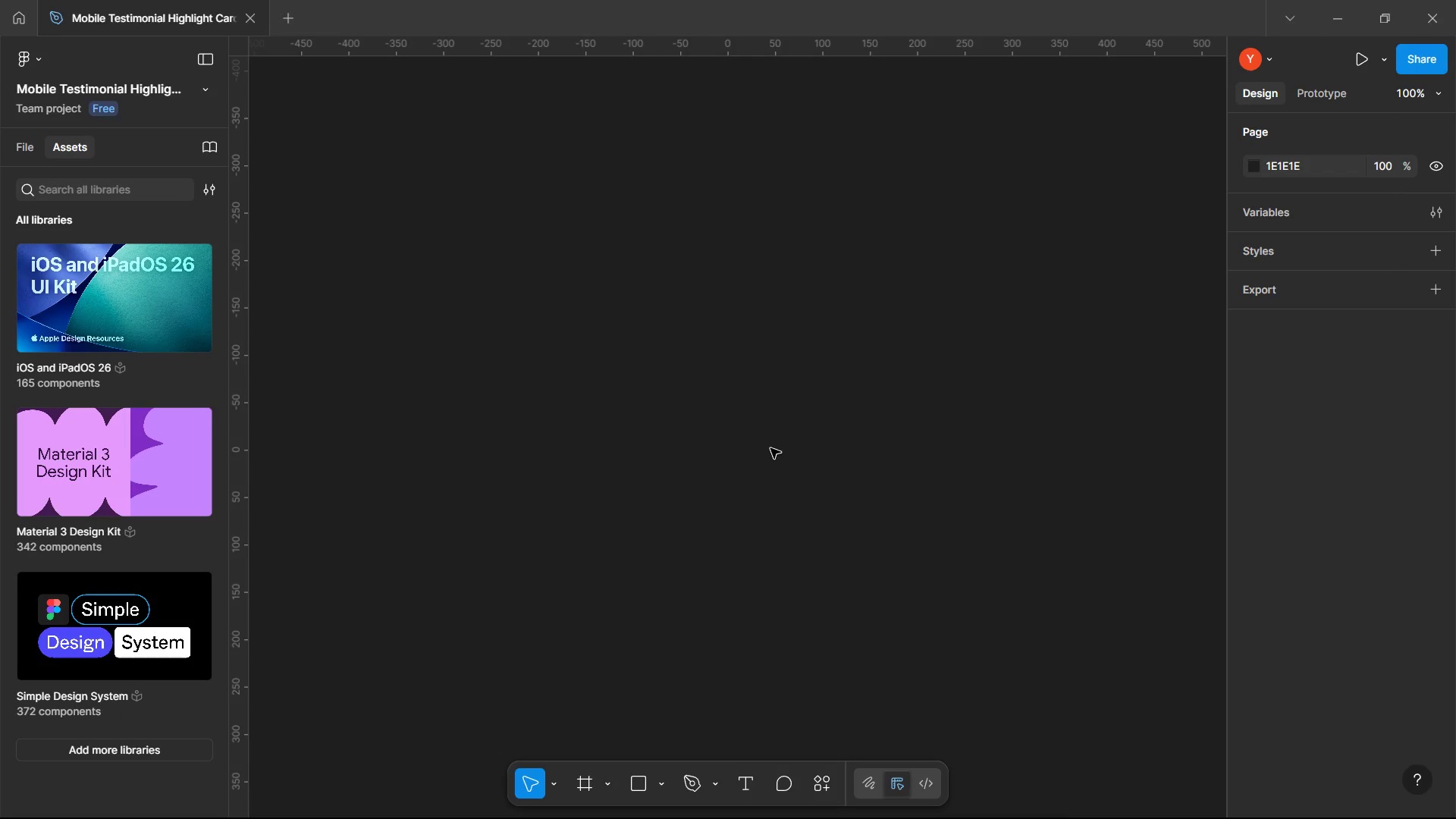 
left_click([21, 152])
 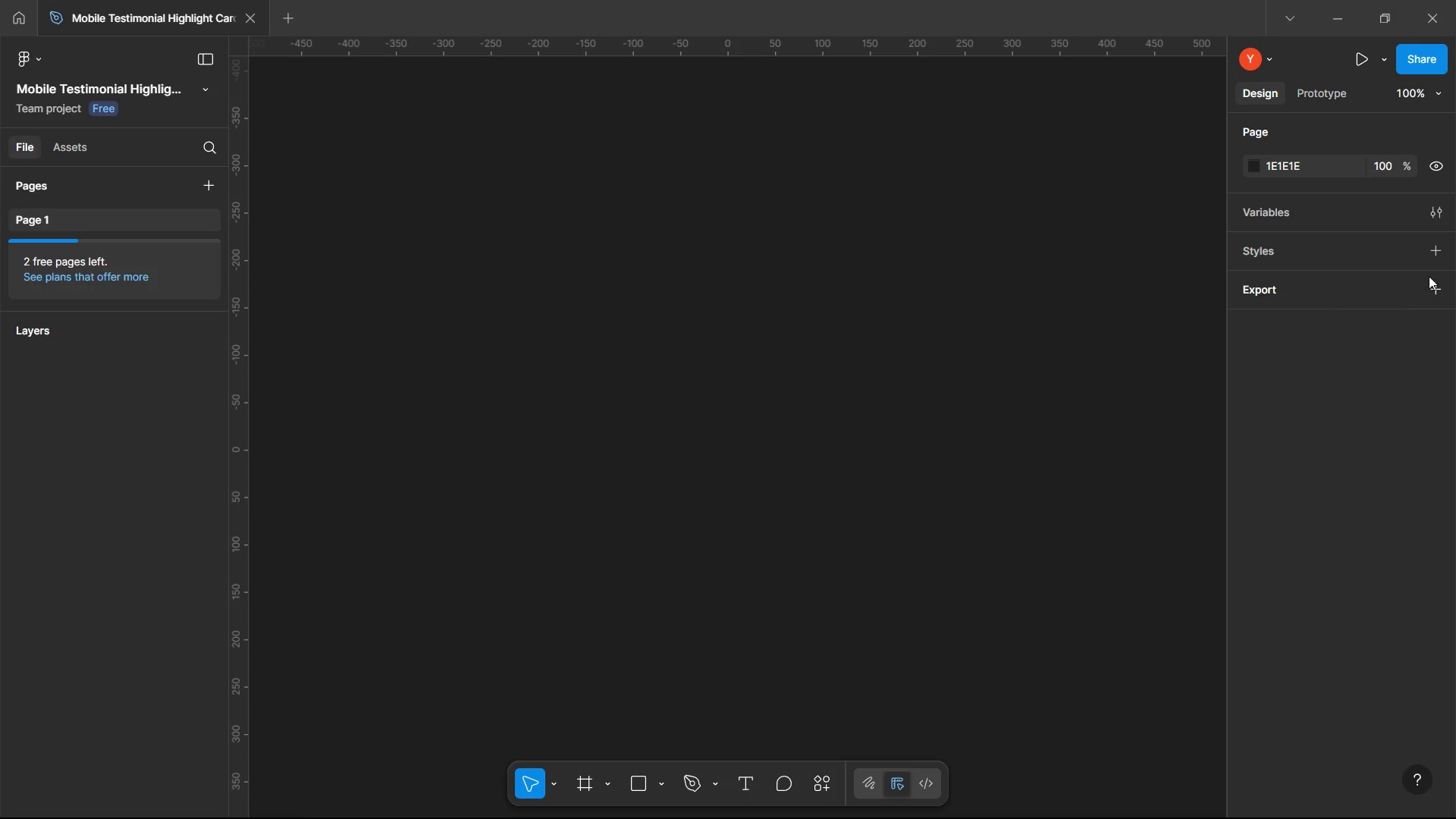 
left_click([1432, 254])
 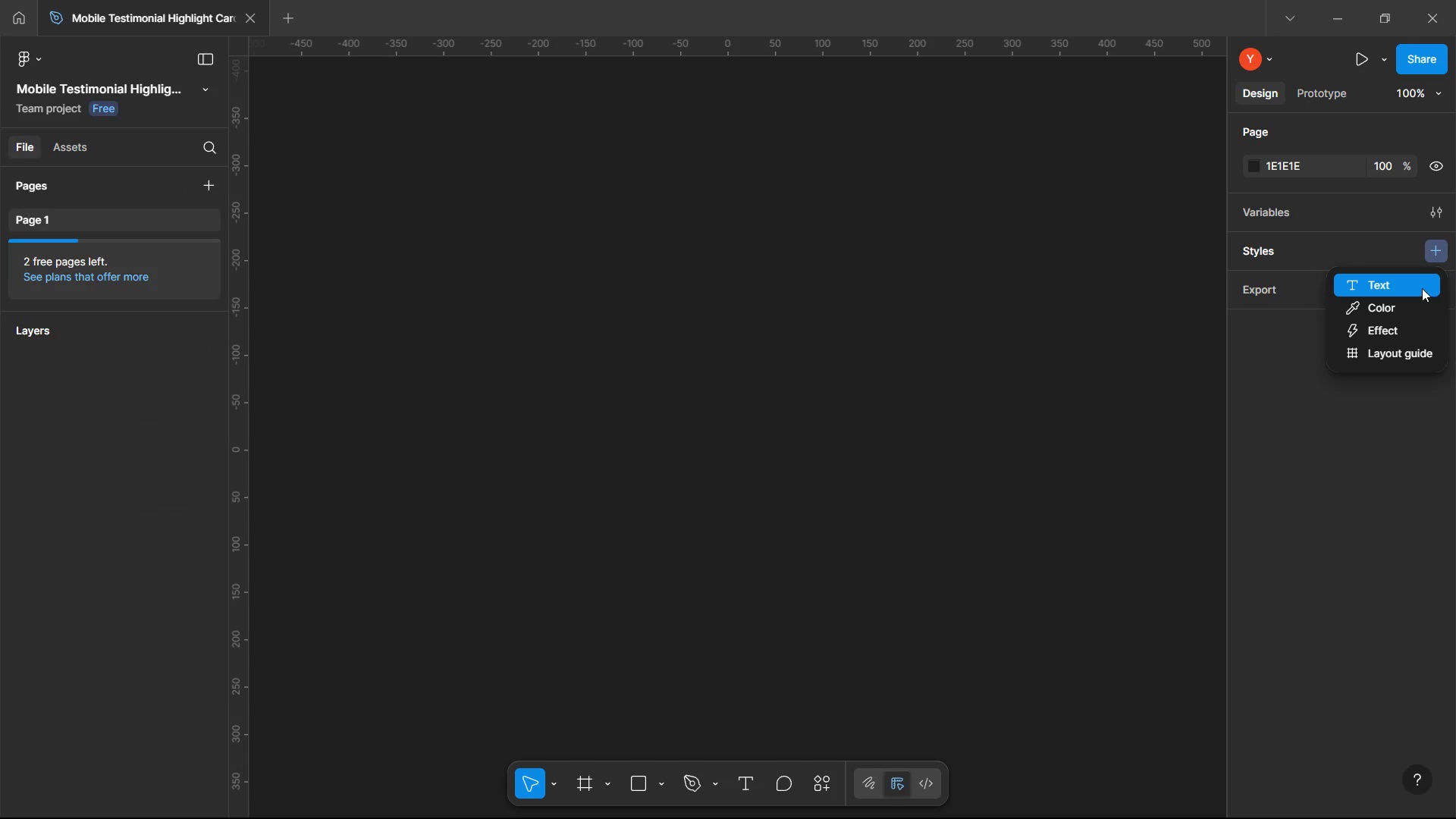 
left_click([1422, 288])
 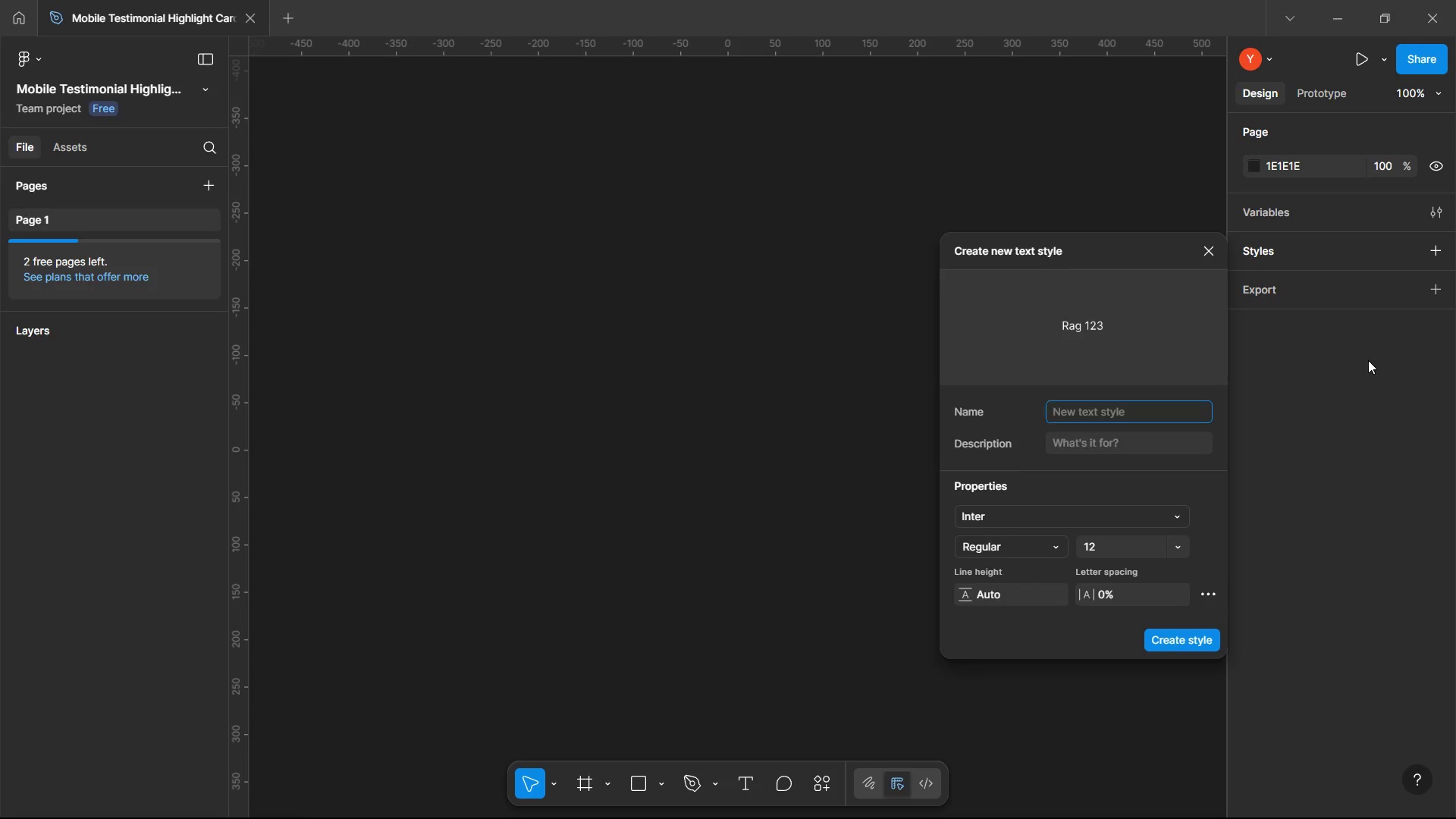 
type(Header)
key(Backspace)
key(Backspace)
type(ing())
 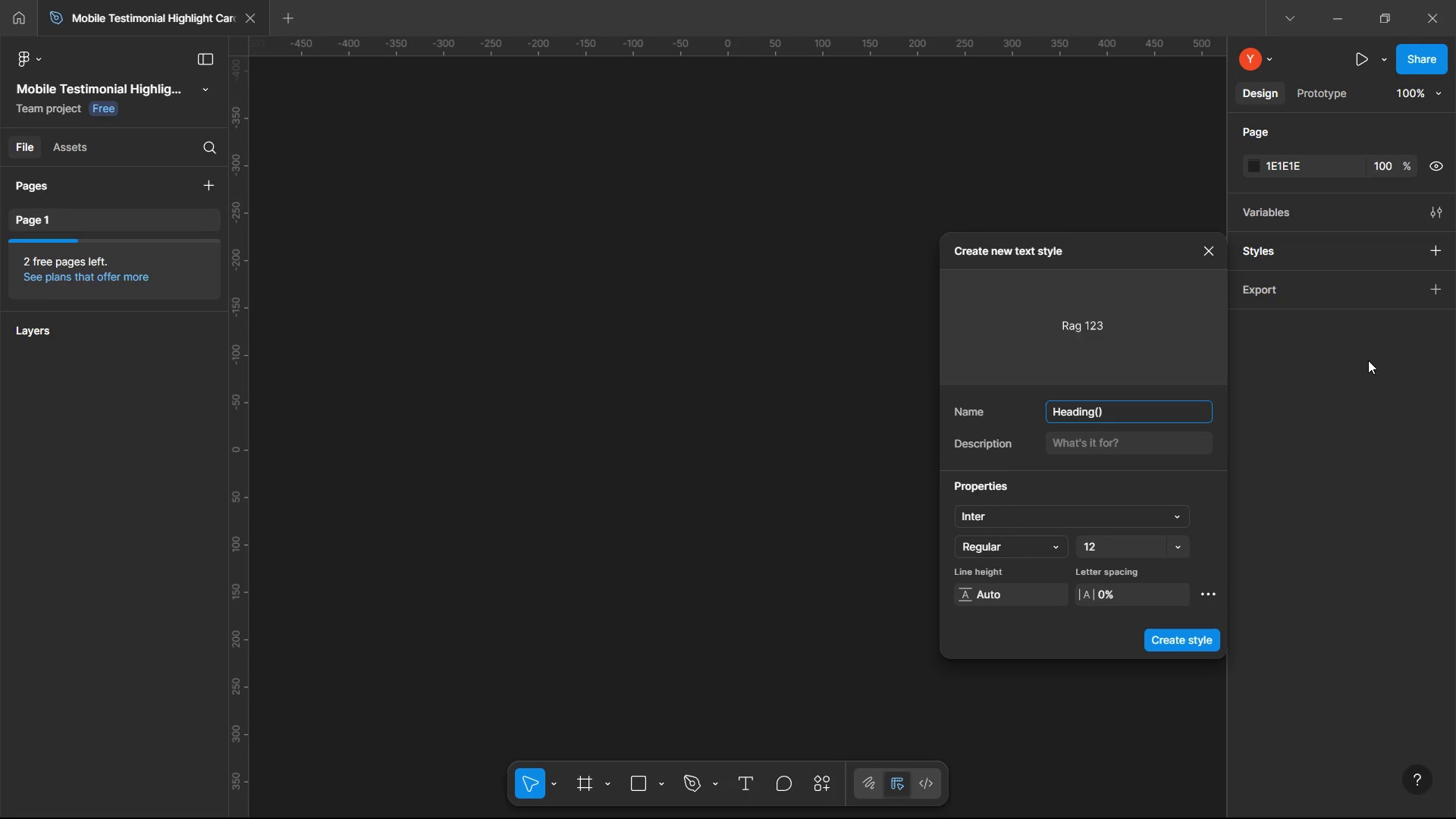 
key(ArrowLeft)
 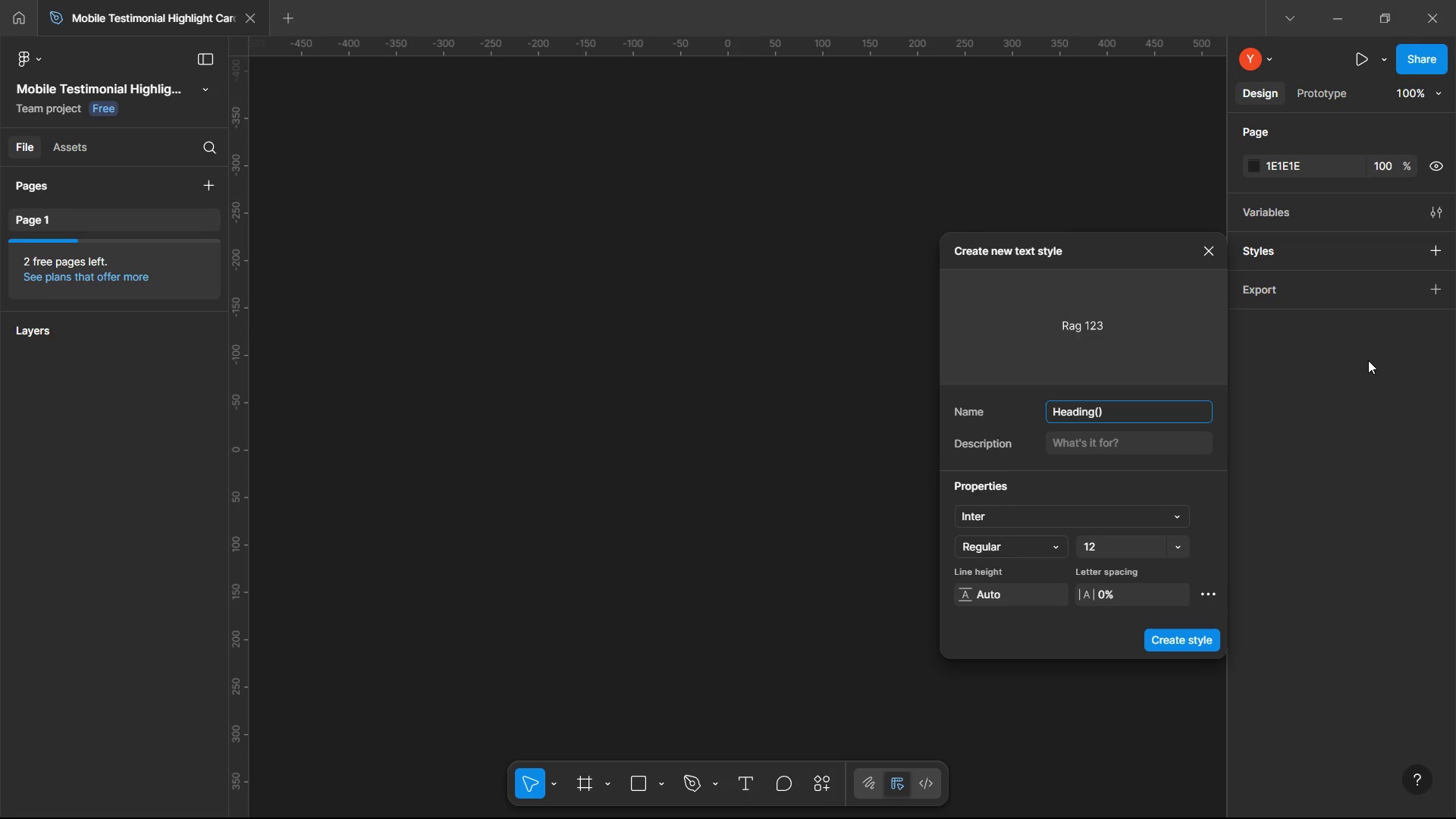 
type(Buyer's Name)
 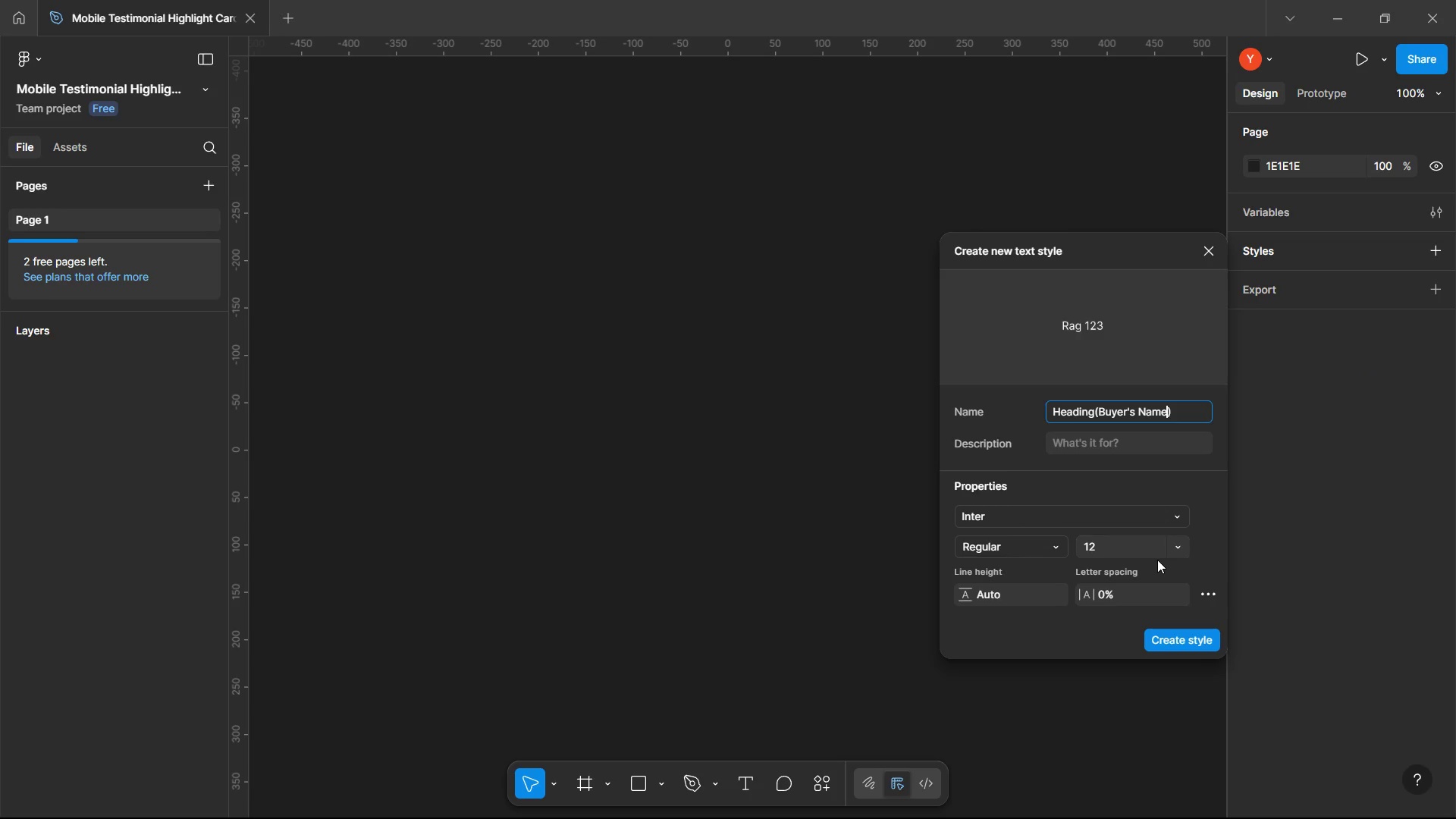 
left_click([1175, 551])
 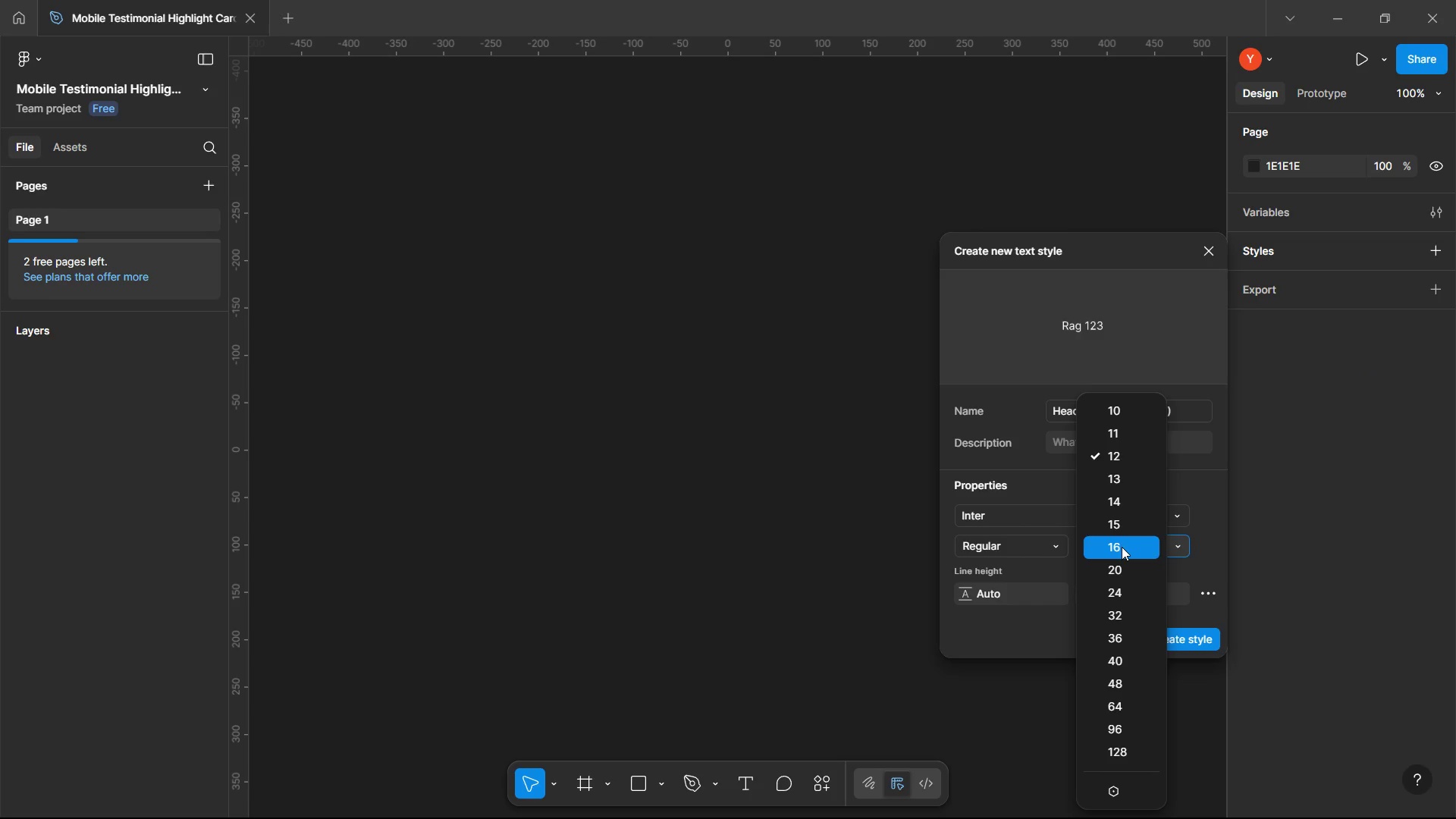 
left_click([1122, 547])
 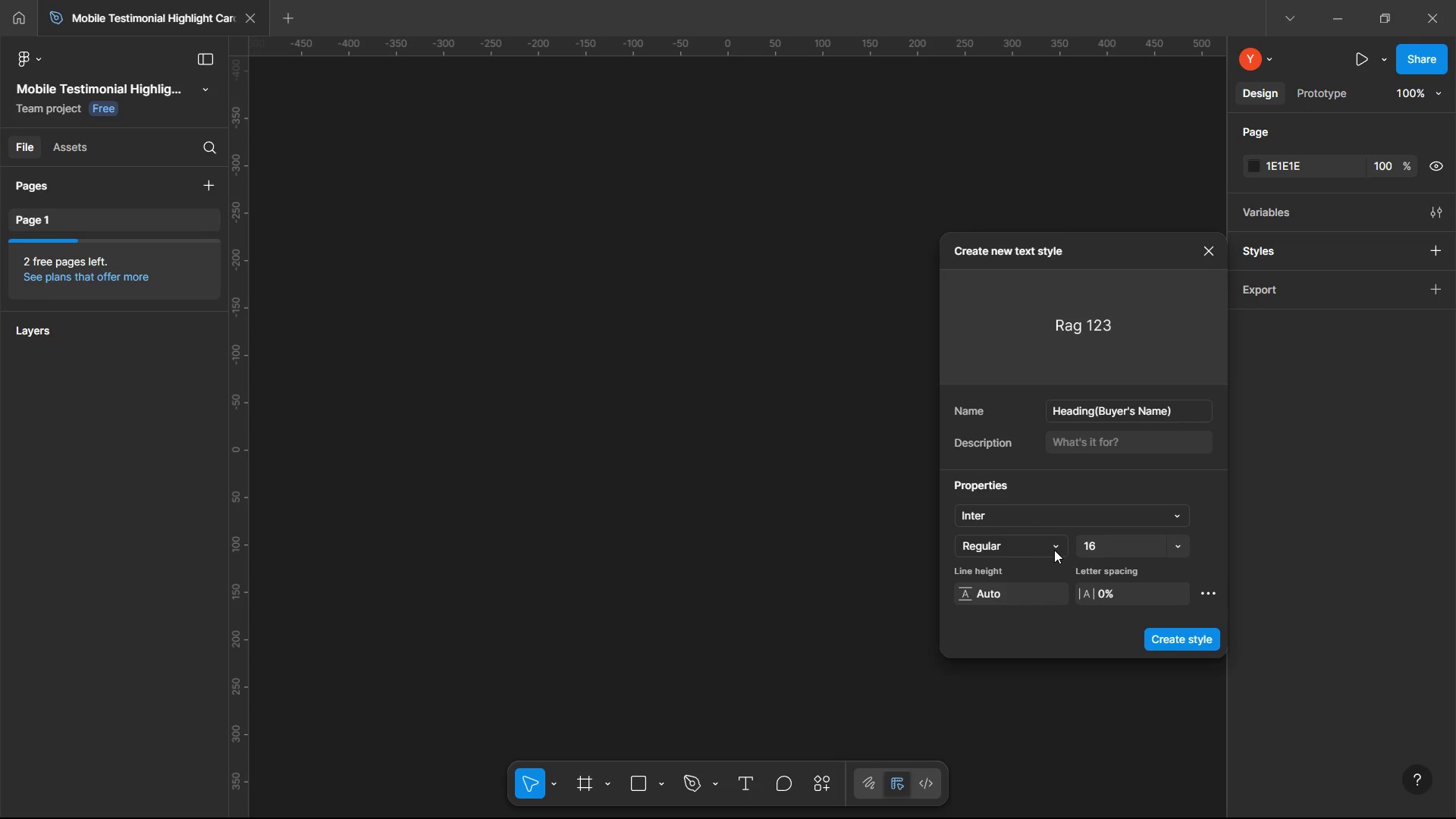 
left_click([1054, 550])
 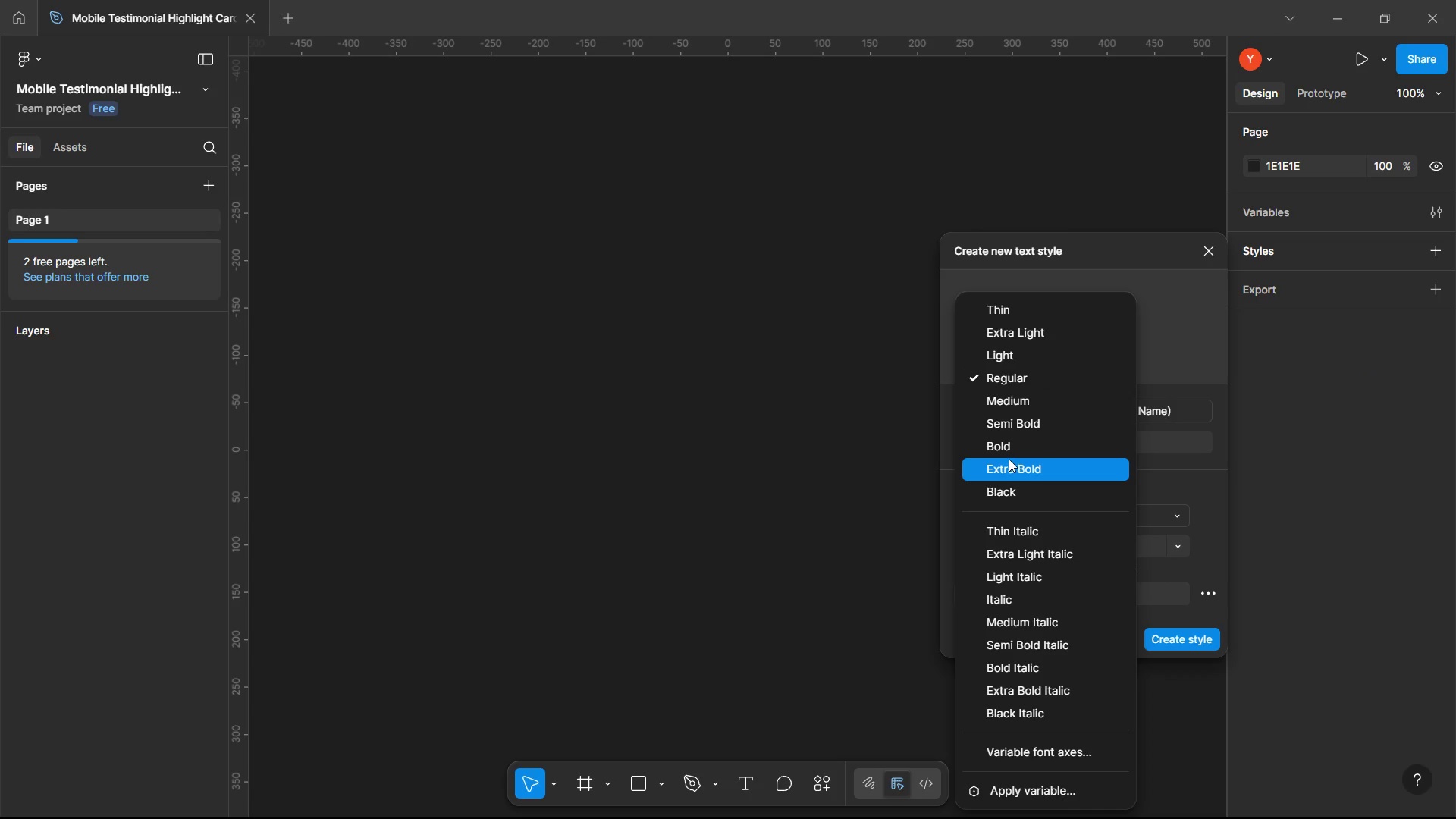 
left_click([1008, 449])
 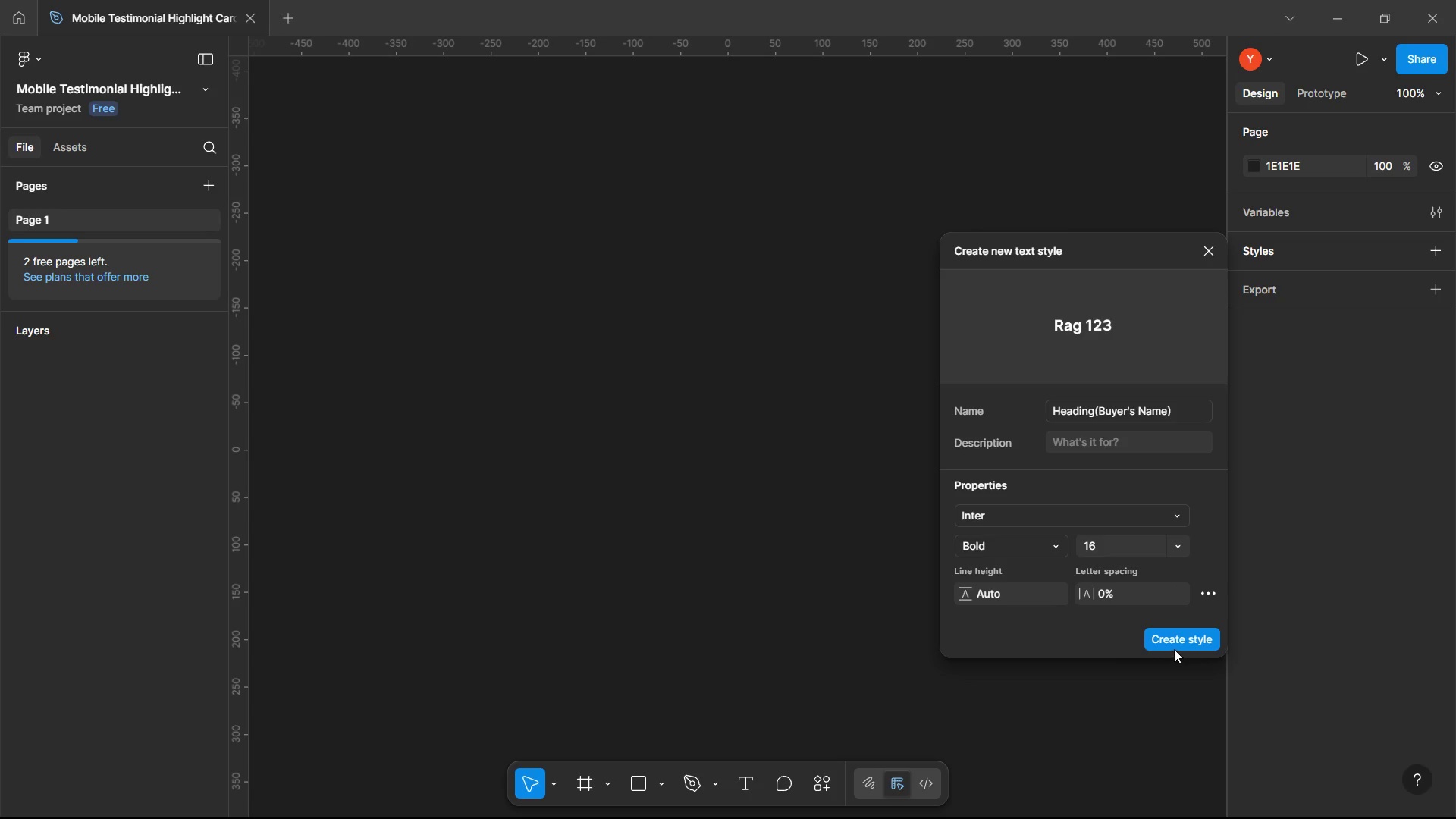 
left_click([1179, 639])
 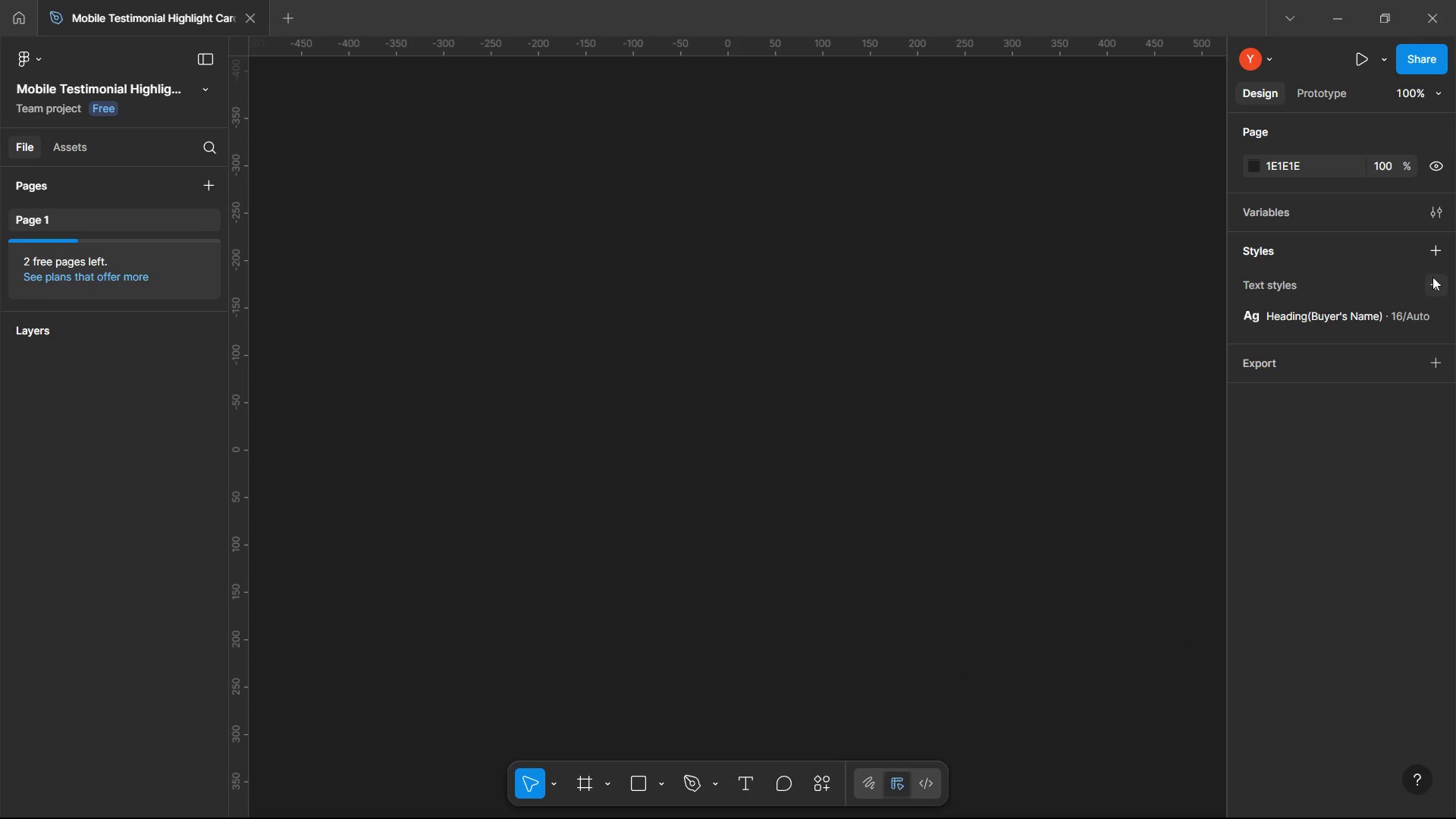 
left_click([1433, 277])
 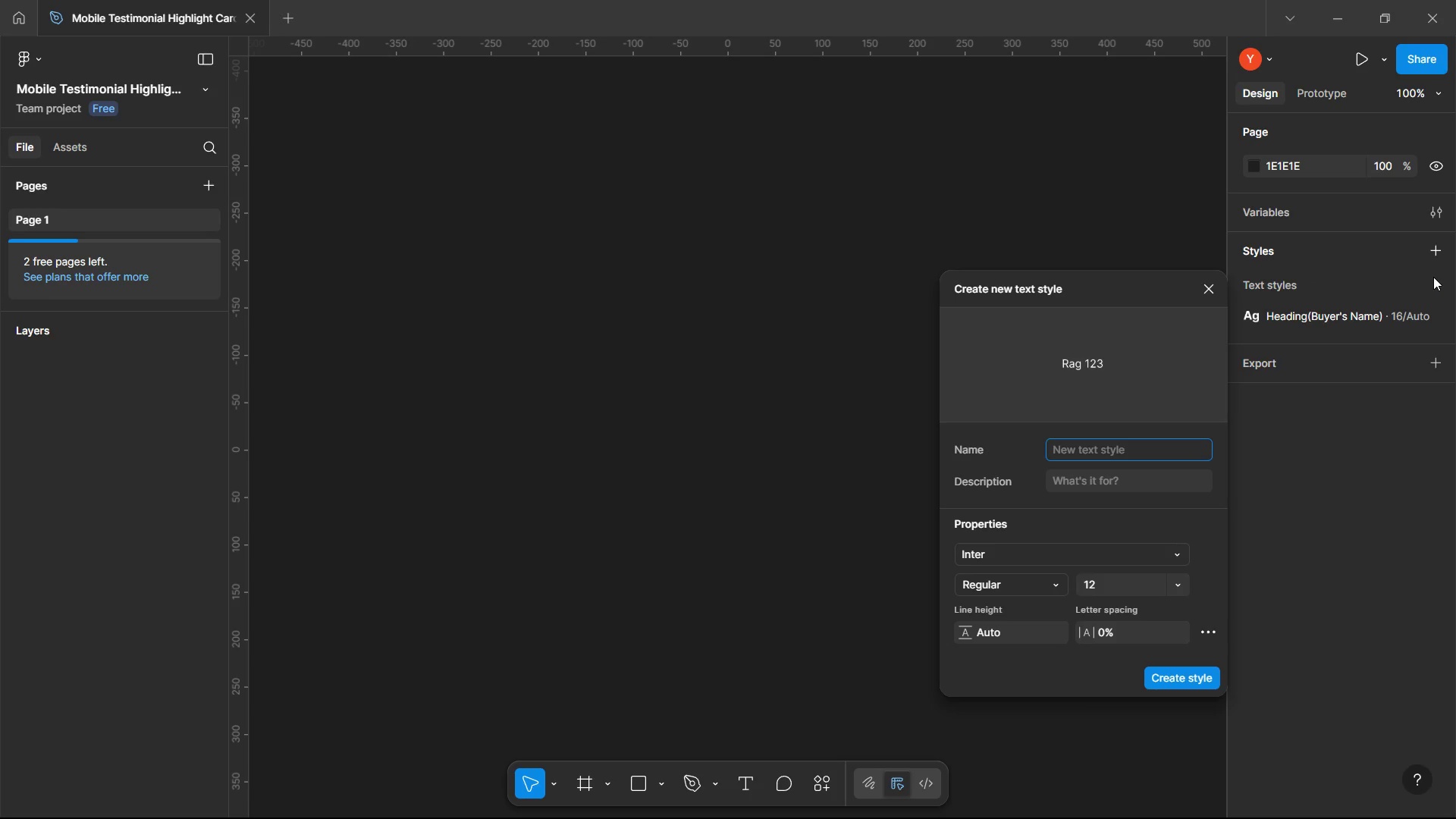 
type(Testimonial Text)
 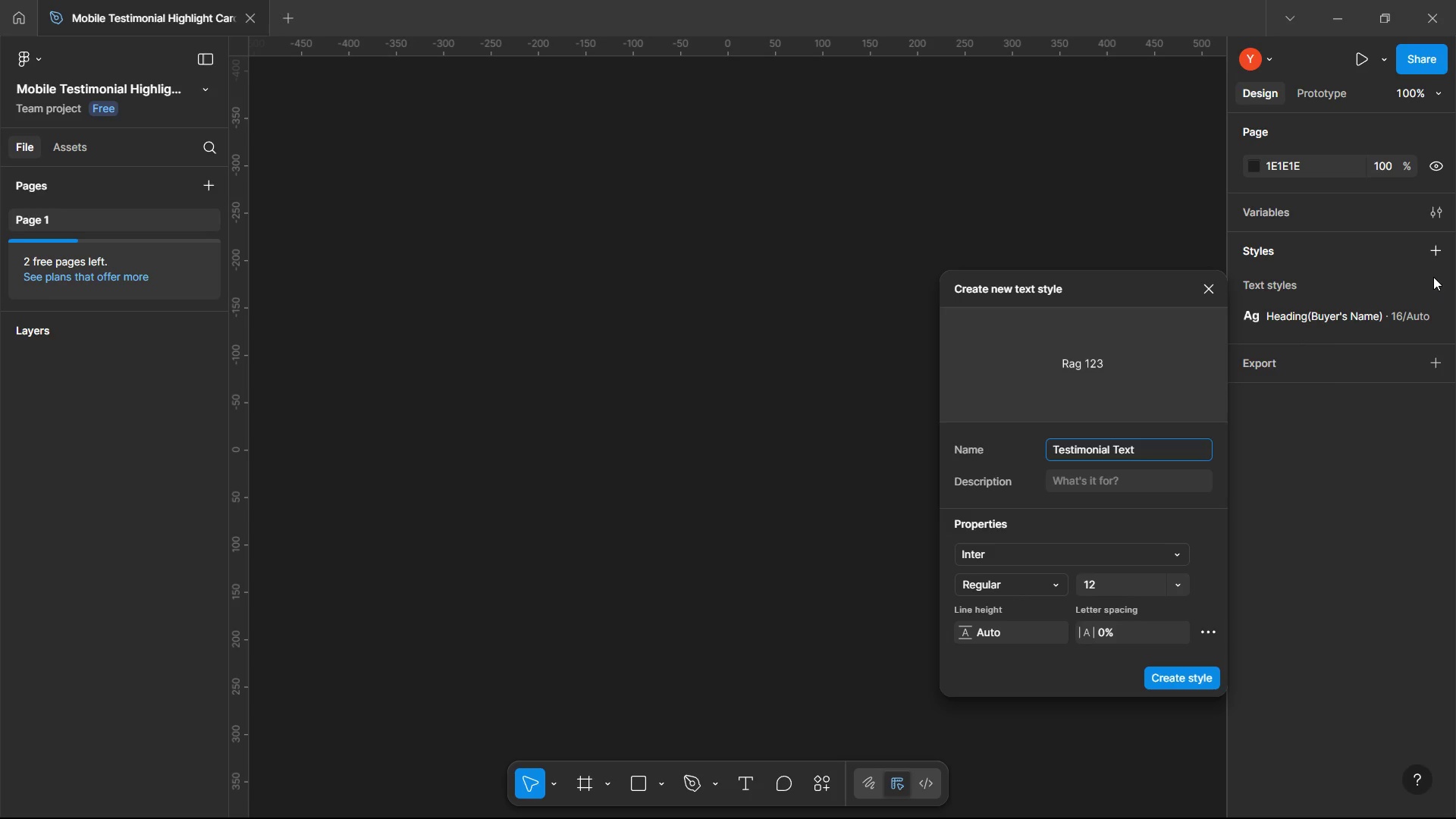 
left_click([1184, 586])
 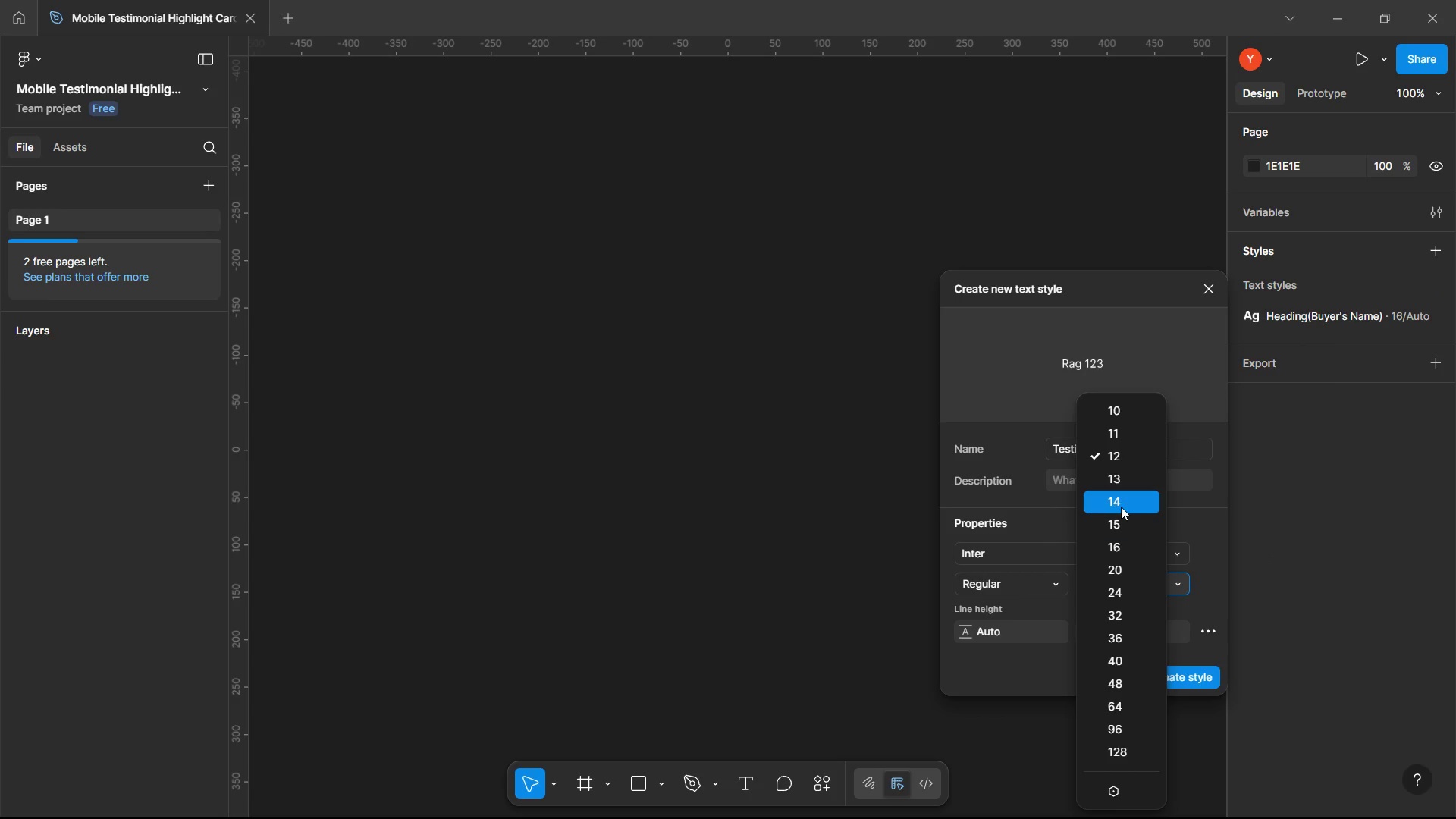 
left_click([1121, 507])
 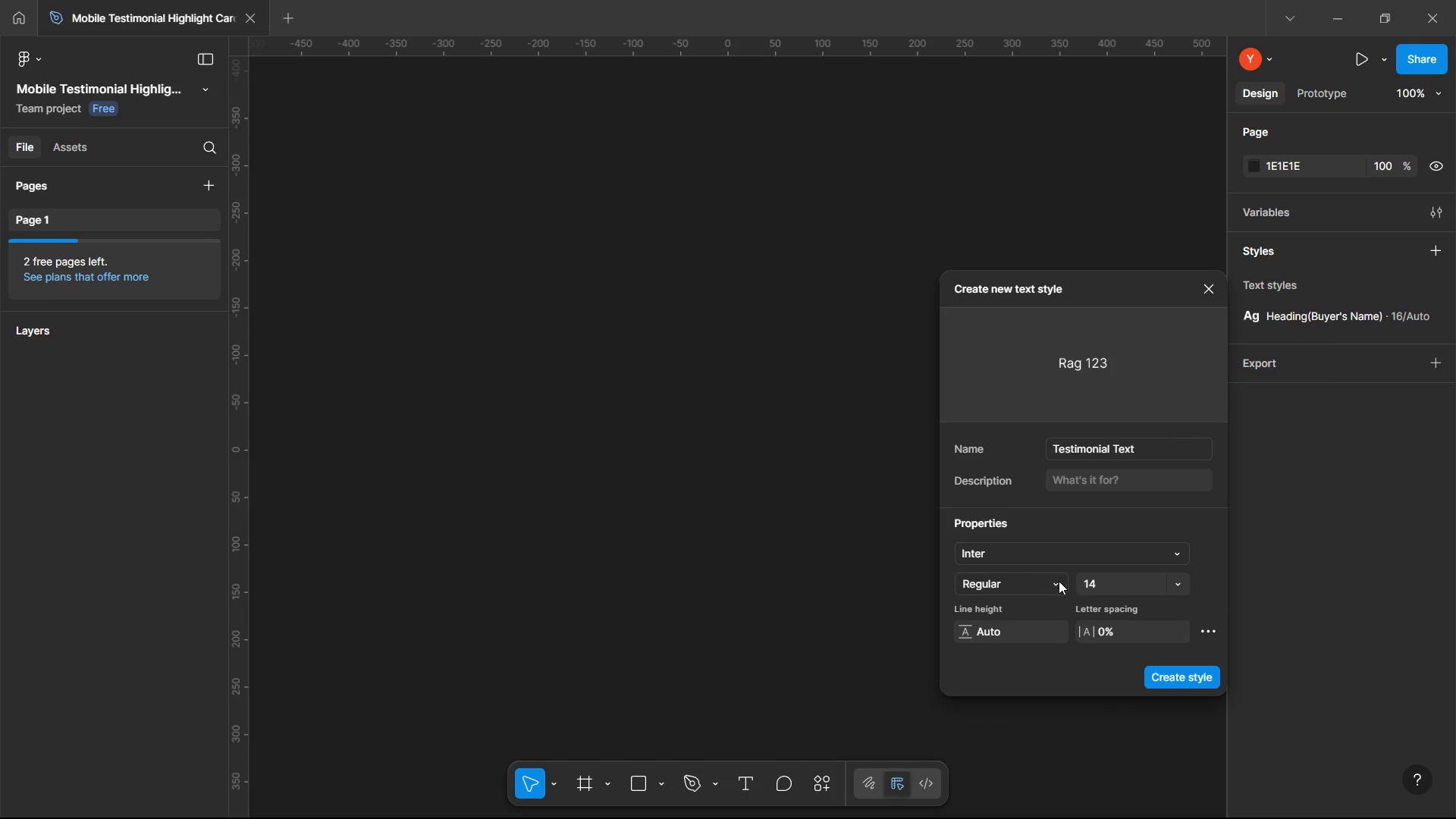 
left_click([1056, 582])
 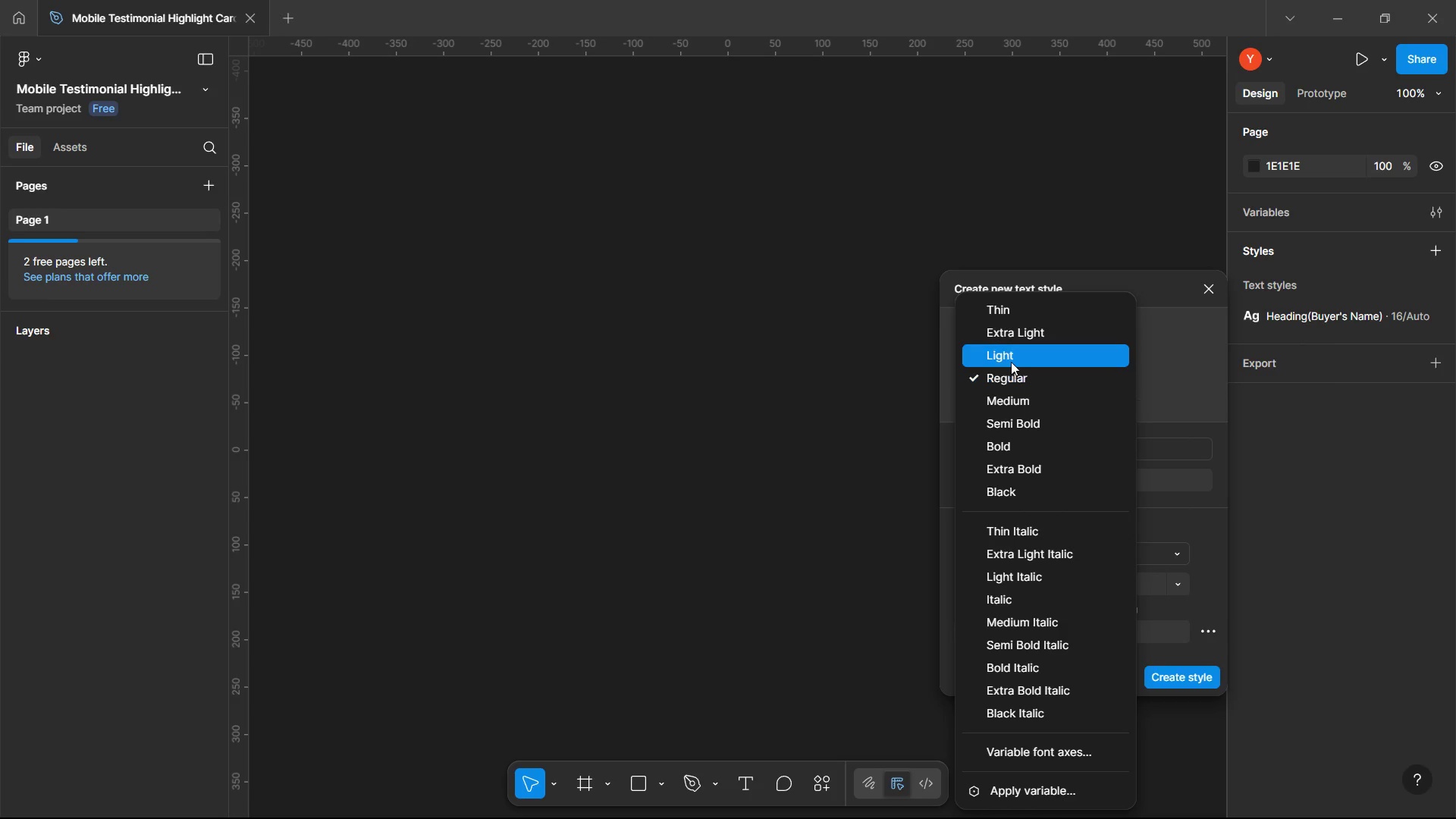 
wait(5.33)
 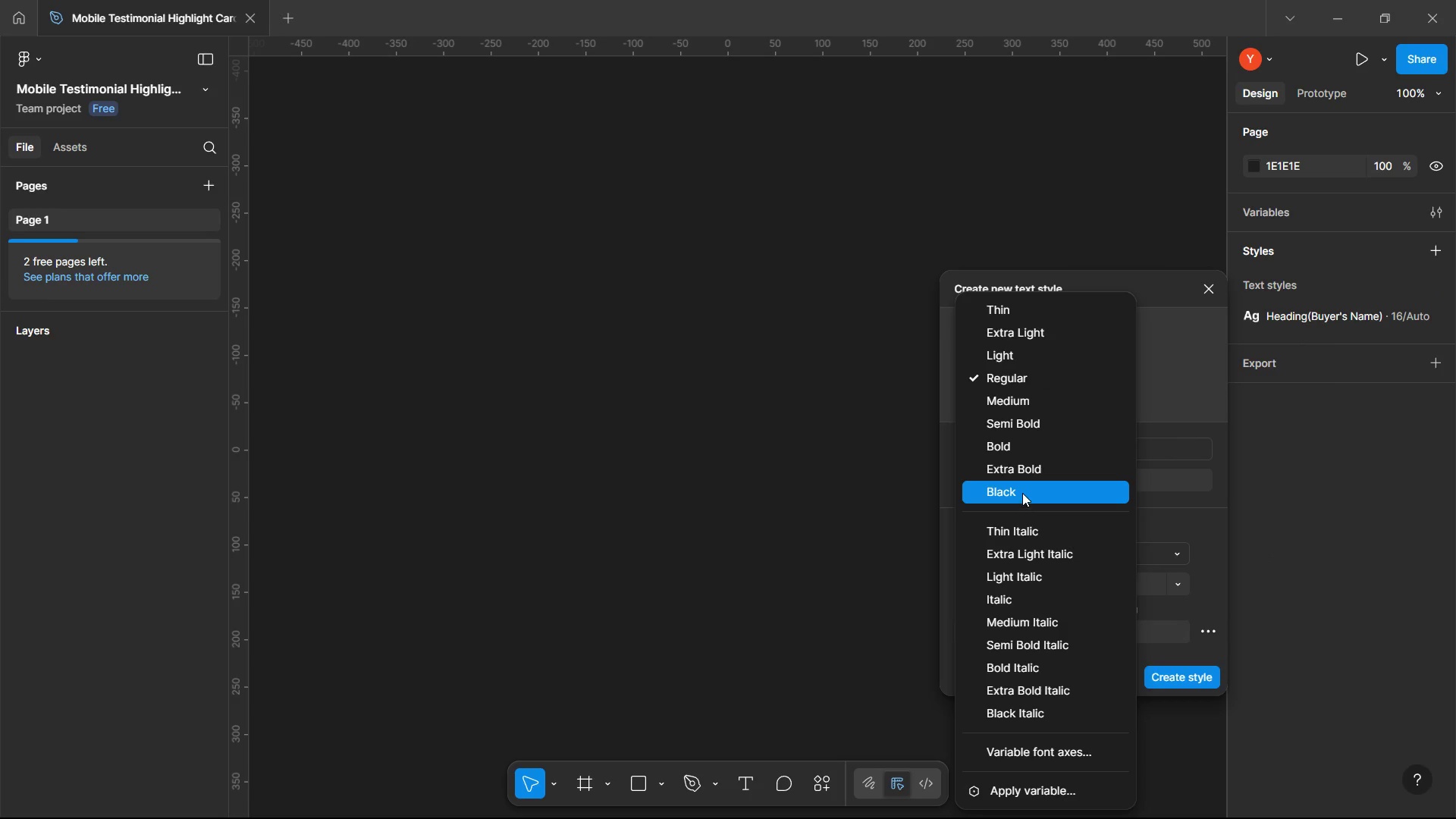 
left_click([1011, 362])
 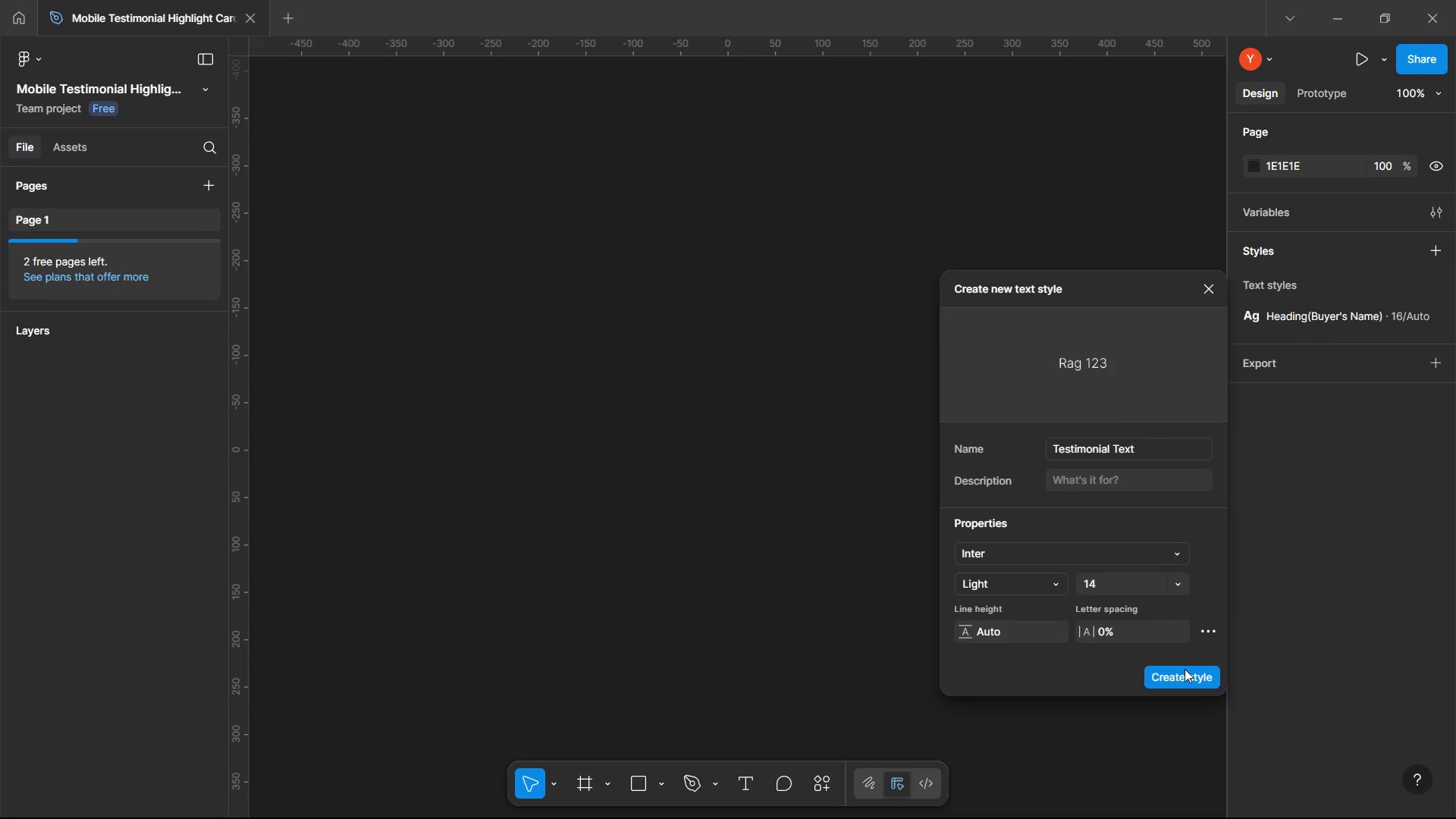 
left_click([1185, 674])
 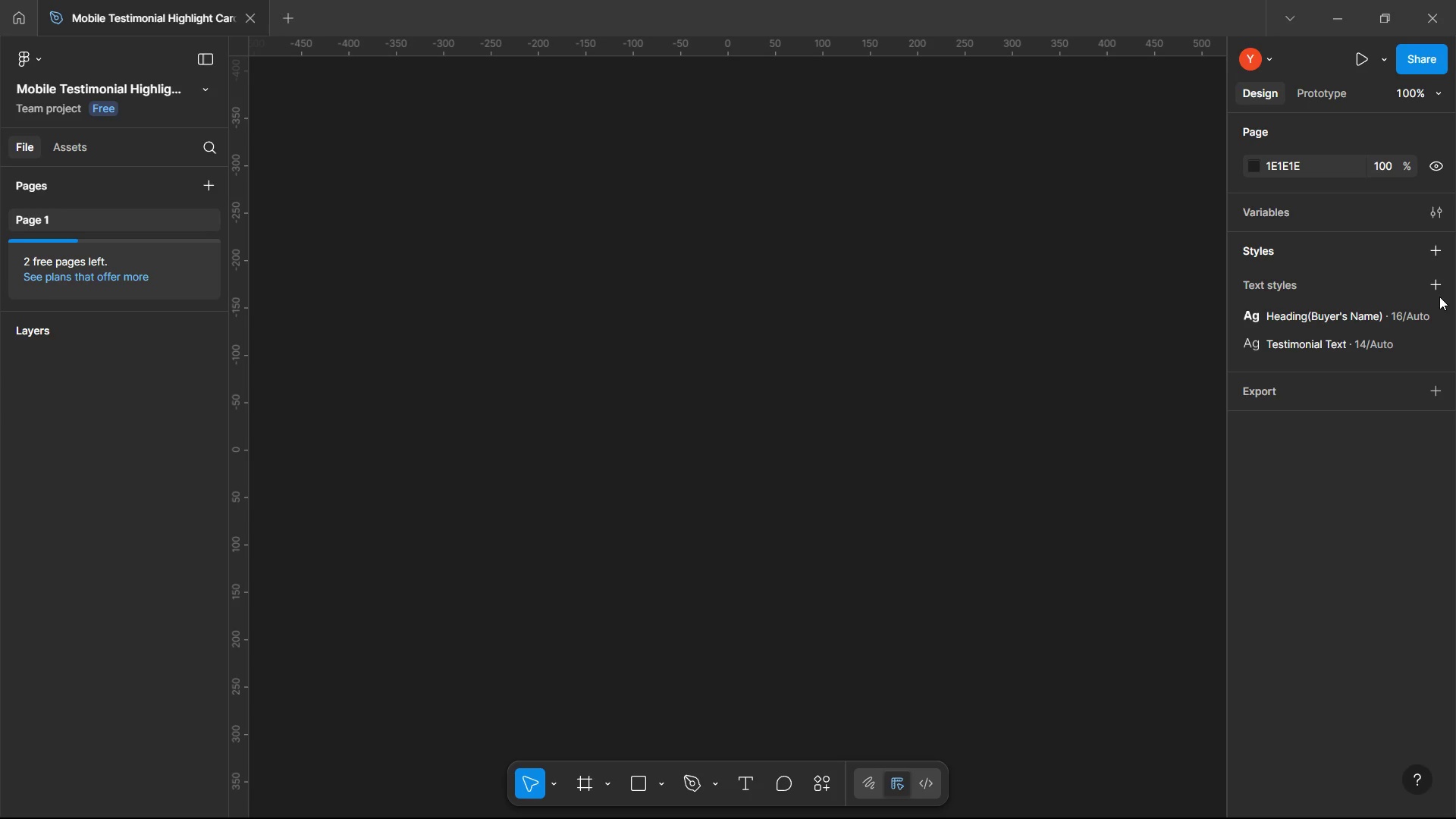 
left_click([1439, 285])
 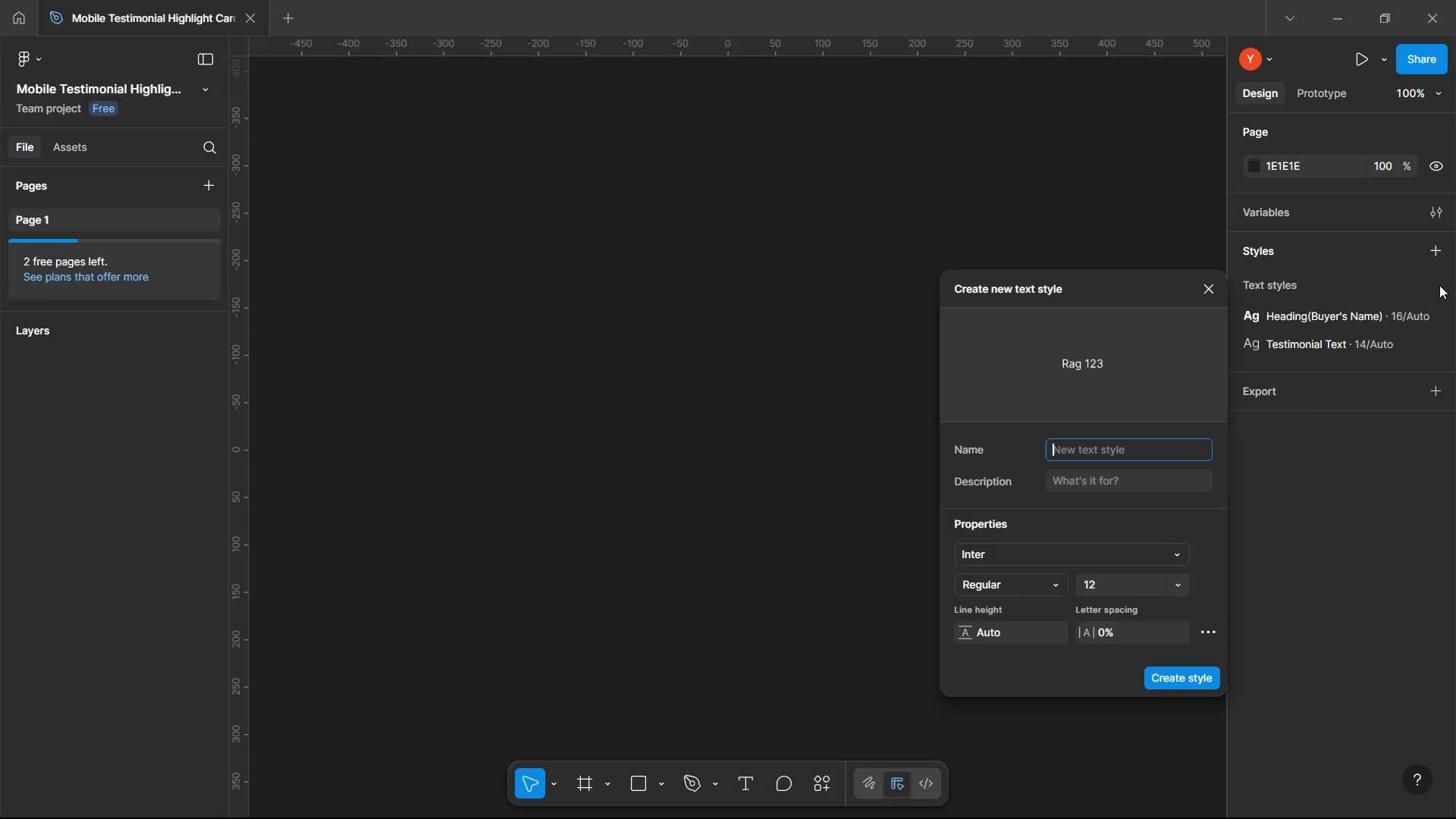 
wait(5.69)
 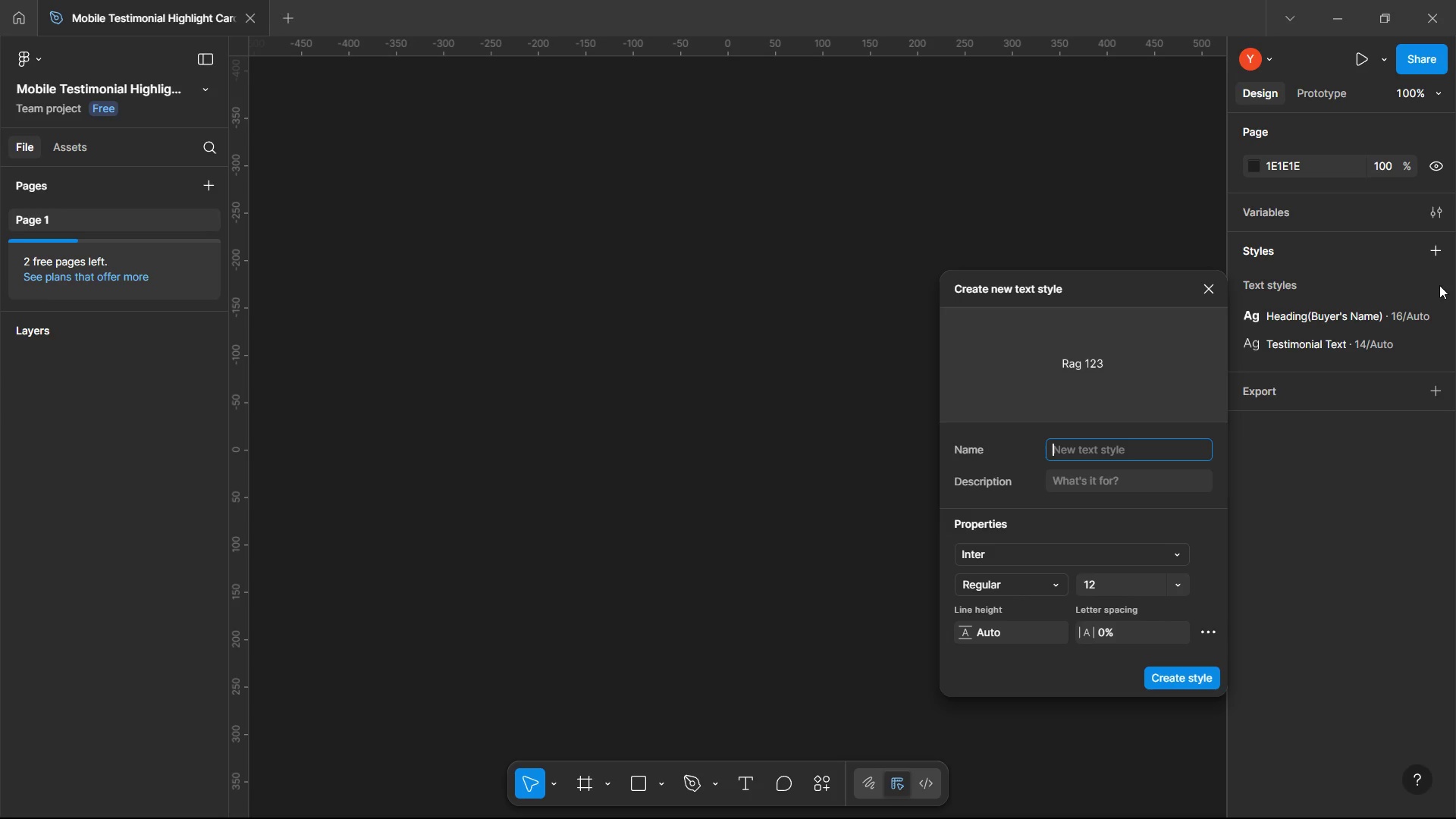 
type(Verified buyer)
 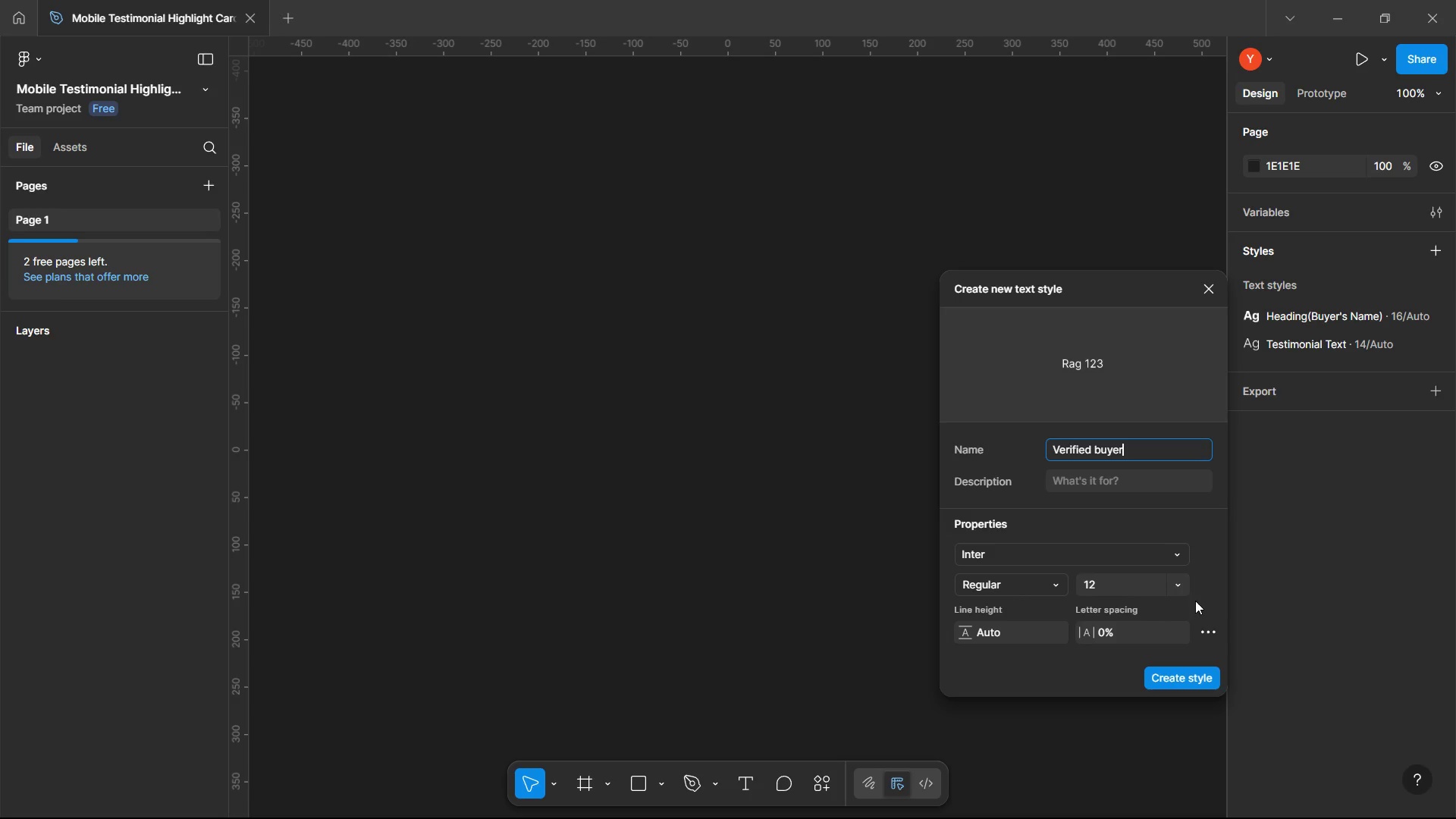 
left_click([1175, 582])
 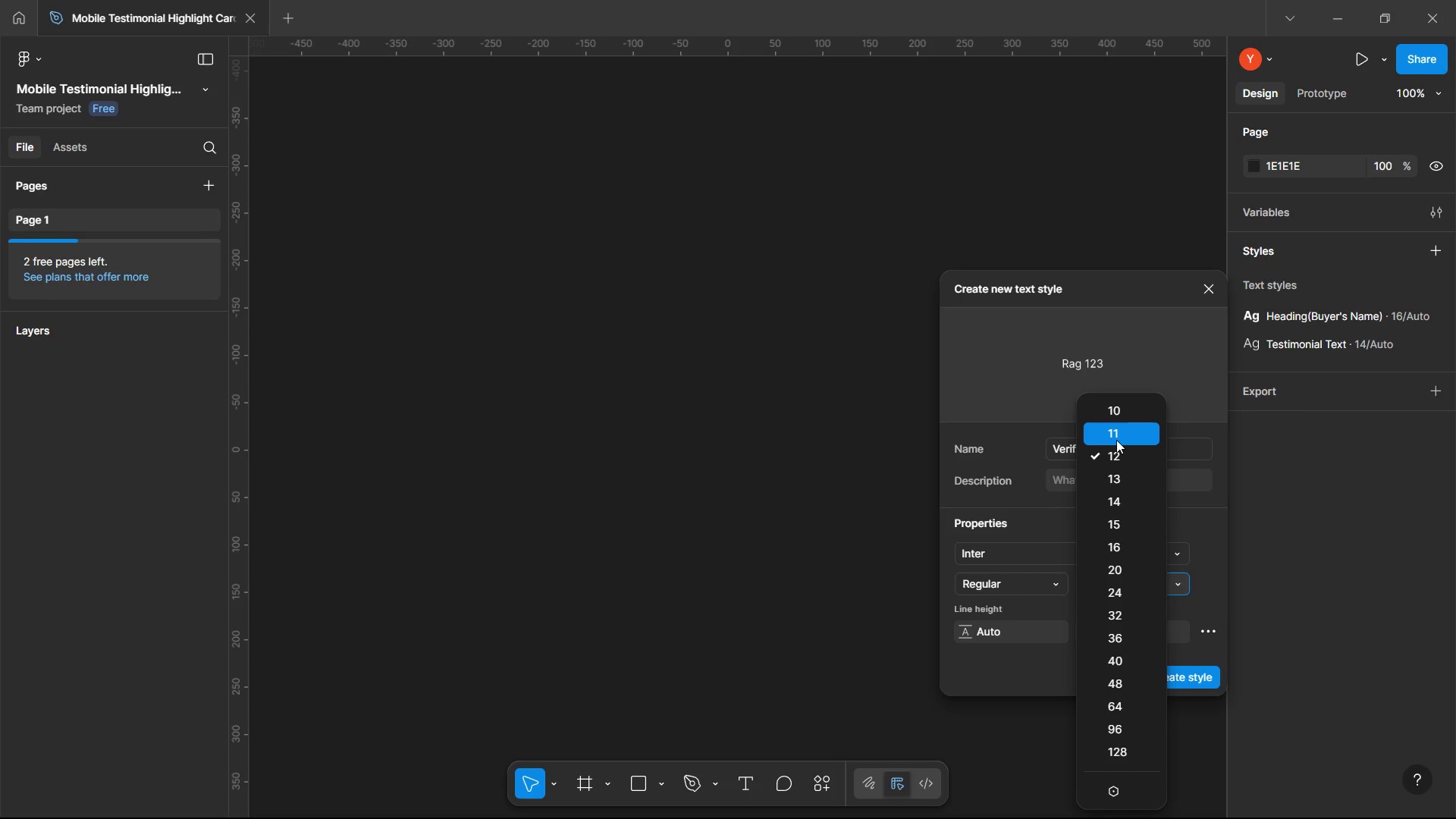 
wait(6.81)
 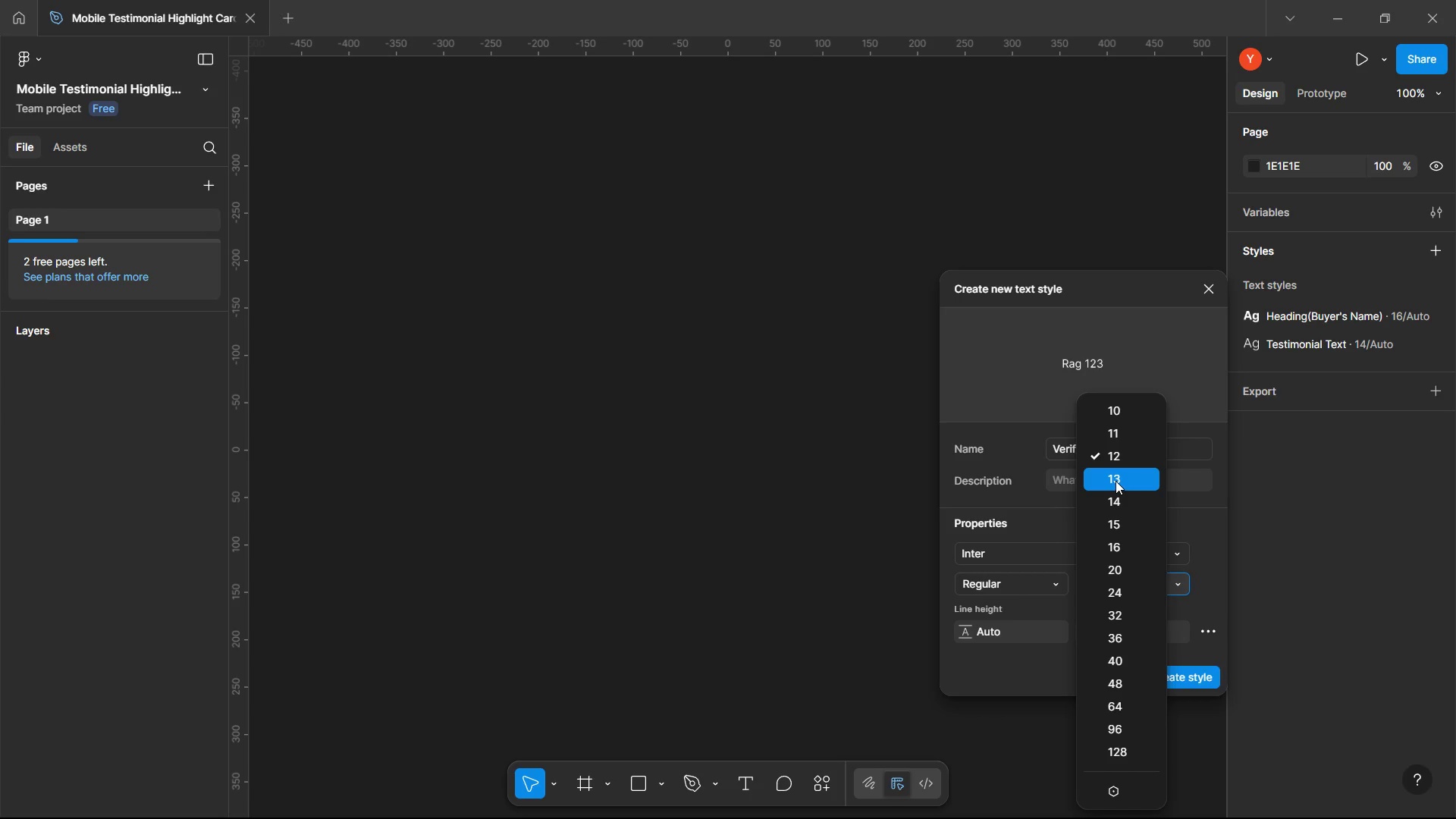 
left_click([1113, 456])
 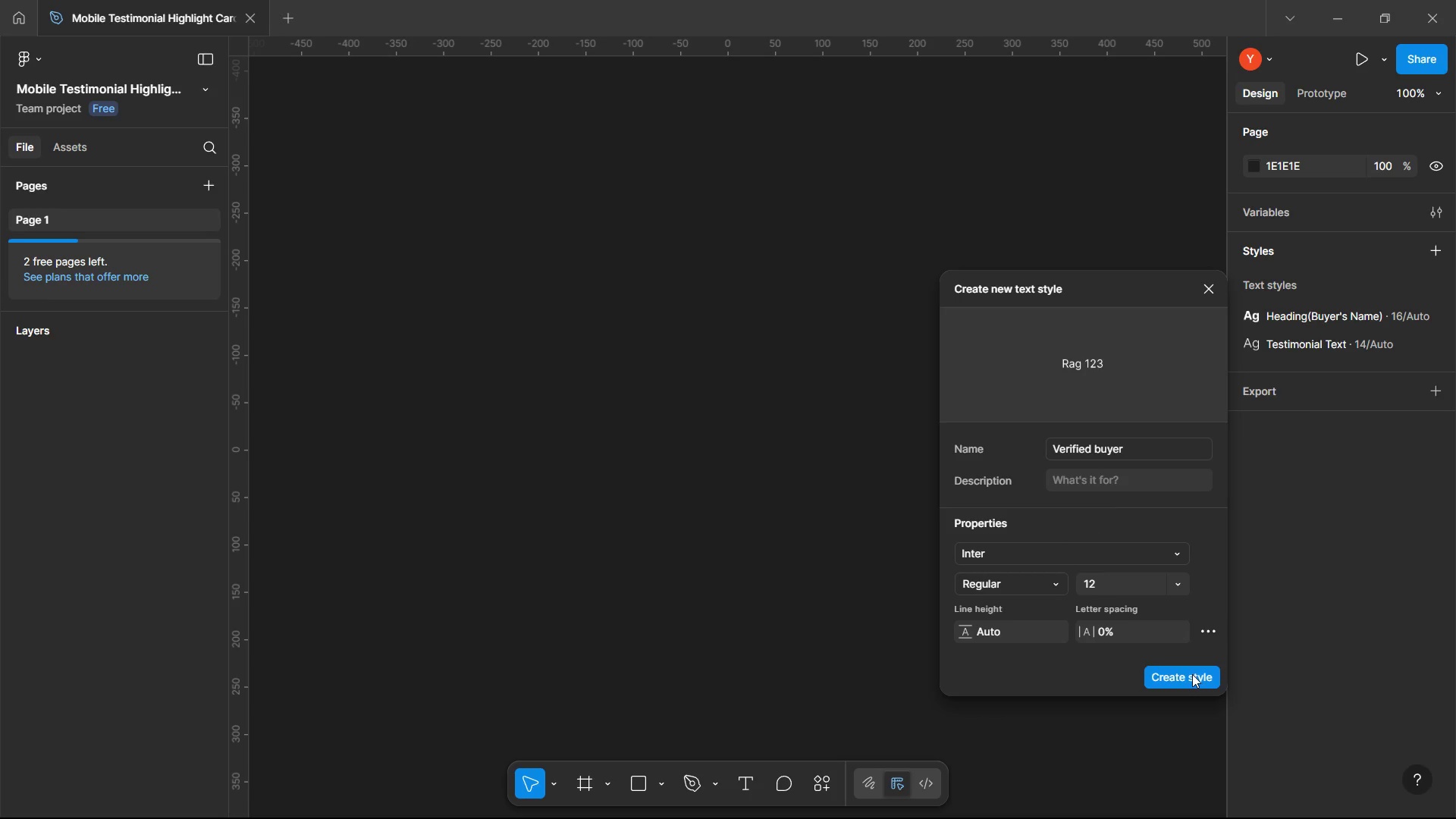 
left_click([1188, 675])
 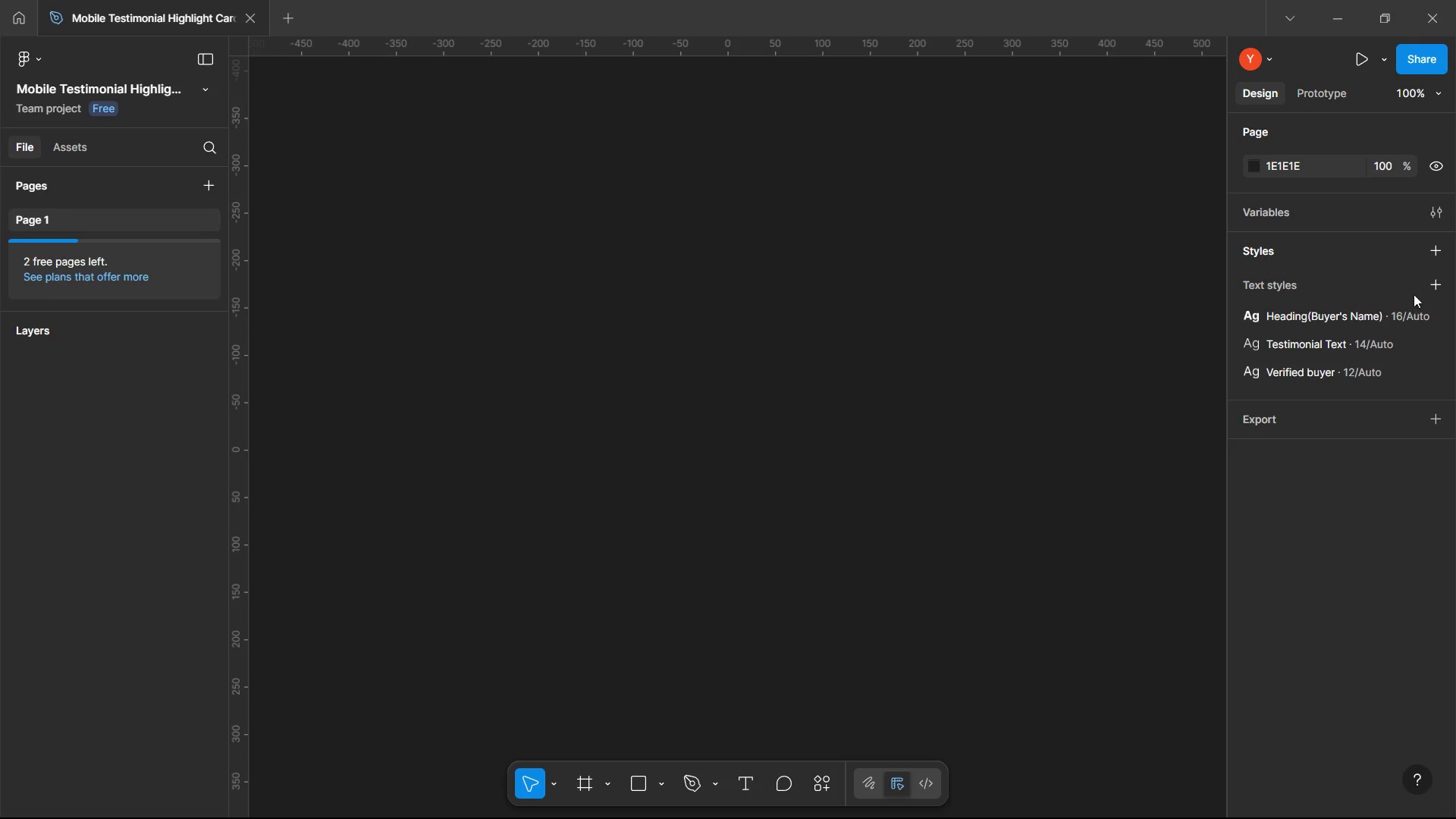 
left_click([1435, 284])
 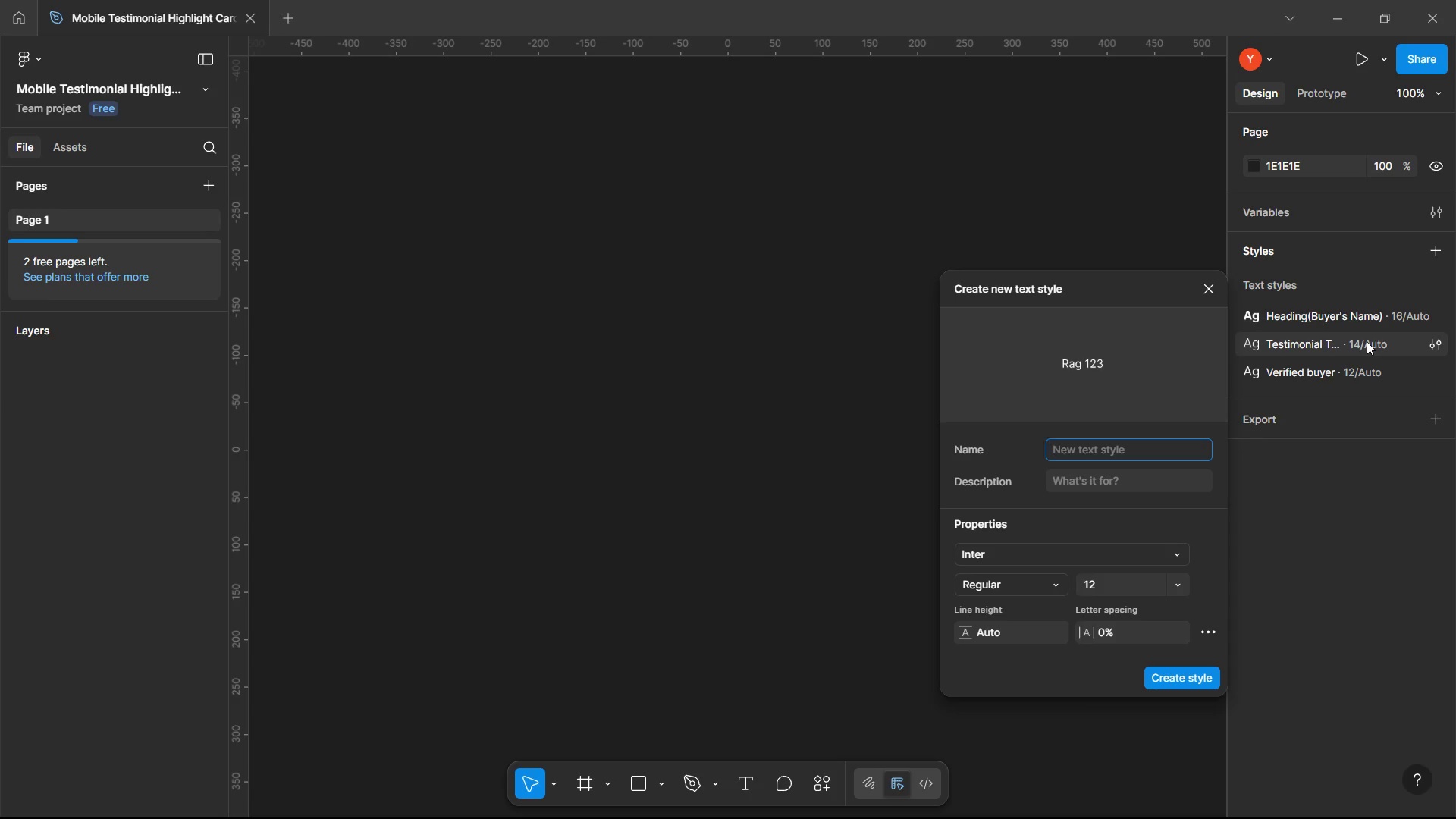 
type(Rating number)
 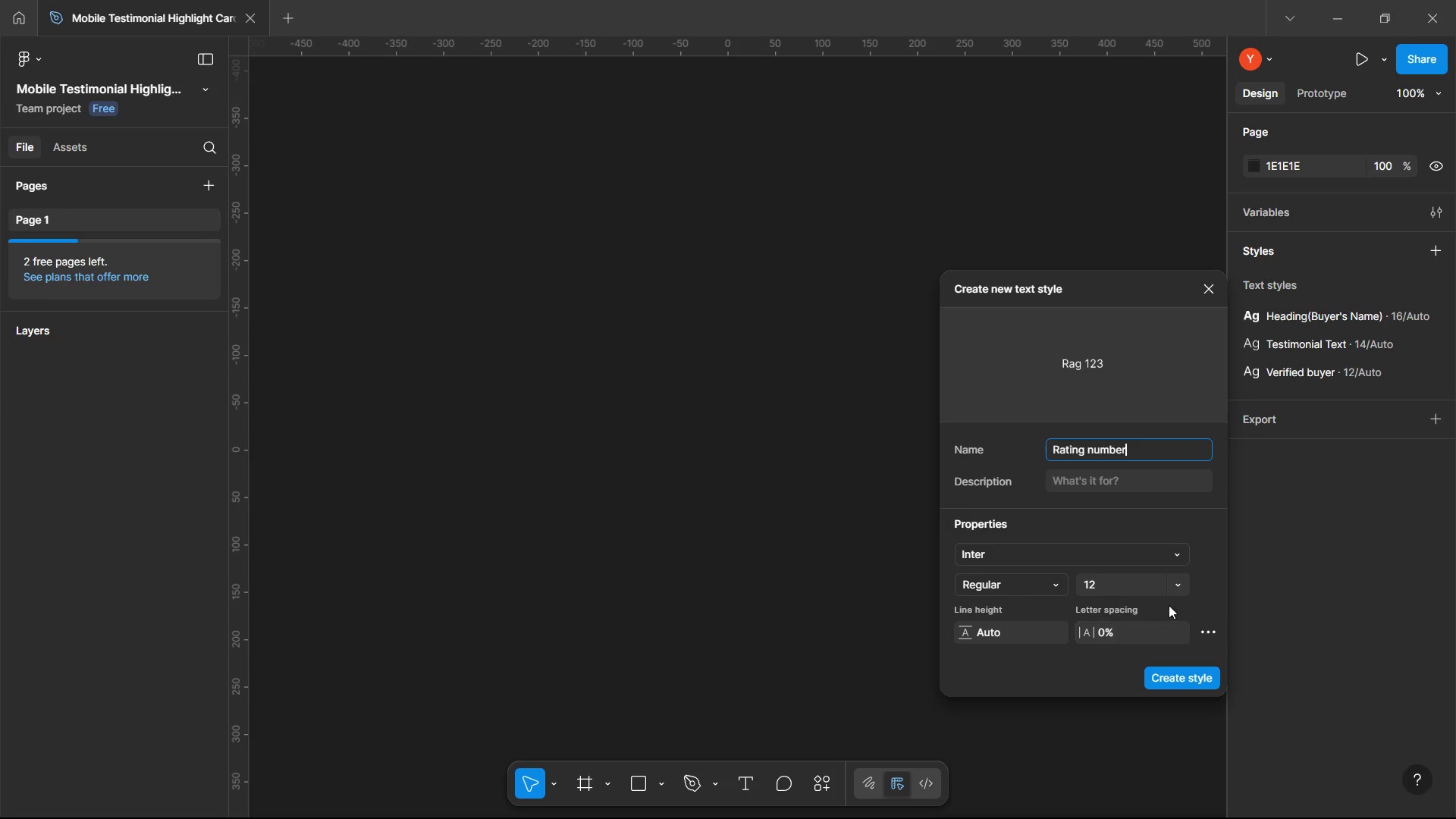 
left_click([1181, 588])
 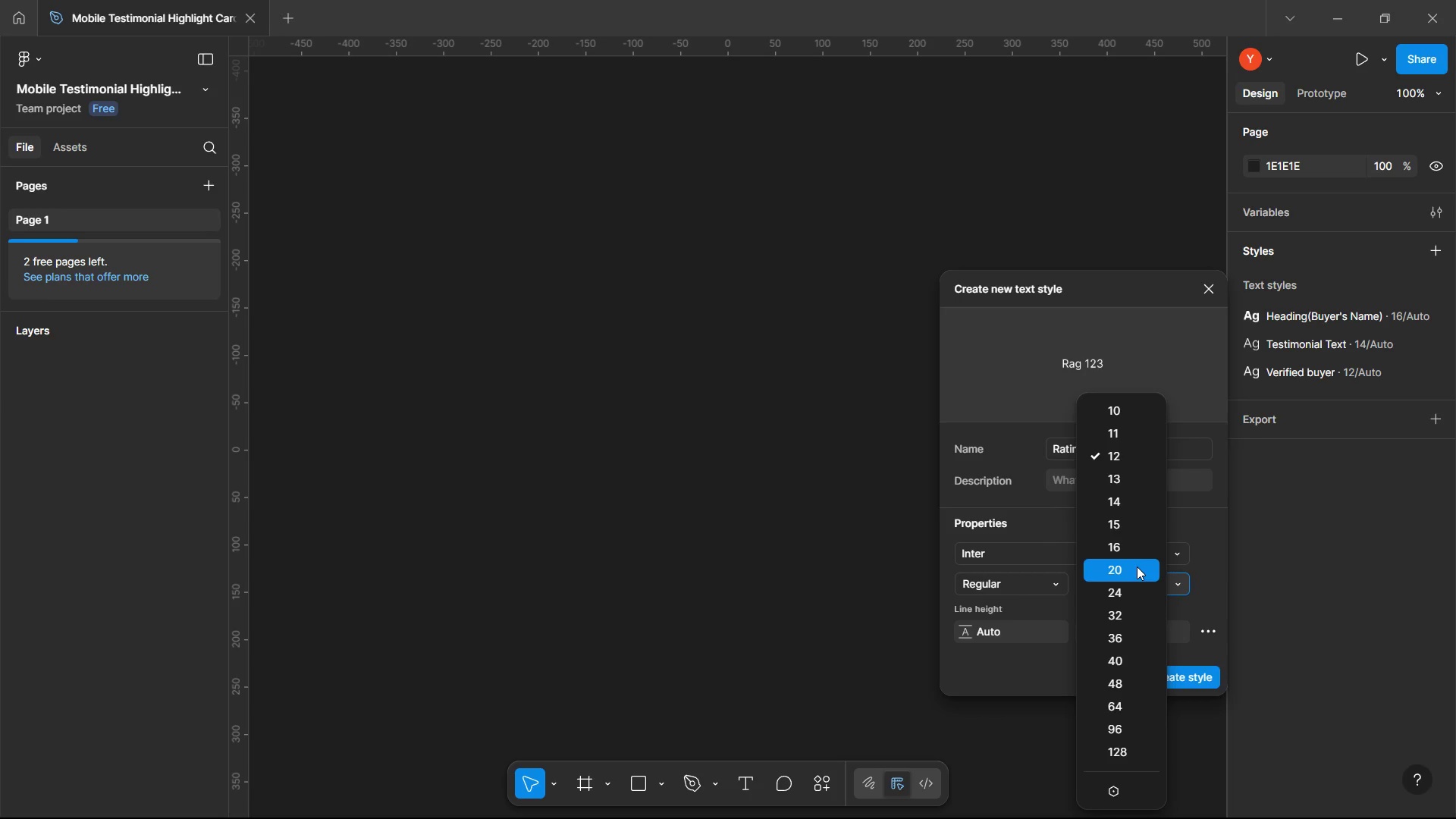 
left_click([1127, 505])
 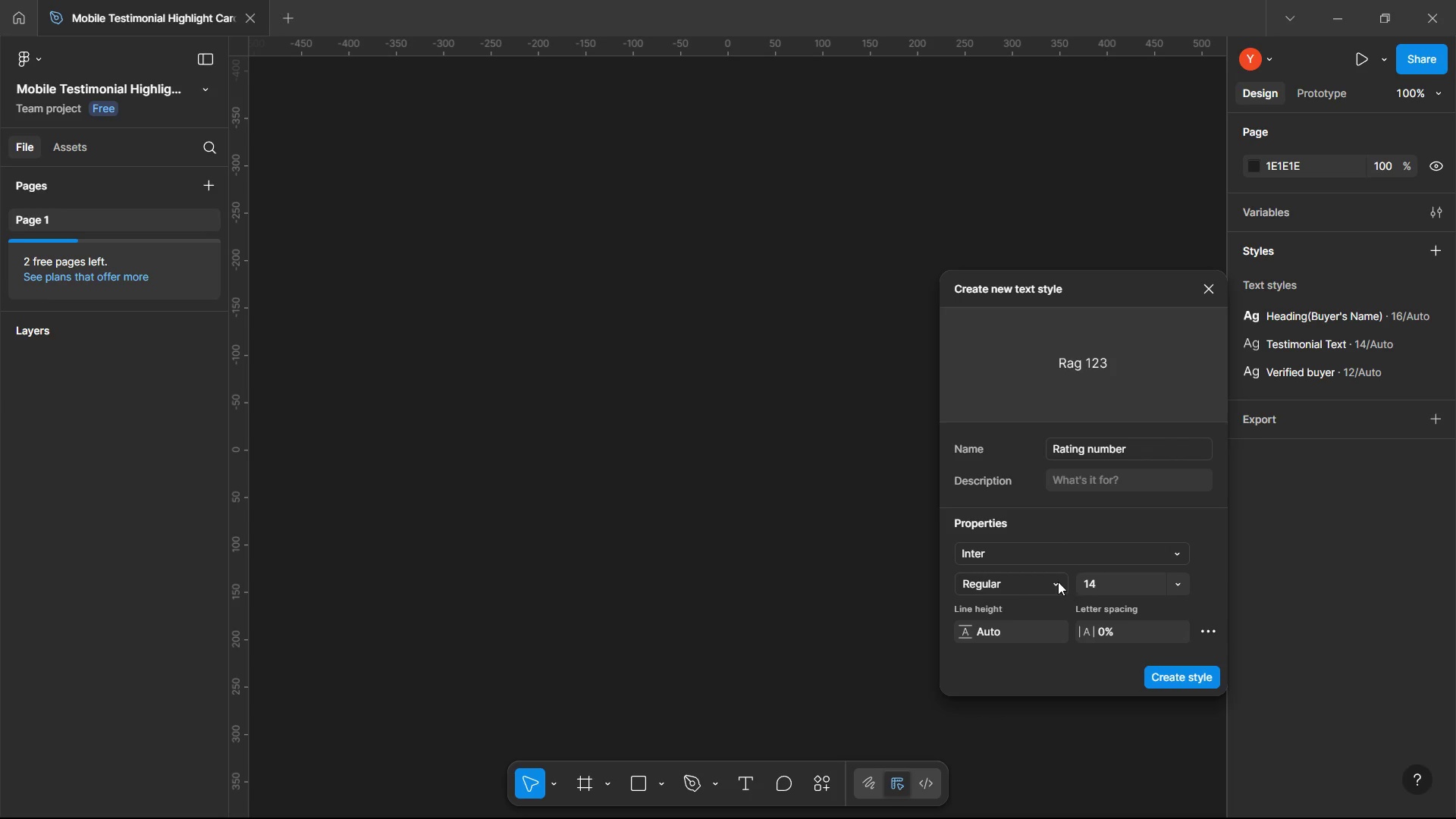 
left_click([1058, 582])
 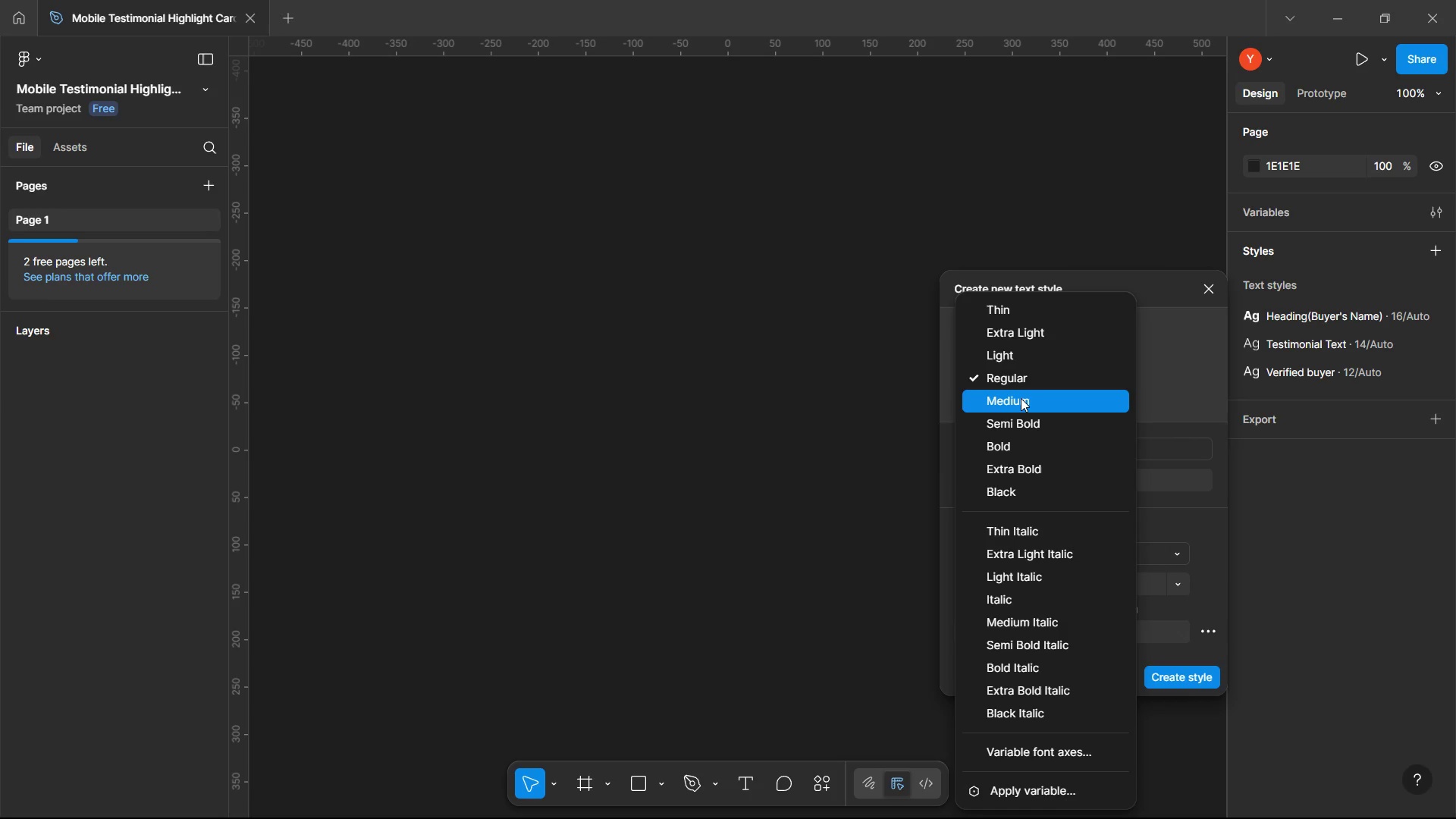 
left_click([1021, 398])
 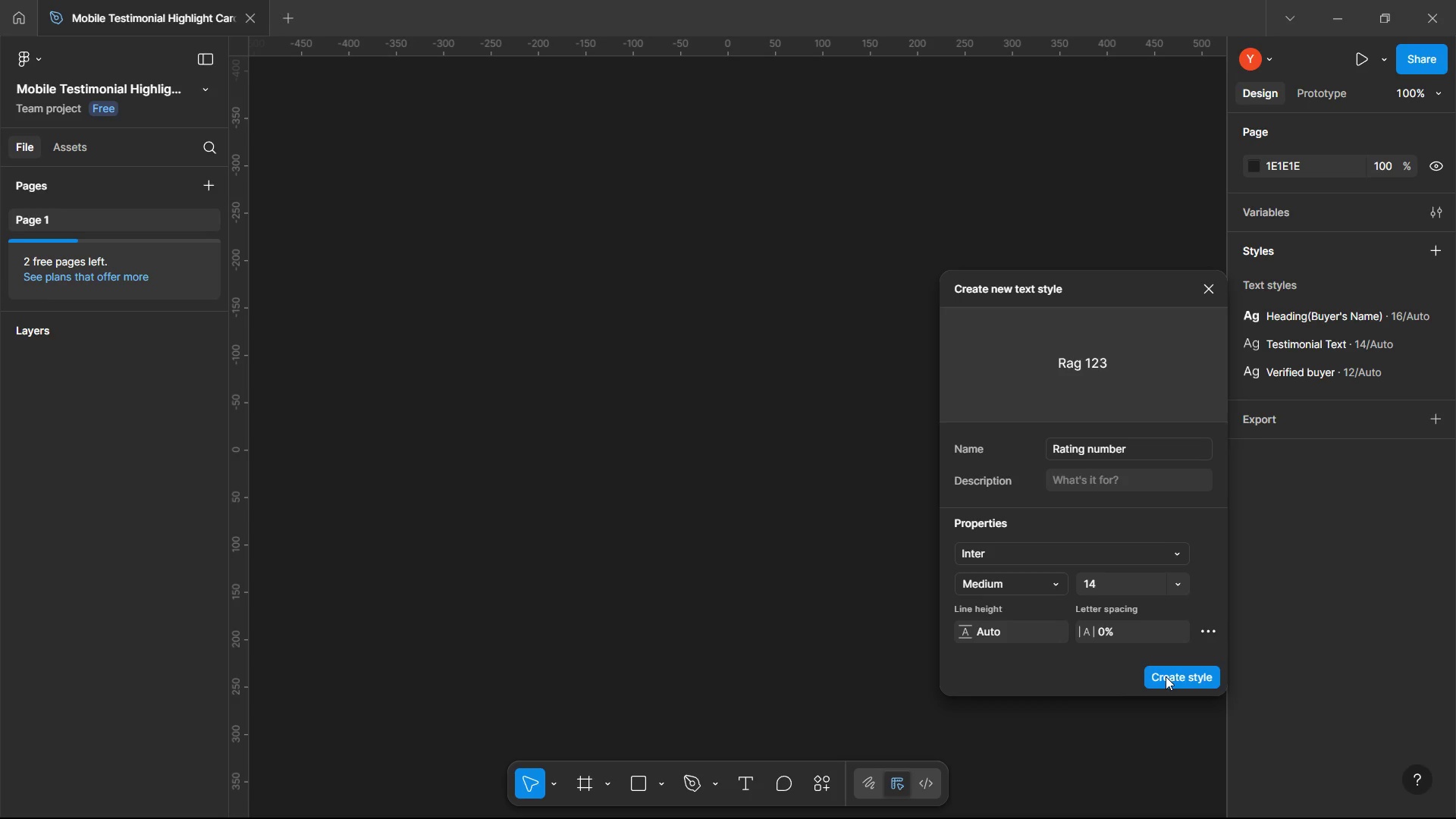 
left_click([1166, 676])
 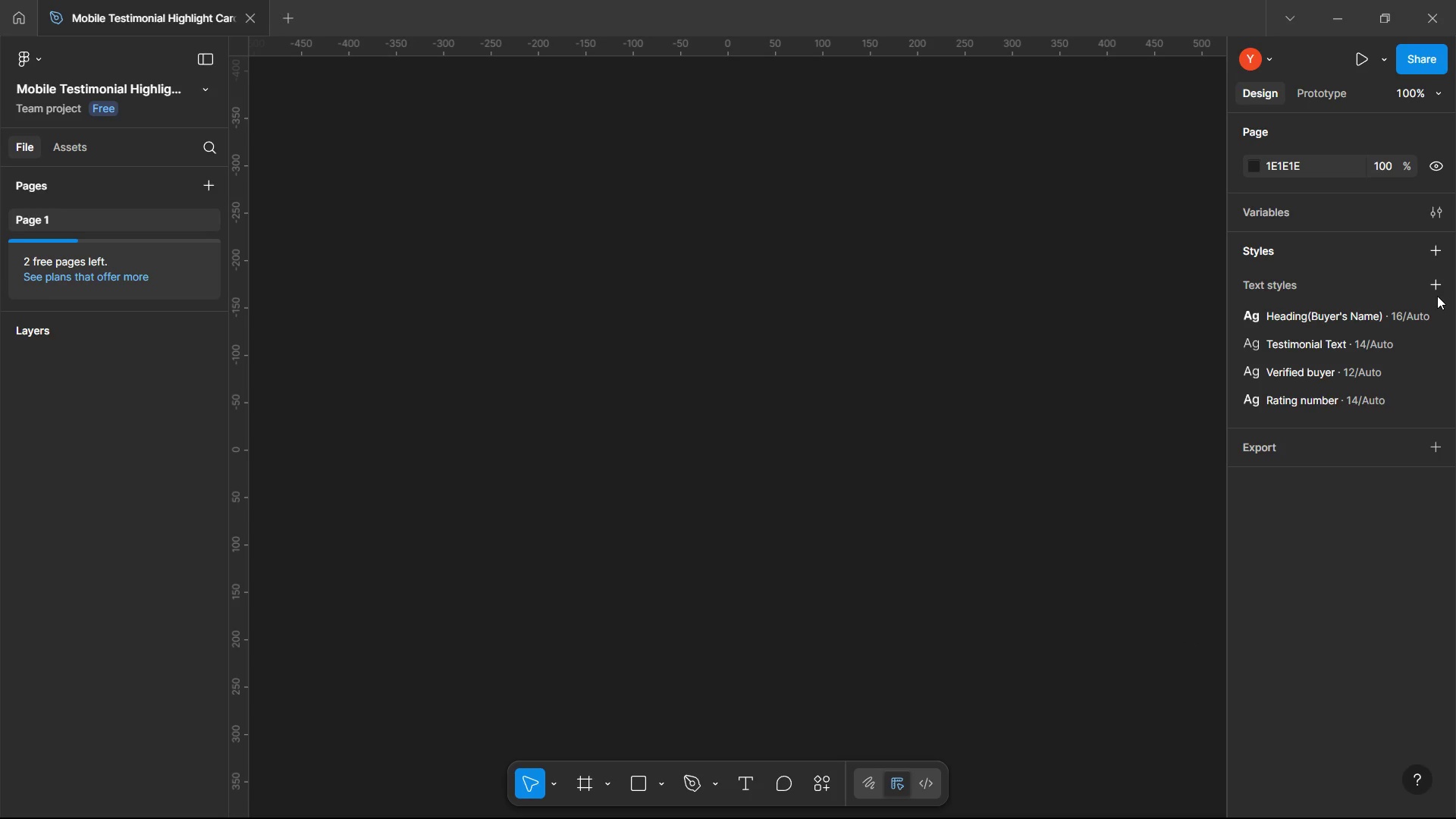 
left_click([1437, 296])
 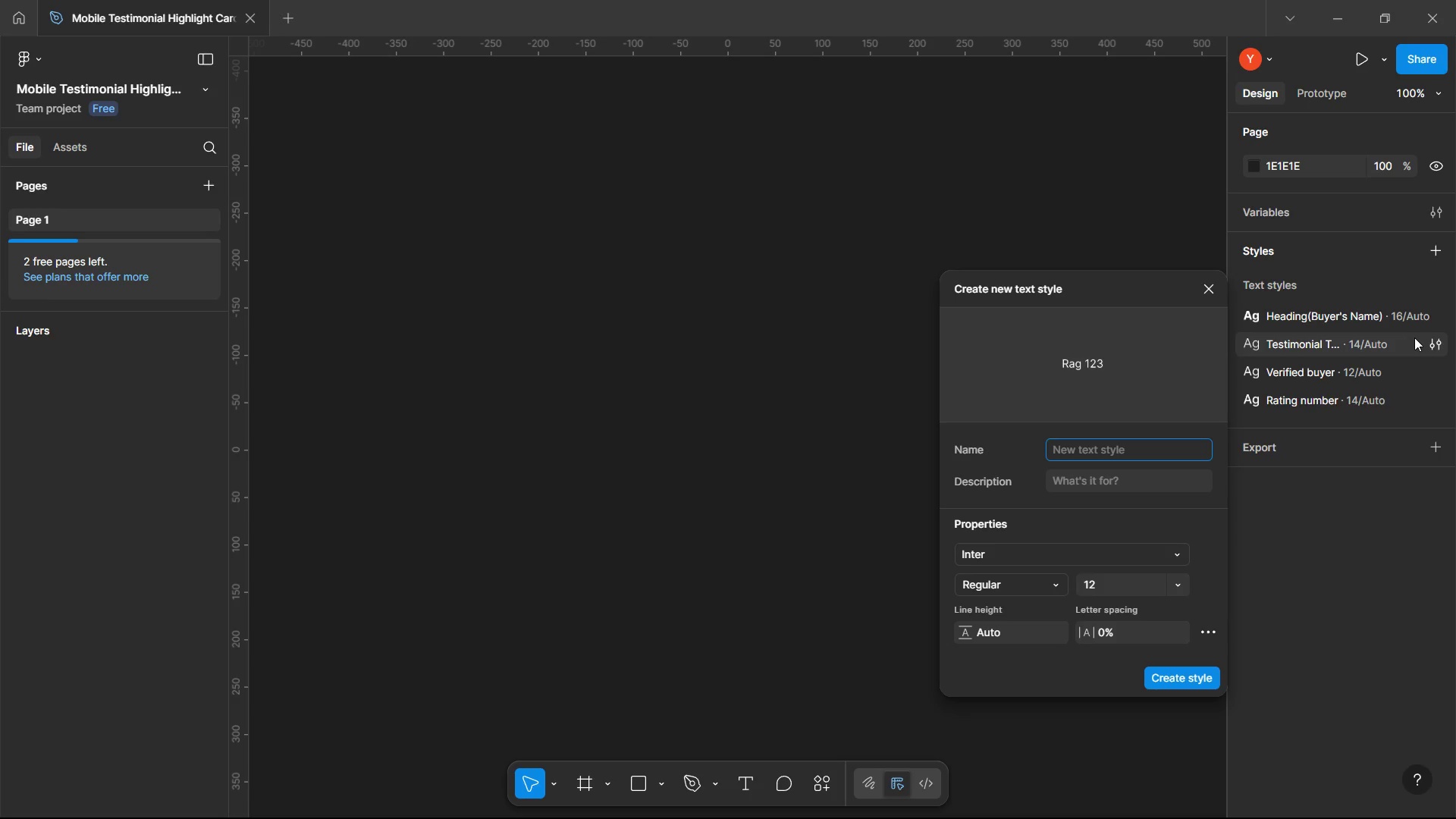 
type(Prof)
key(Backspace)
type(duct context)
 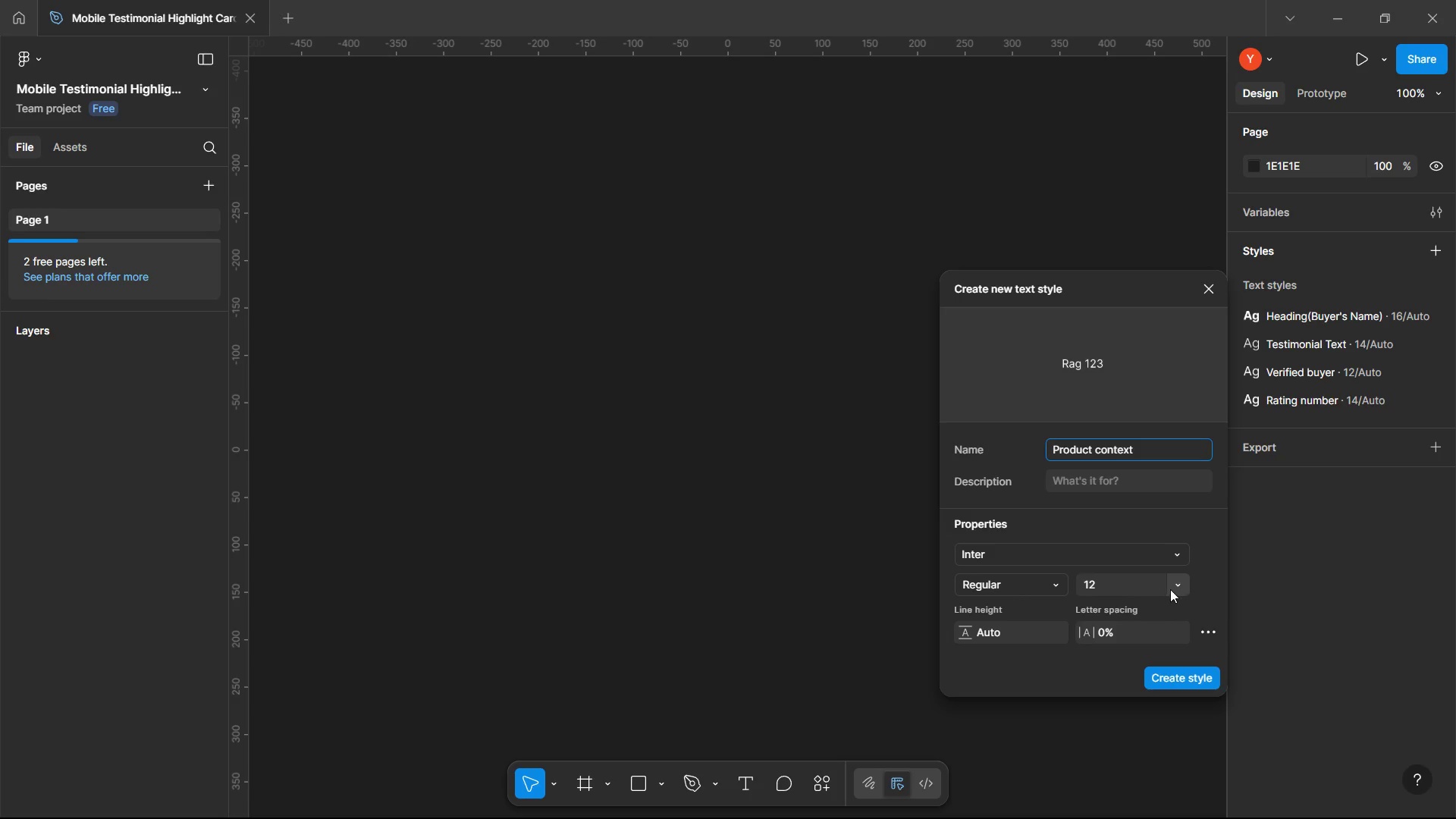 
left_click([1178, 585])
 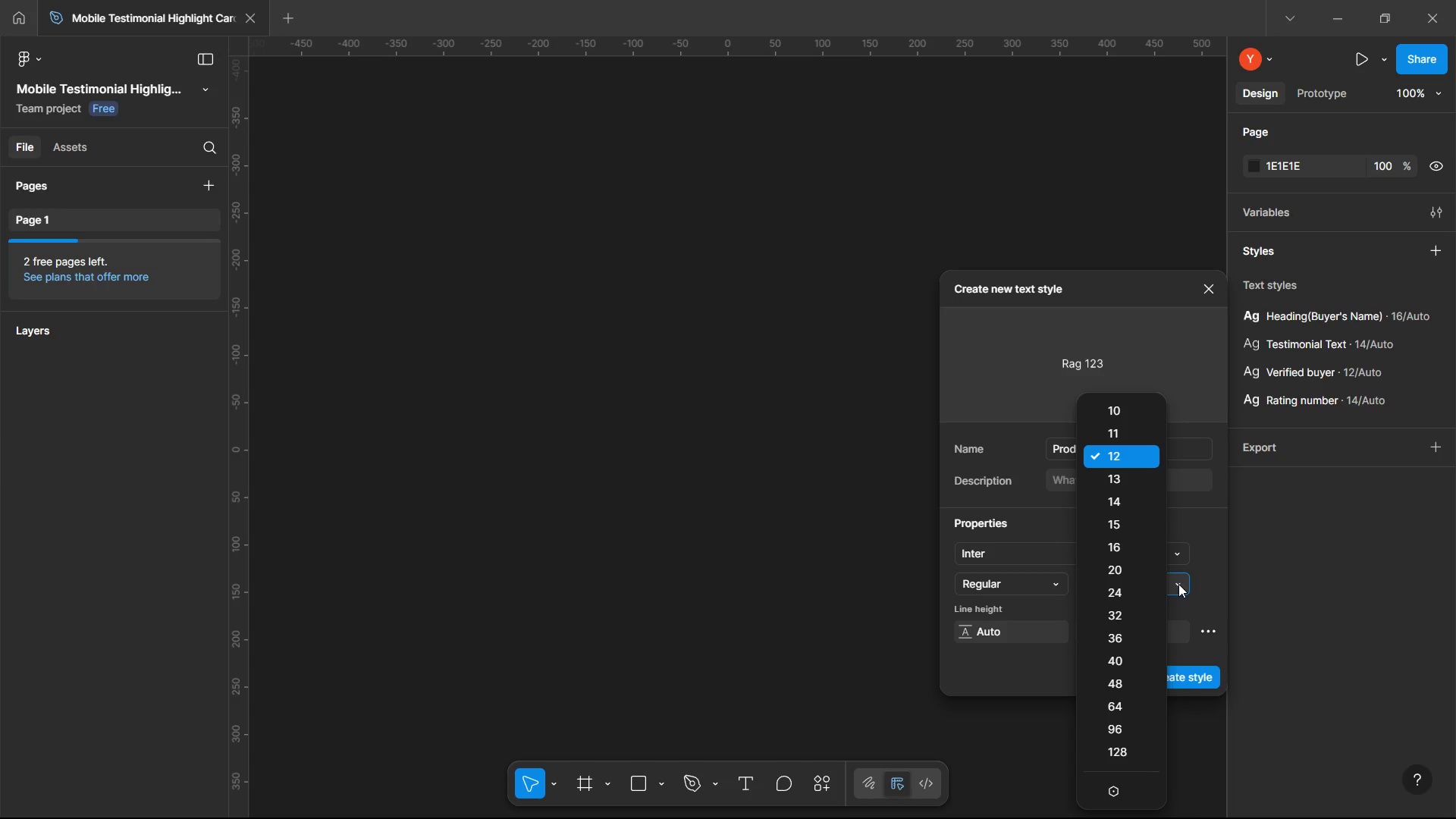 
left_click([1136, 501])
 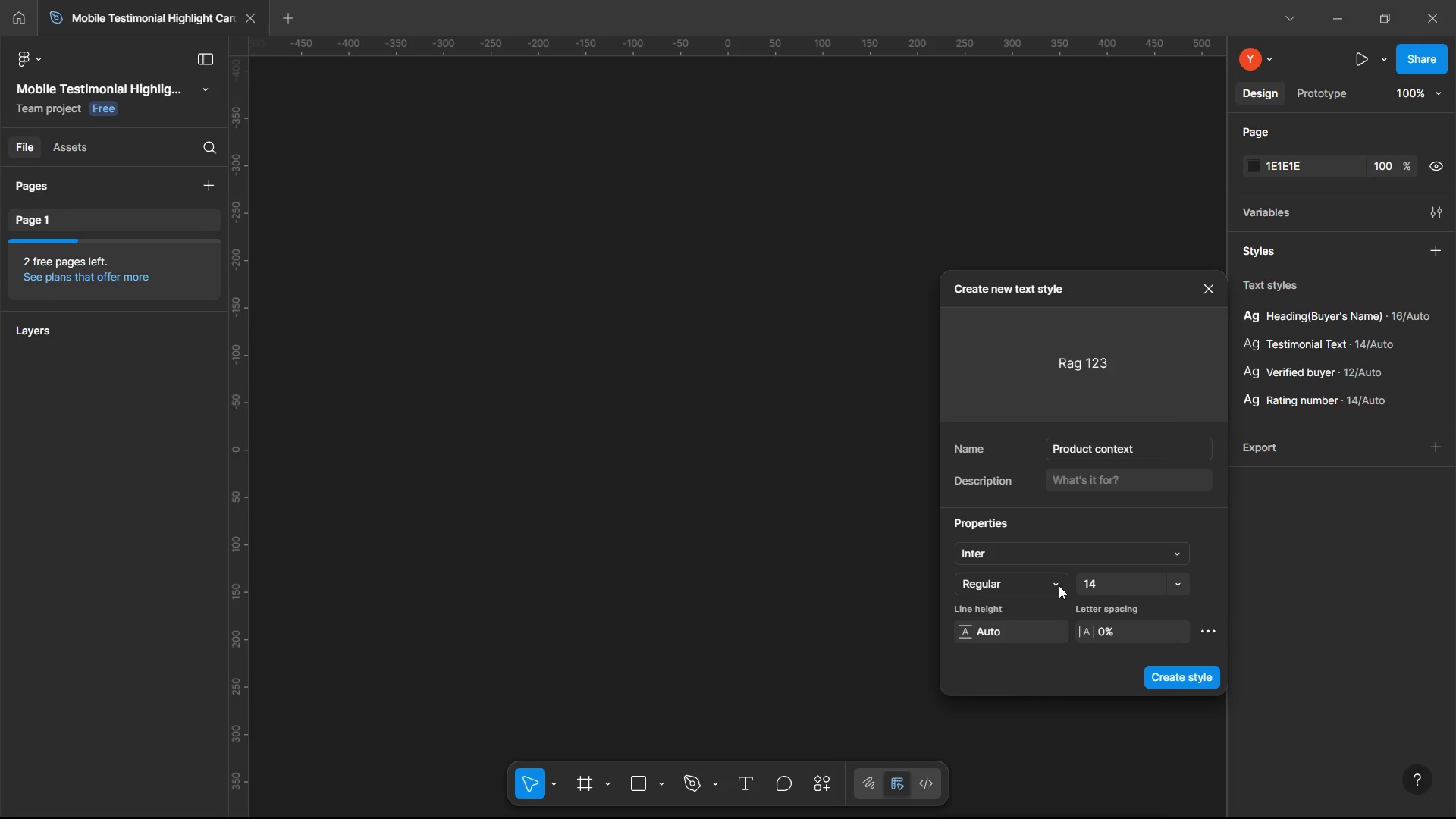 
left_click([1059, 585])
 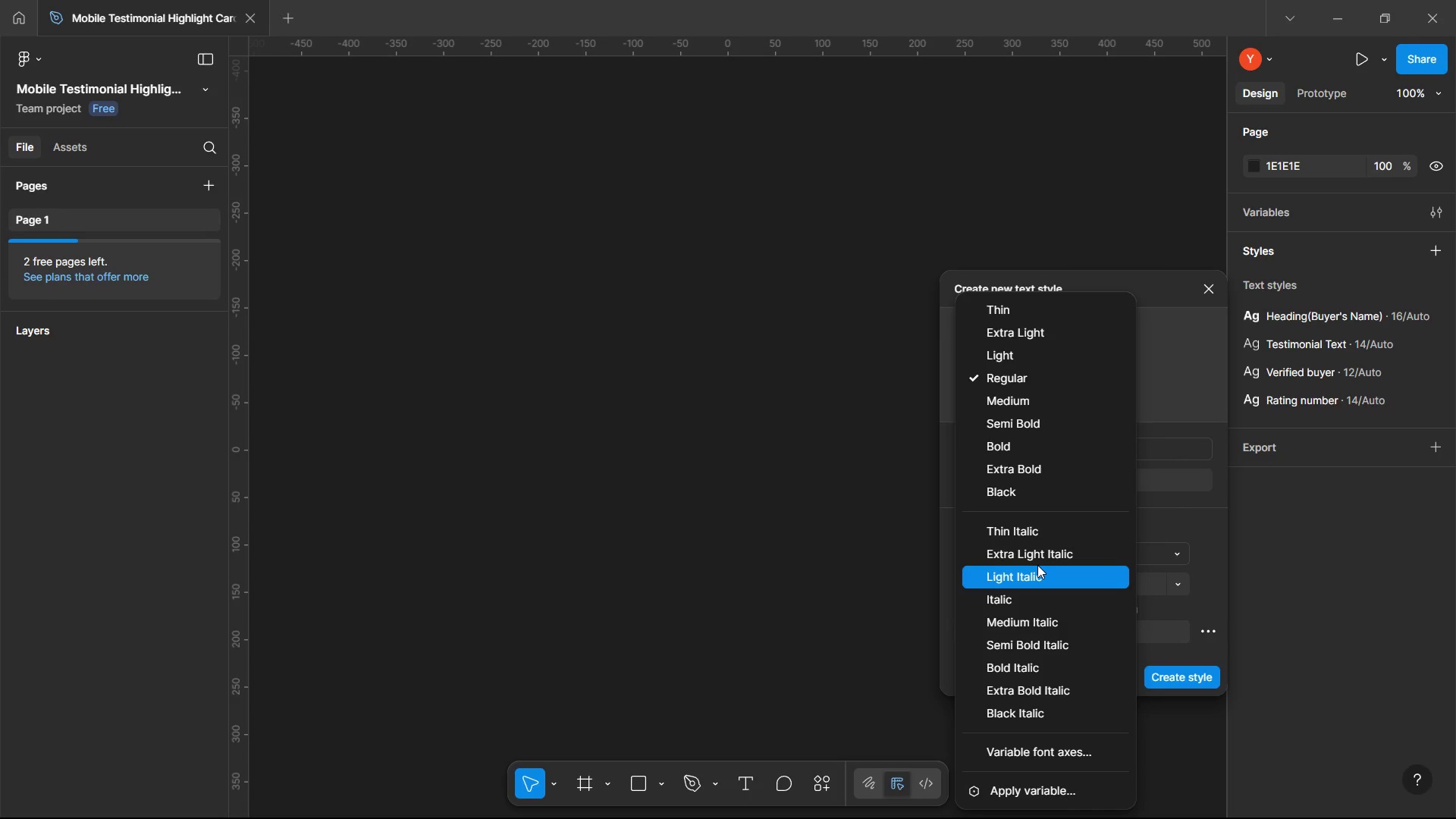 
wait(7.42)
 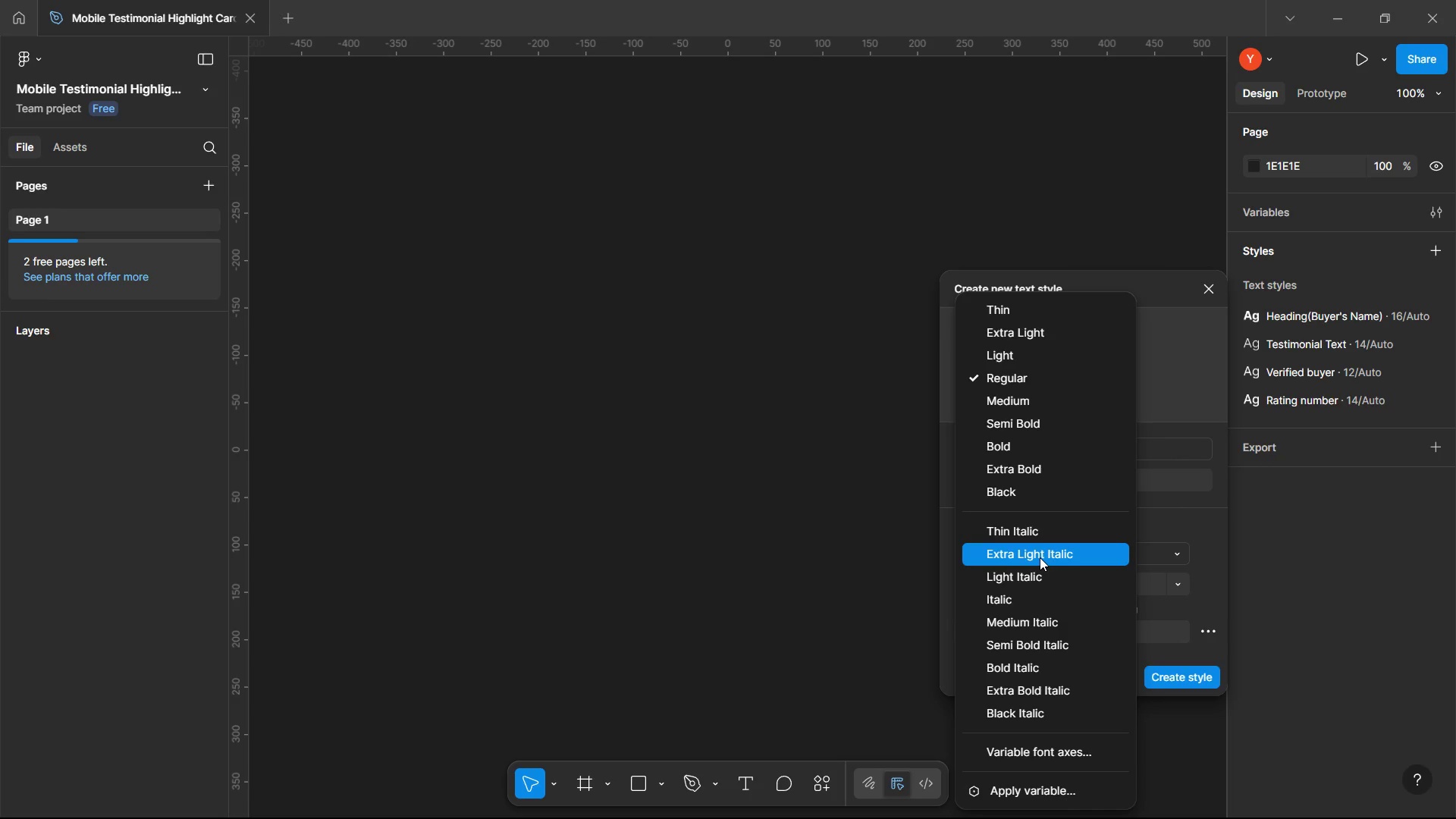 
left_click([1035, 576])
 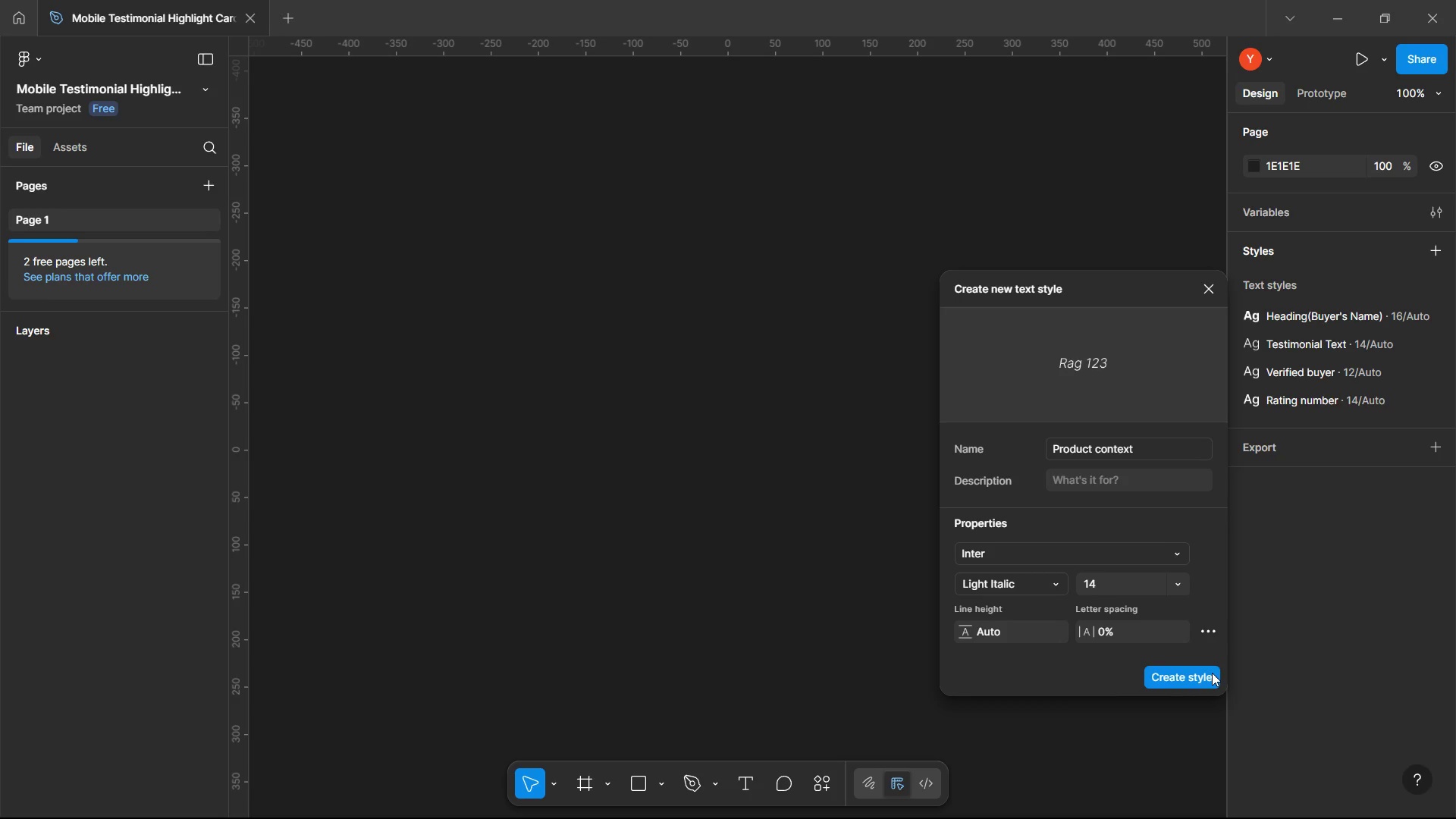 
left_click([1203, 676])
 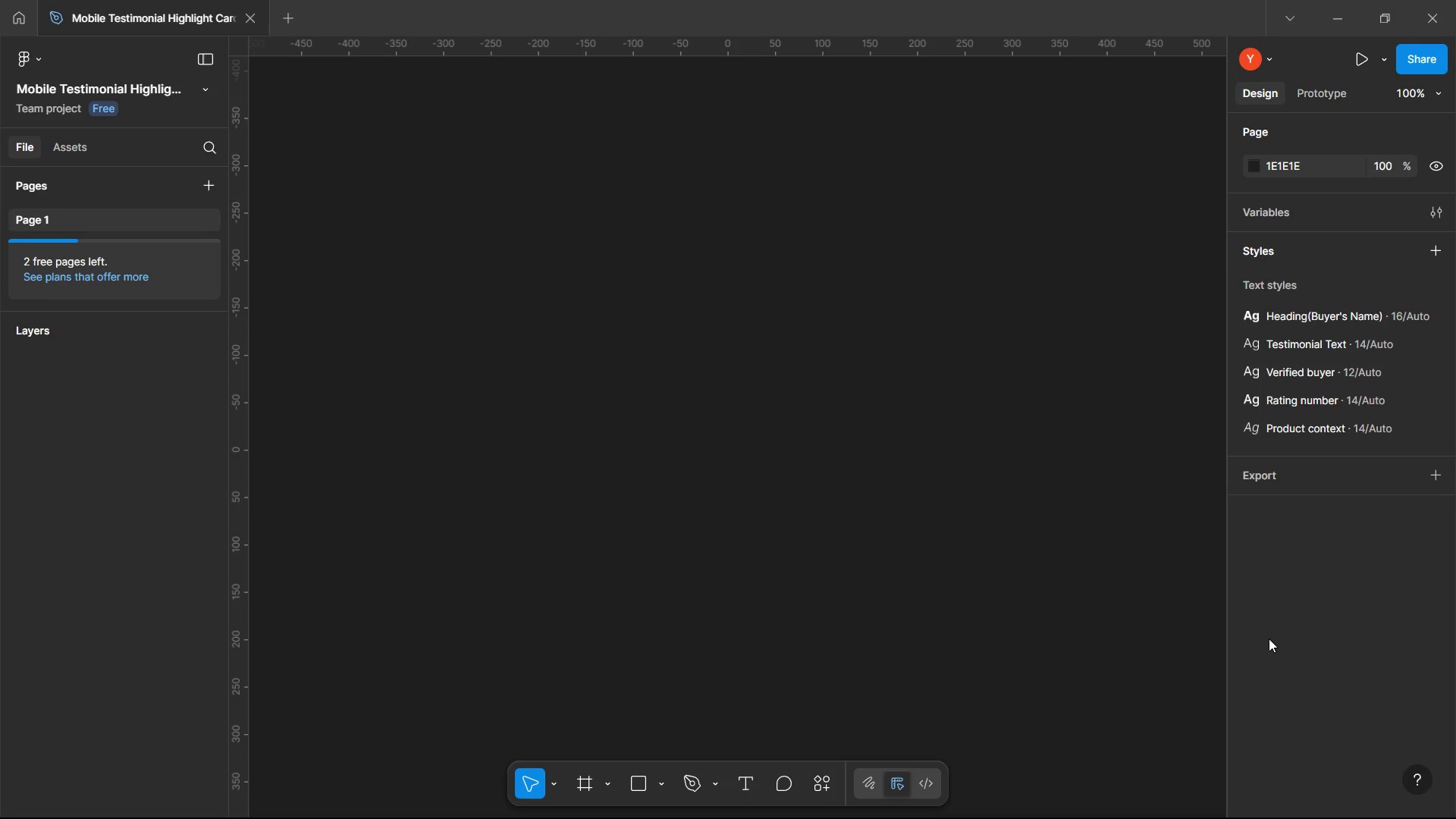 
wait(6.02)
 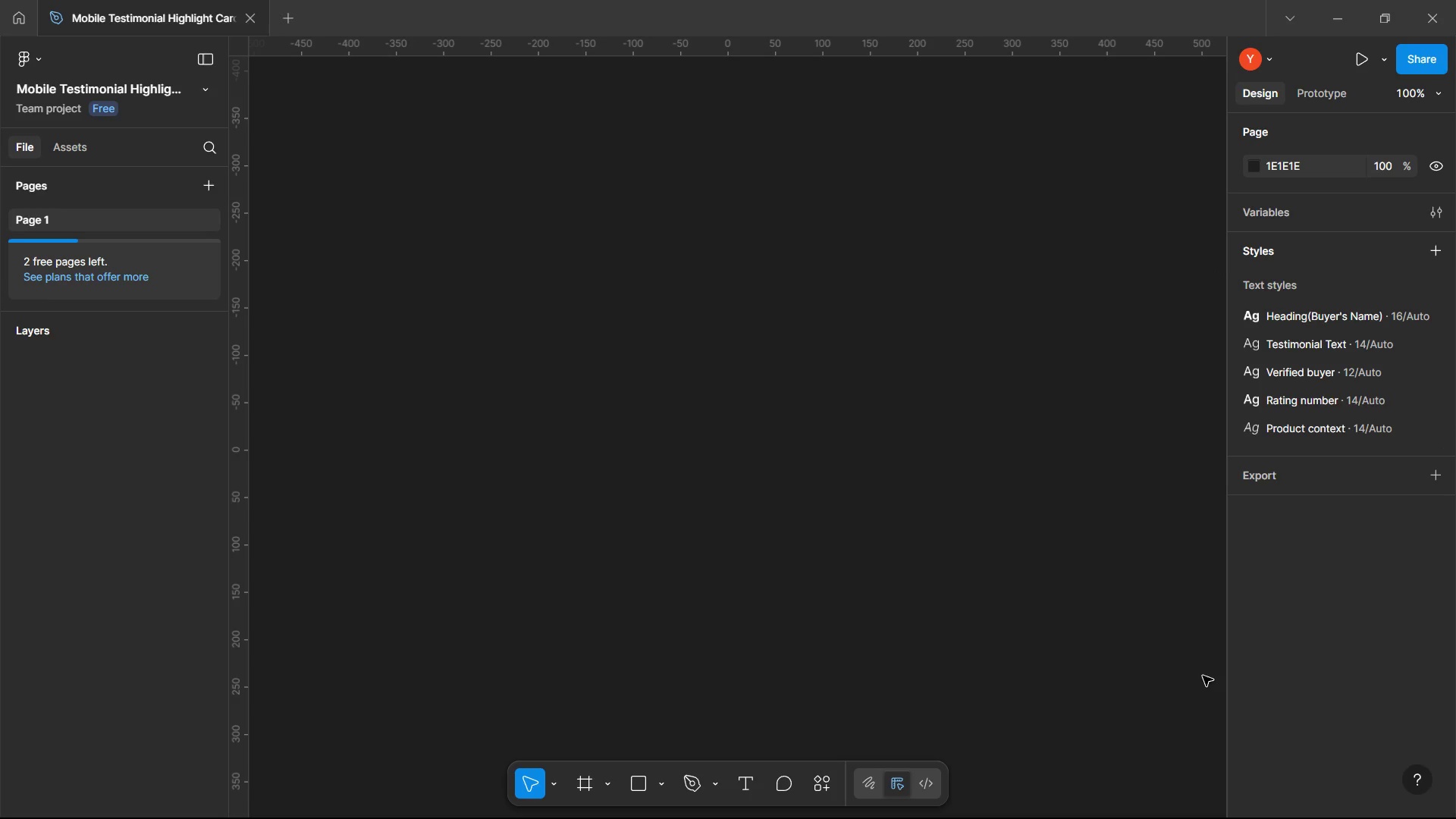 
left_click([1430, 251])
 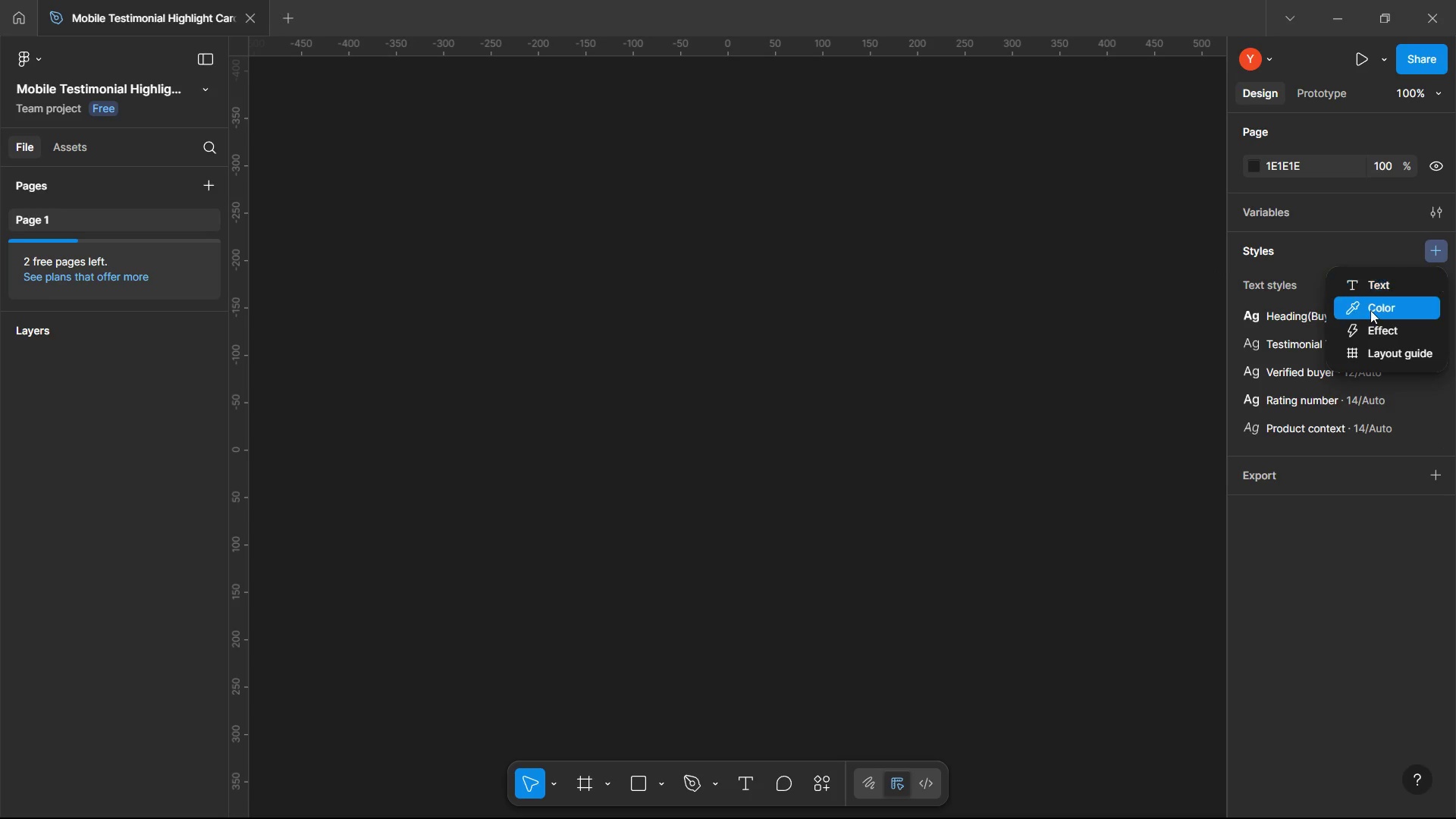 
left_click([1370, 310])
 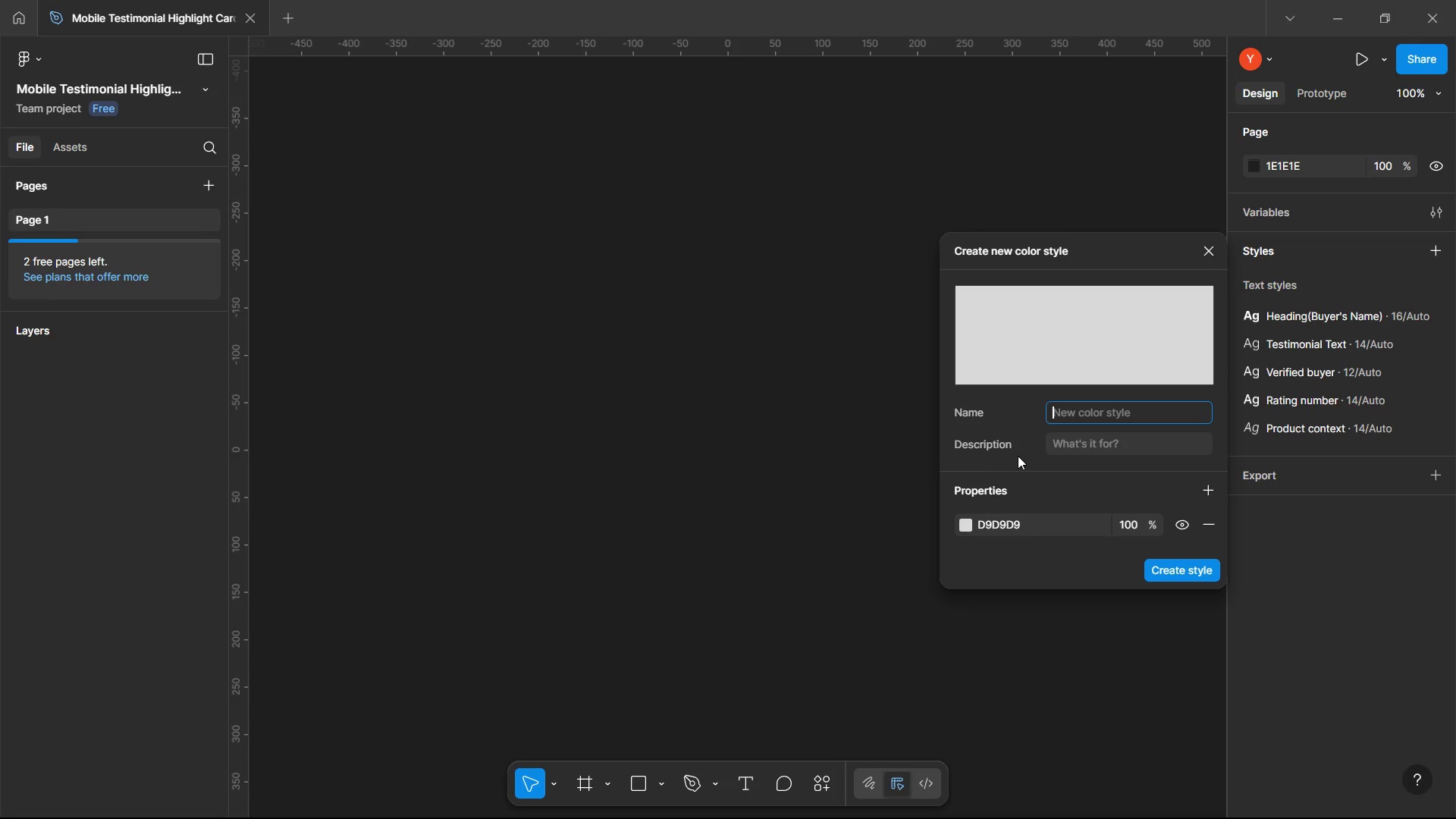 
type(Backgroung)
key(Backspace)
key(Backspace)
type(nd color)
 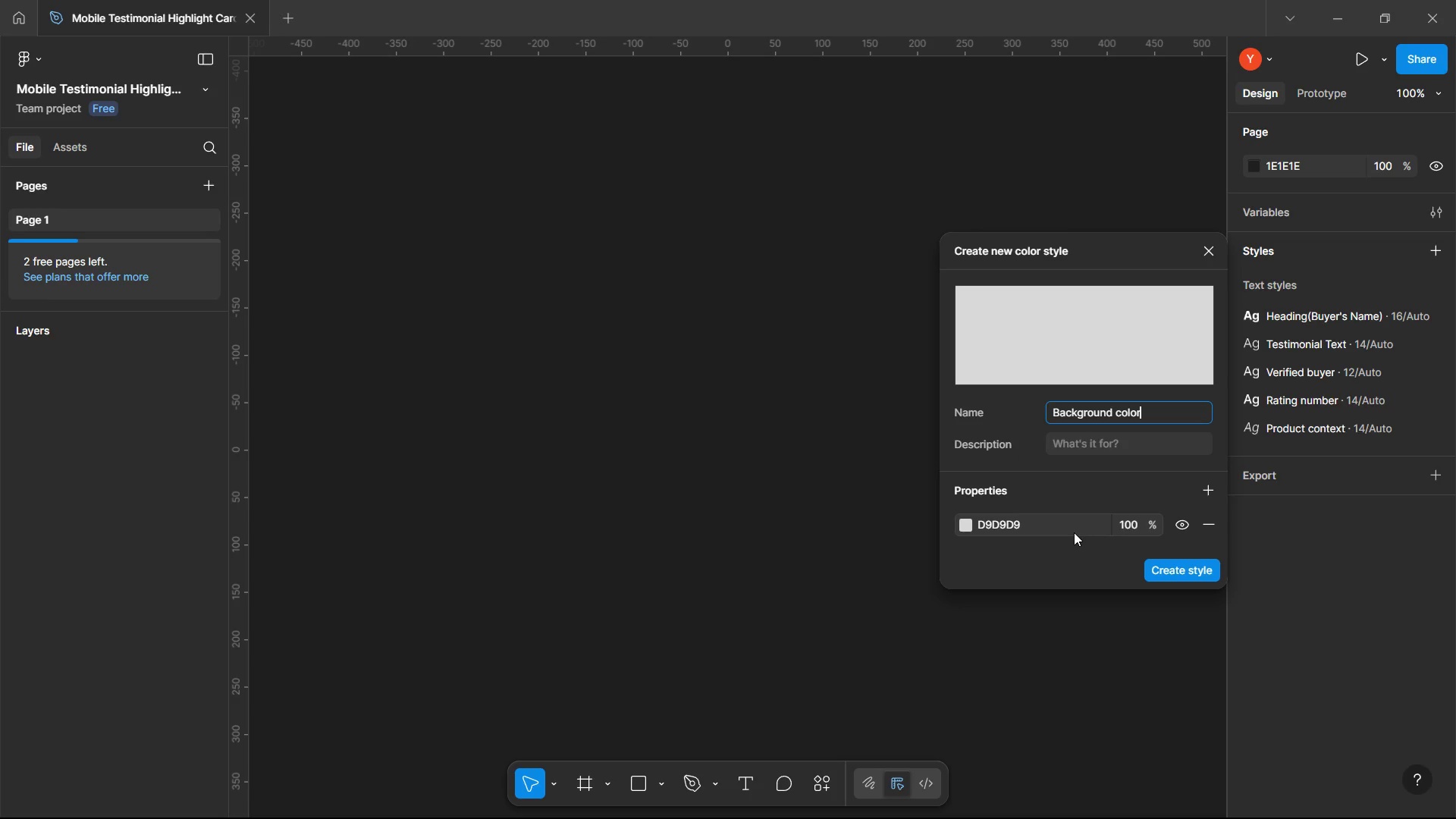 
left_click([1051, 528])
 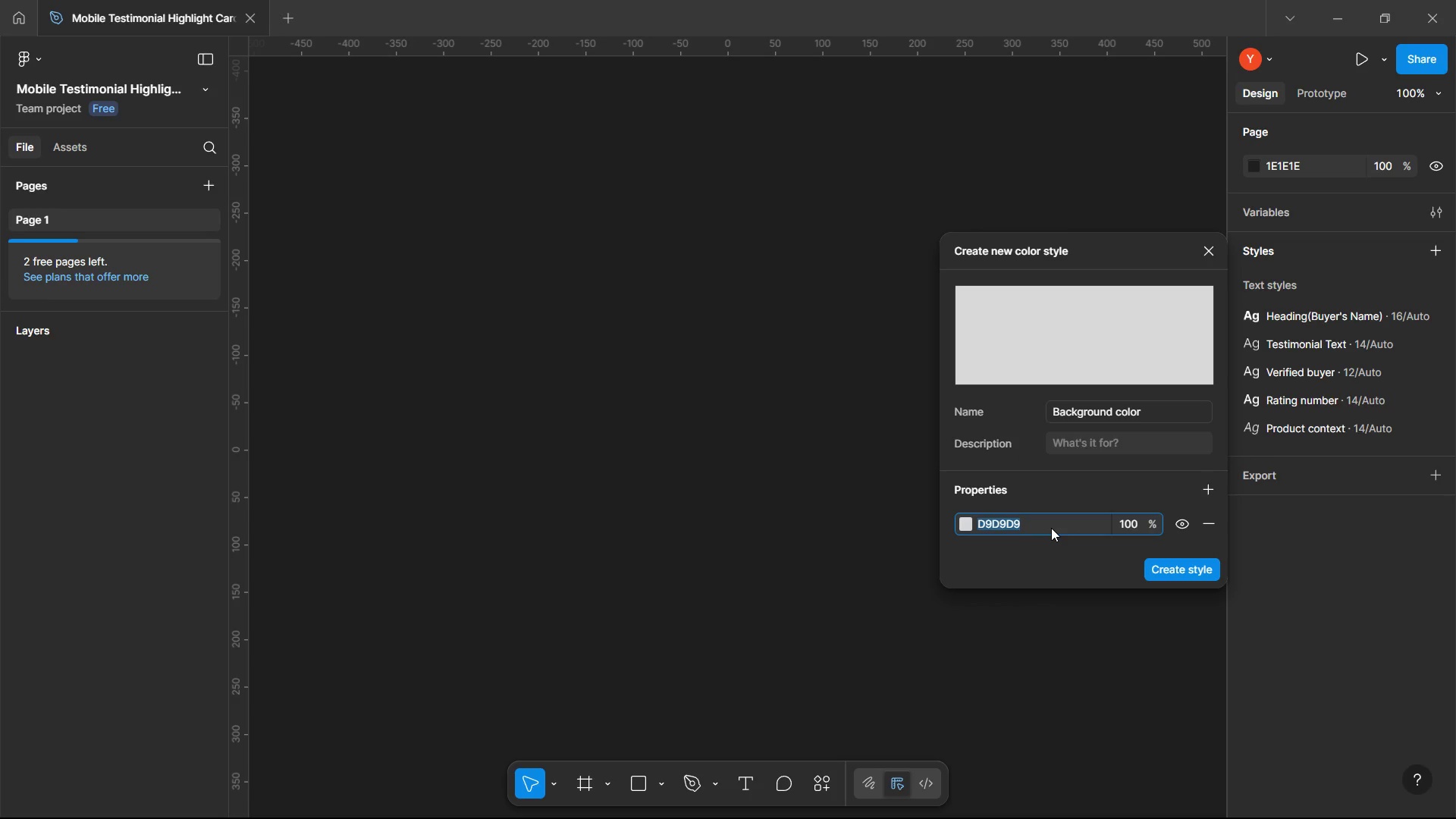 
type(FEF$)
key(Backspace)
type(4F4)
 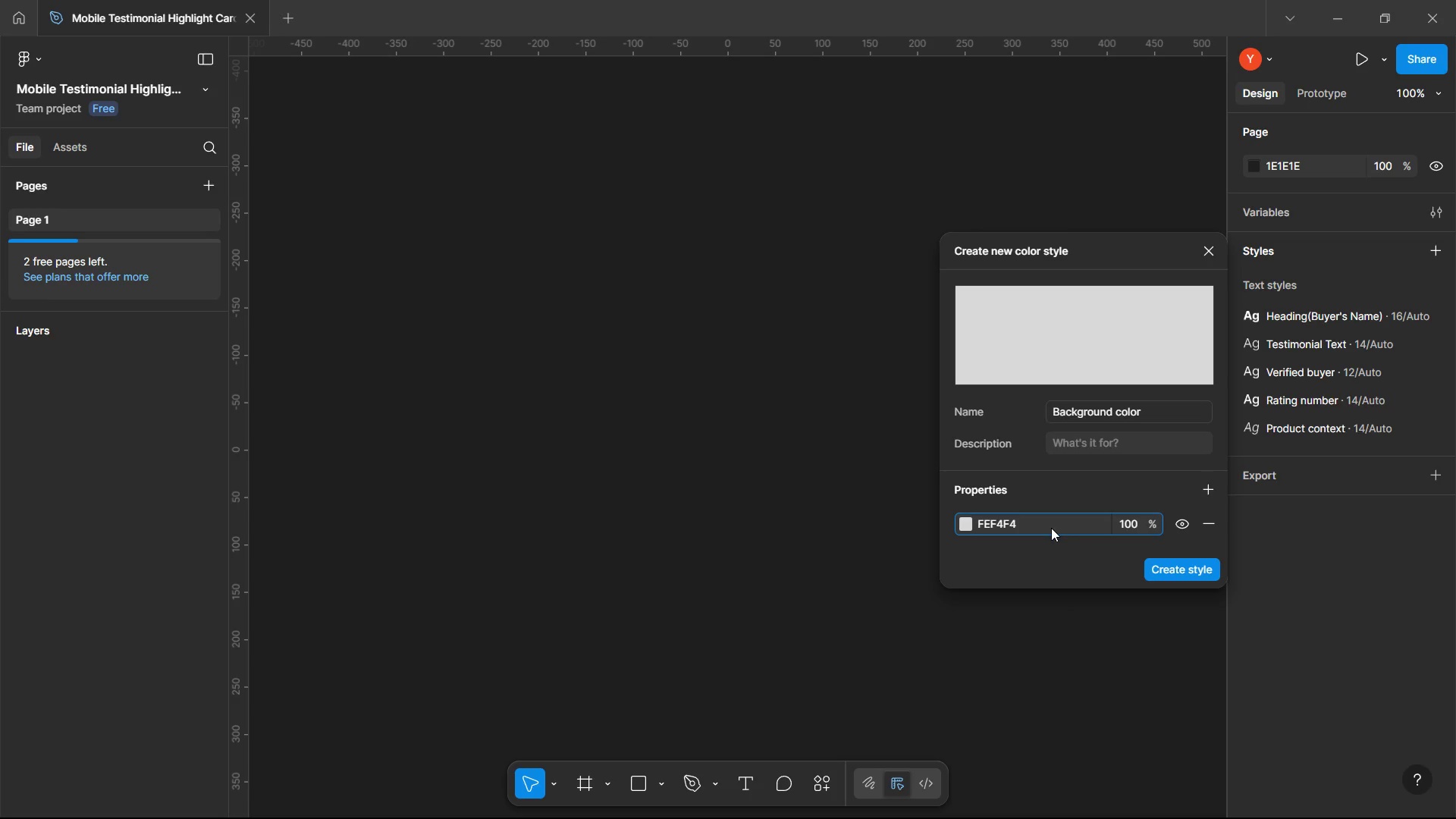 
left_click([1175, 569])
 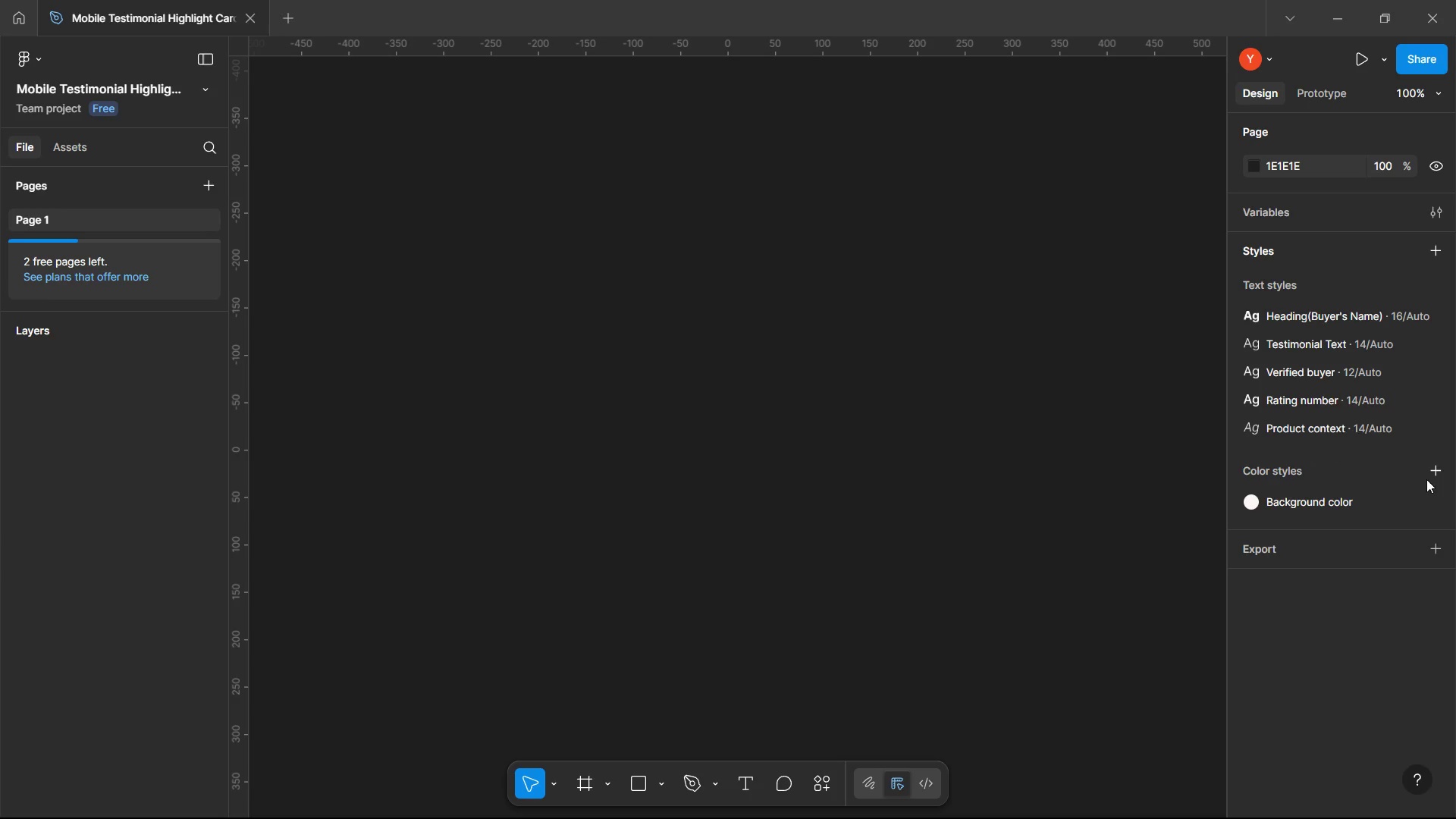 
left_click([1439, 474])
 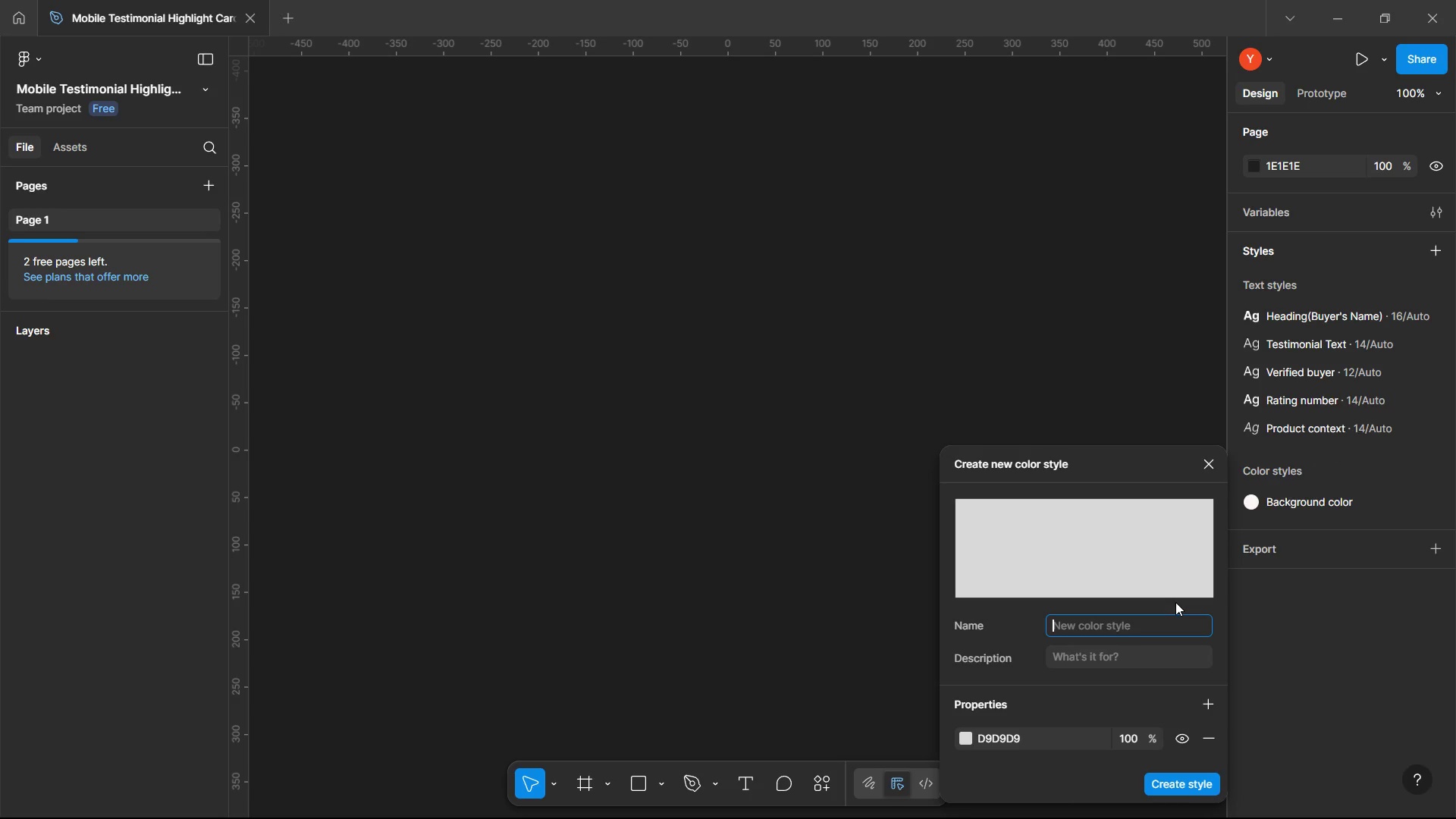 
type(Primaray)
key(Backspace)
key(Backspace)
key(Backspace)
type(ry color)
 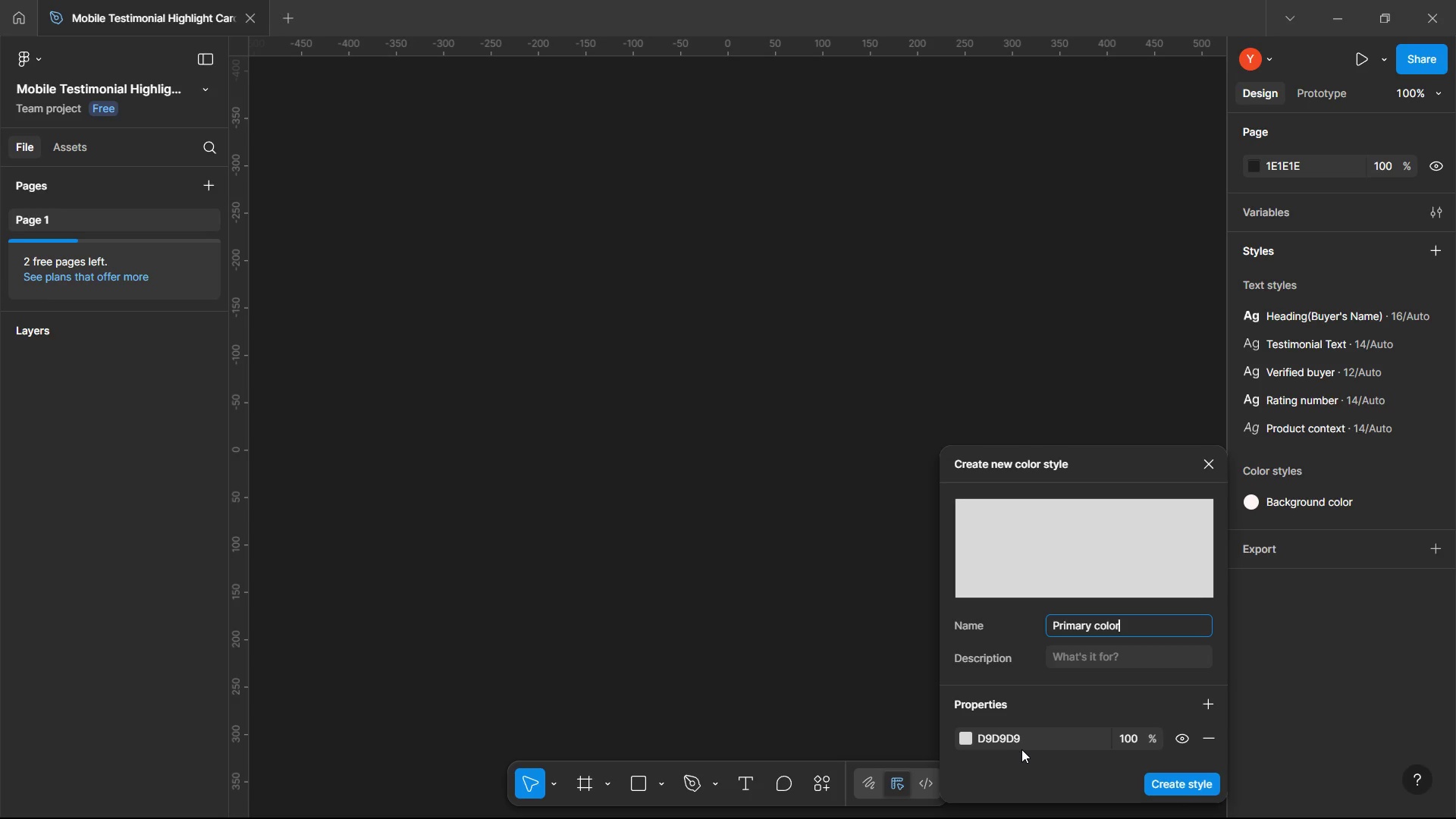 
left_click([1028, 740])
 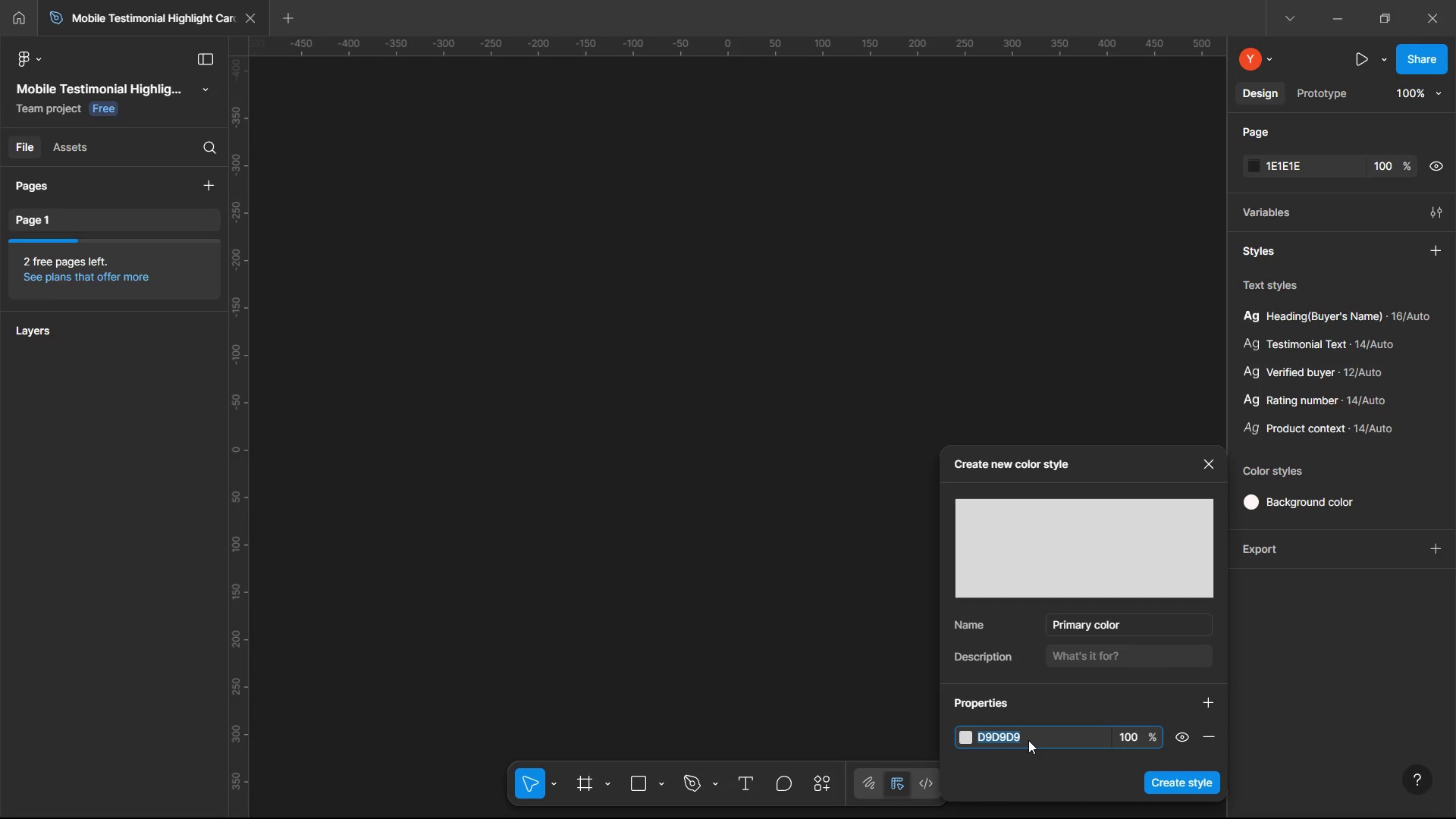 
type(!A!)
key(Backspace)
key(Backspace)
key(Backspace)
type(1A1A1A)
 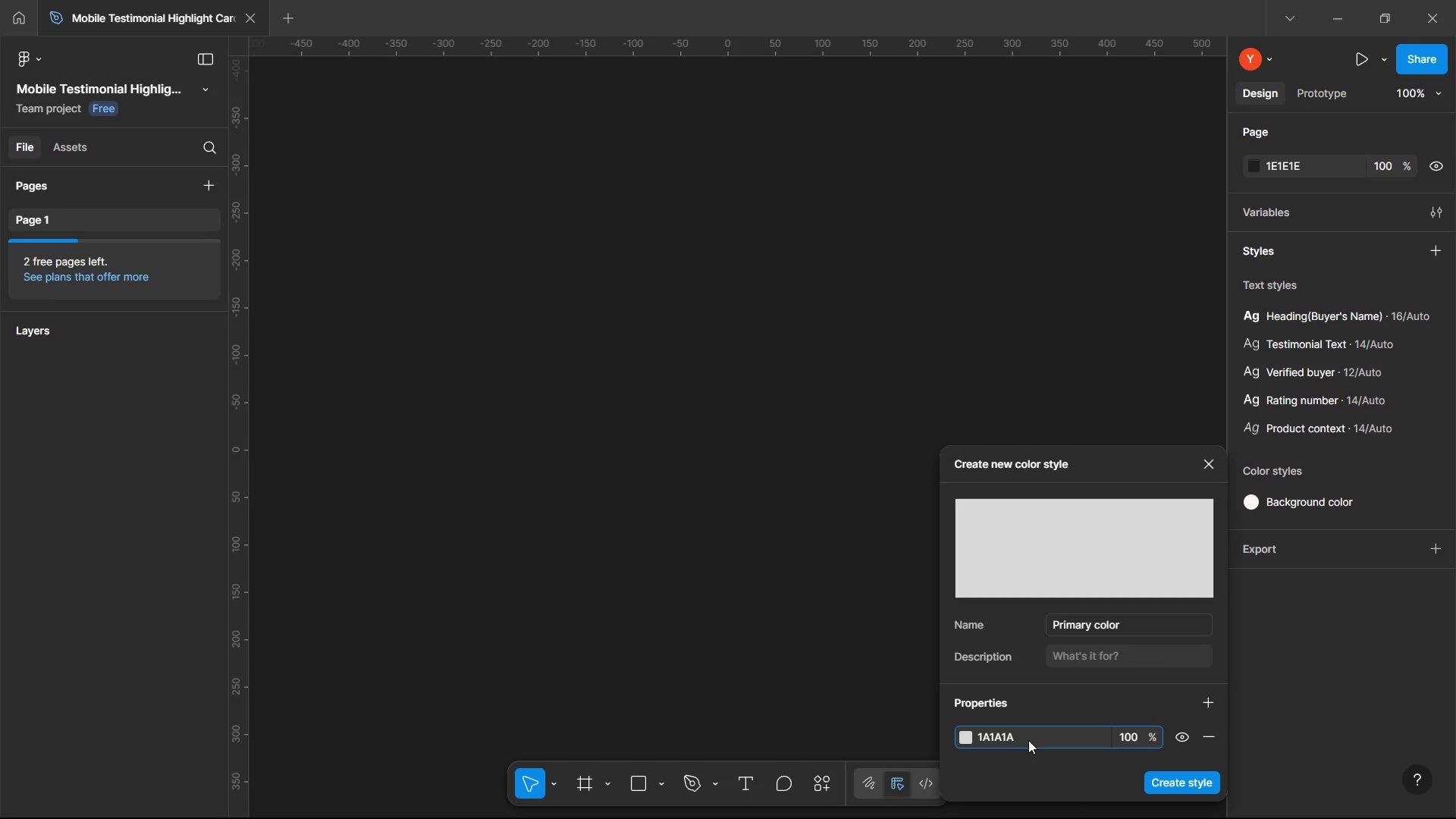 
left_click([1178, 783])
 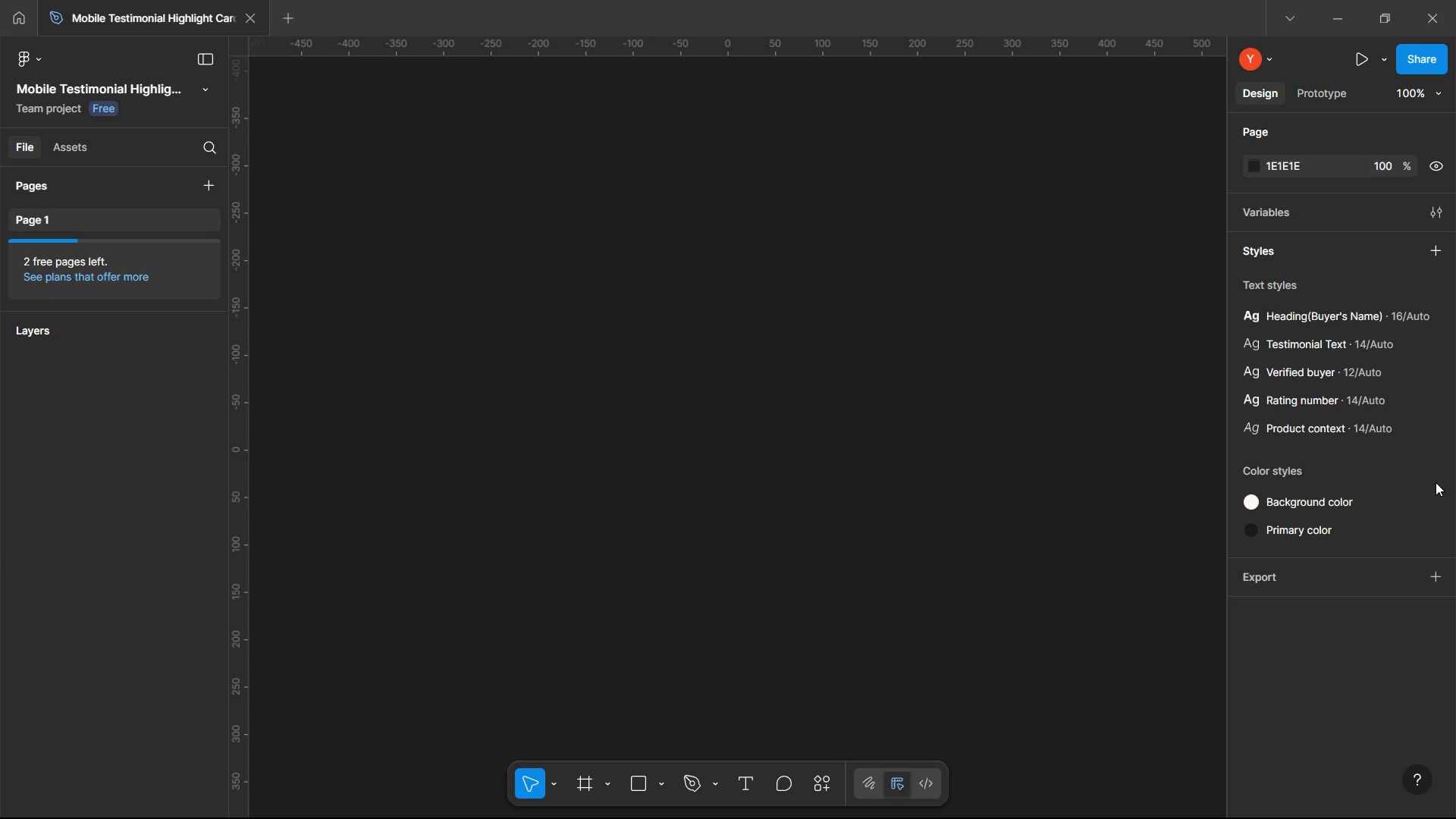 
left_click([1433, 481])
 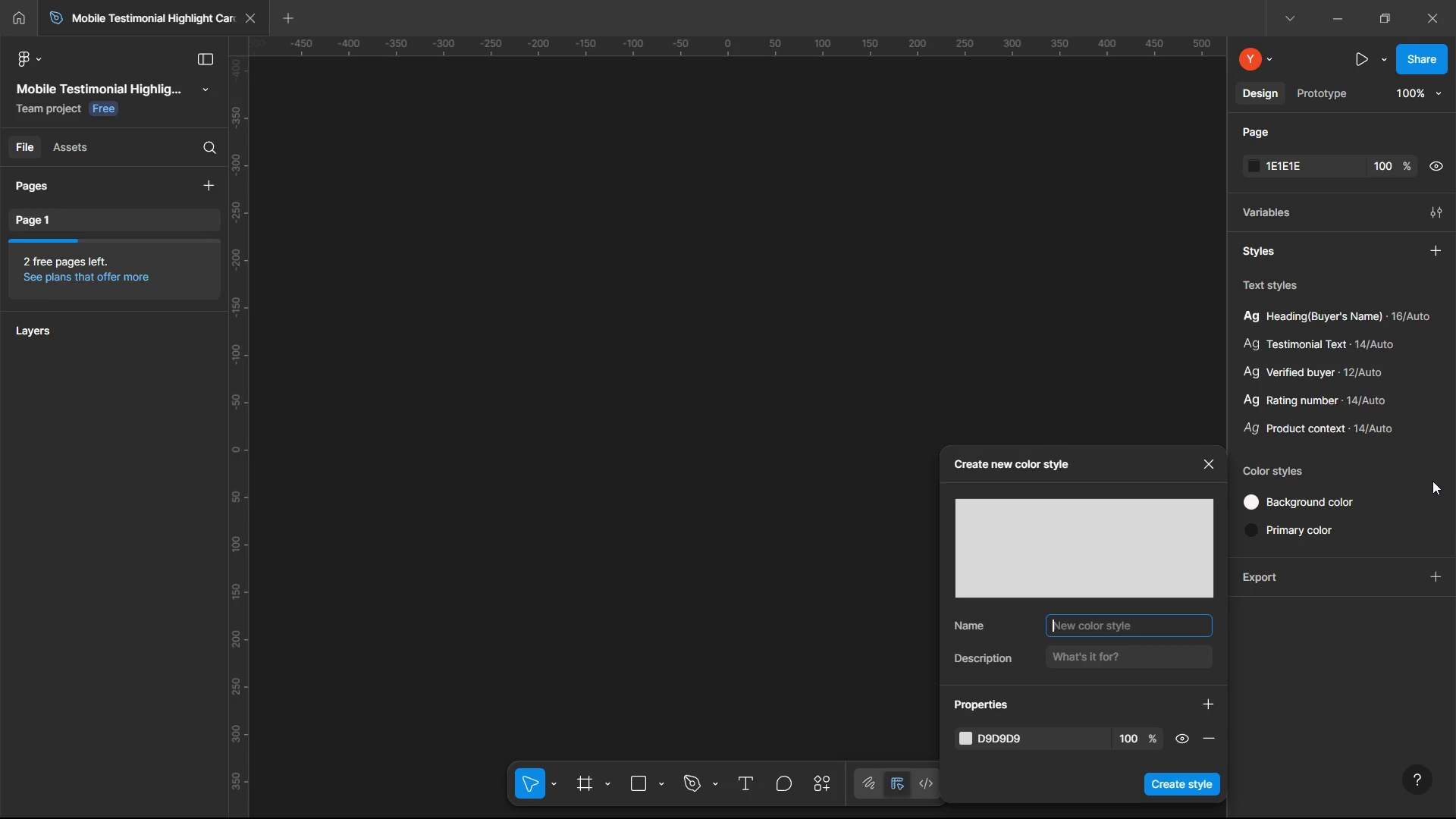 
type(Secondary color)
 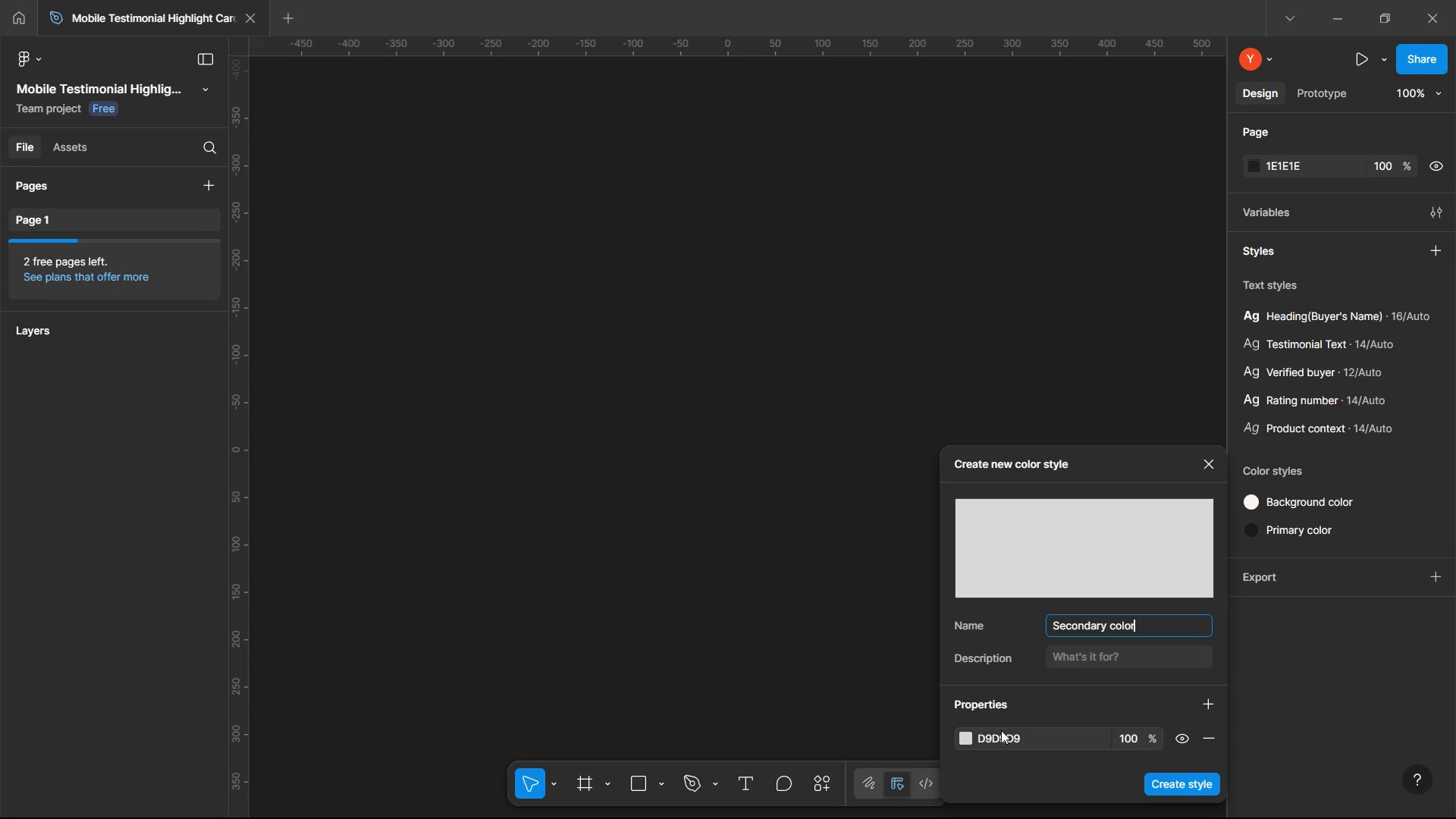 
left_click([1001, 735])
 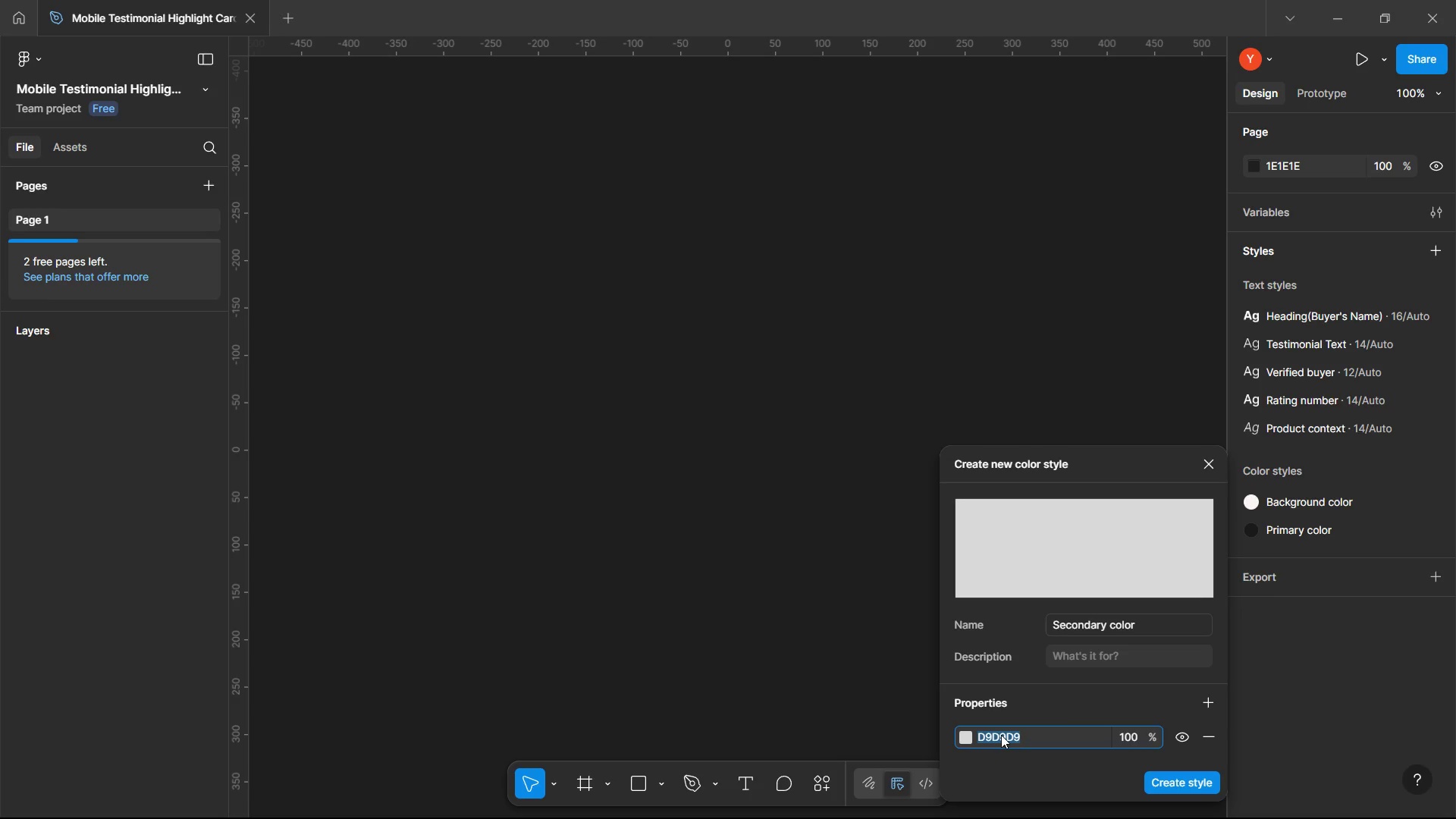 
type(666666)
 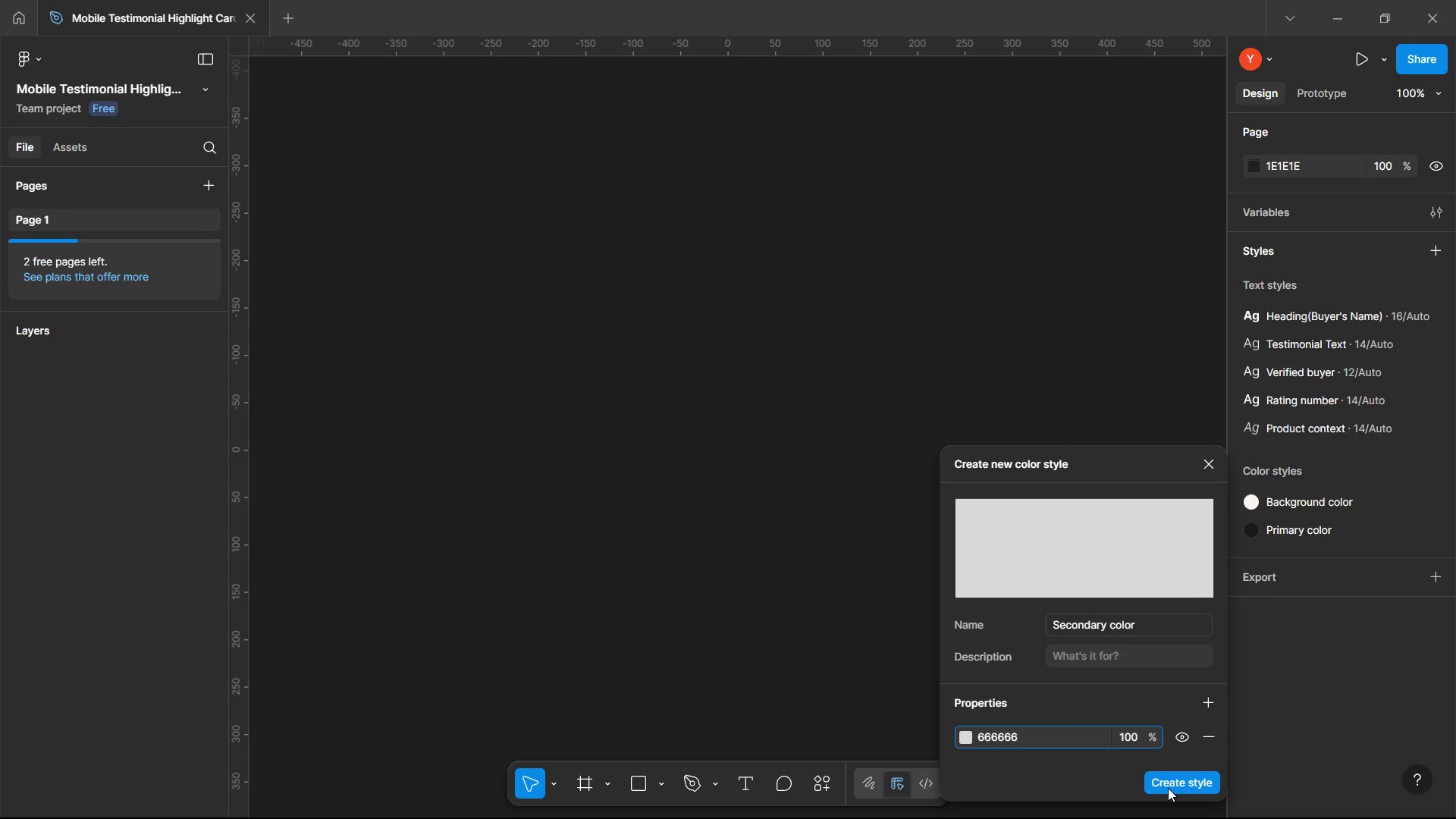 
left_click([1168, 788])
 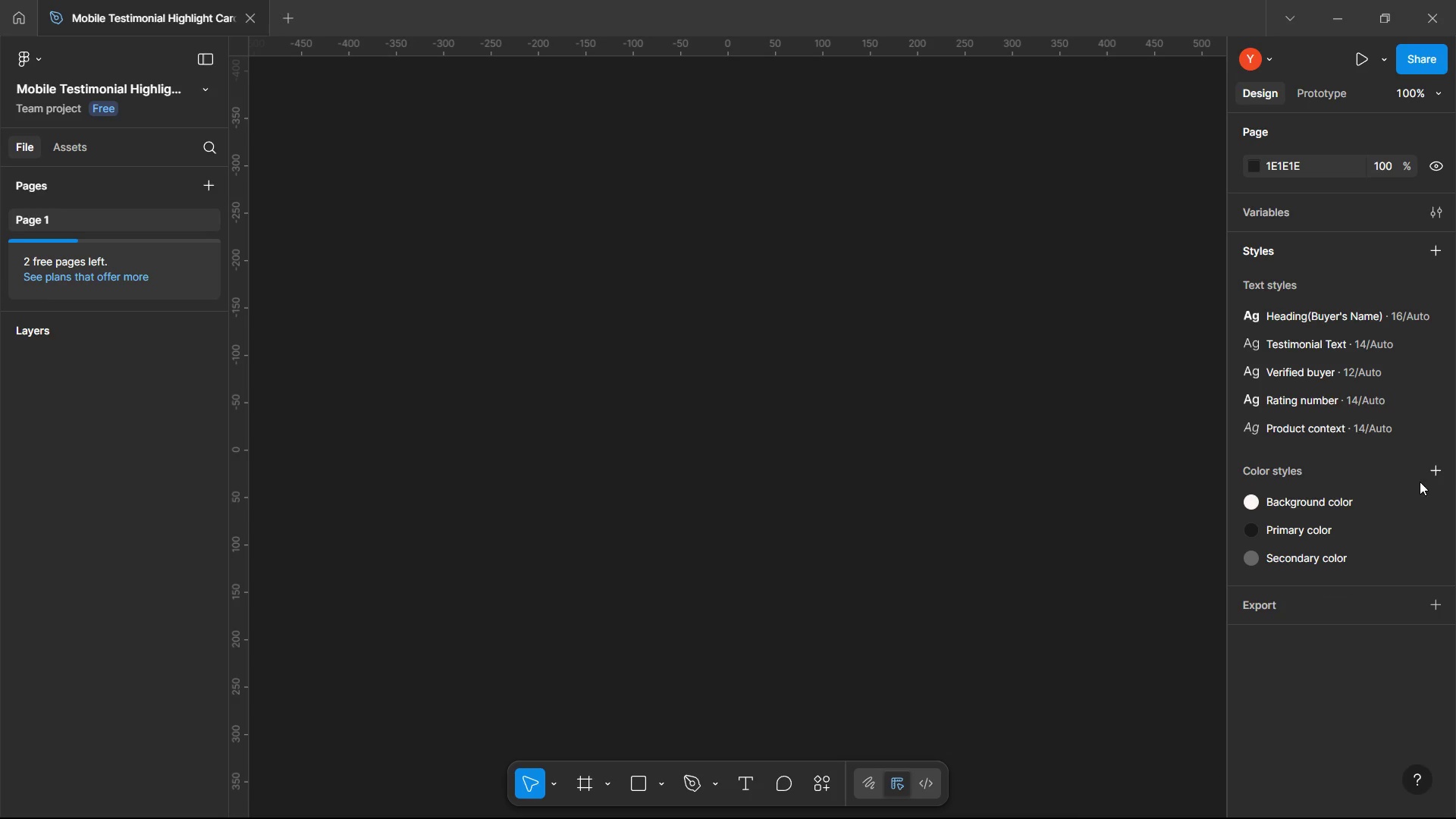 
left_click([1437, 472])
 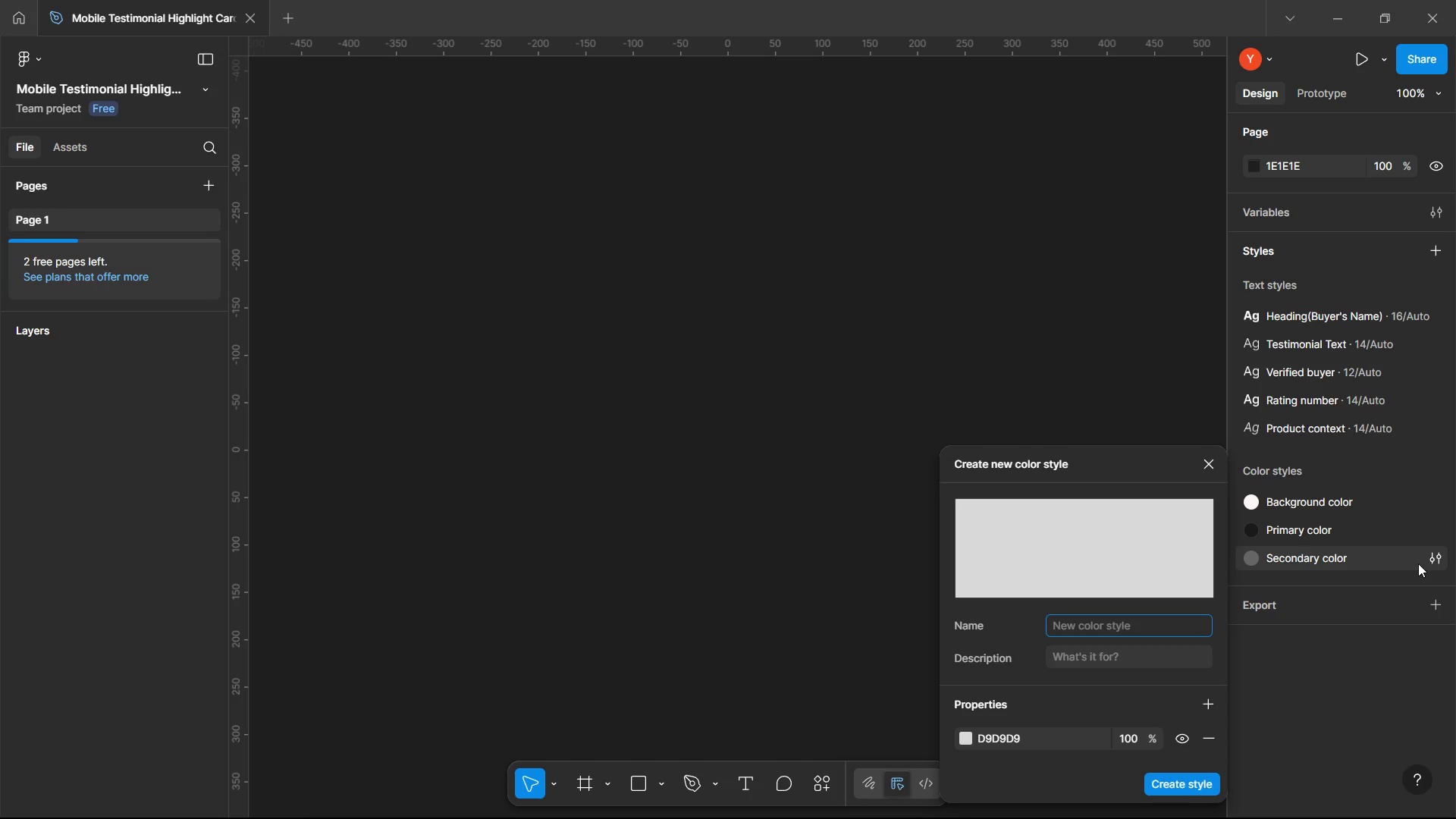 
type(Acceb)
key(Backspace)
type(nt ble)
key(Backspace)
type(ue)
 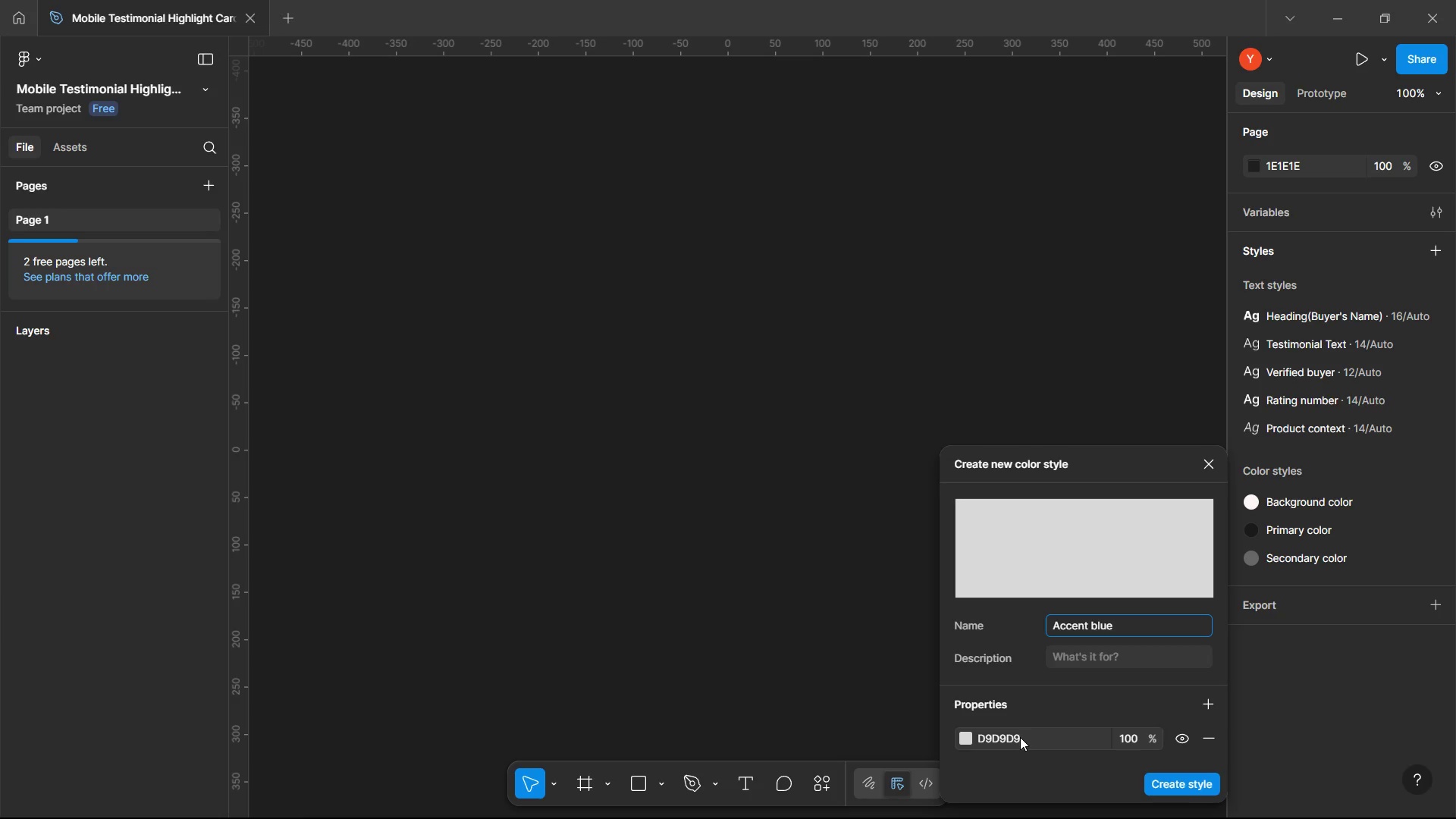 
left_click([1020, 737])
 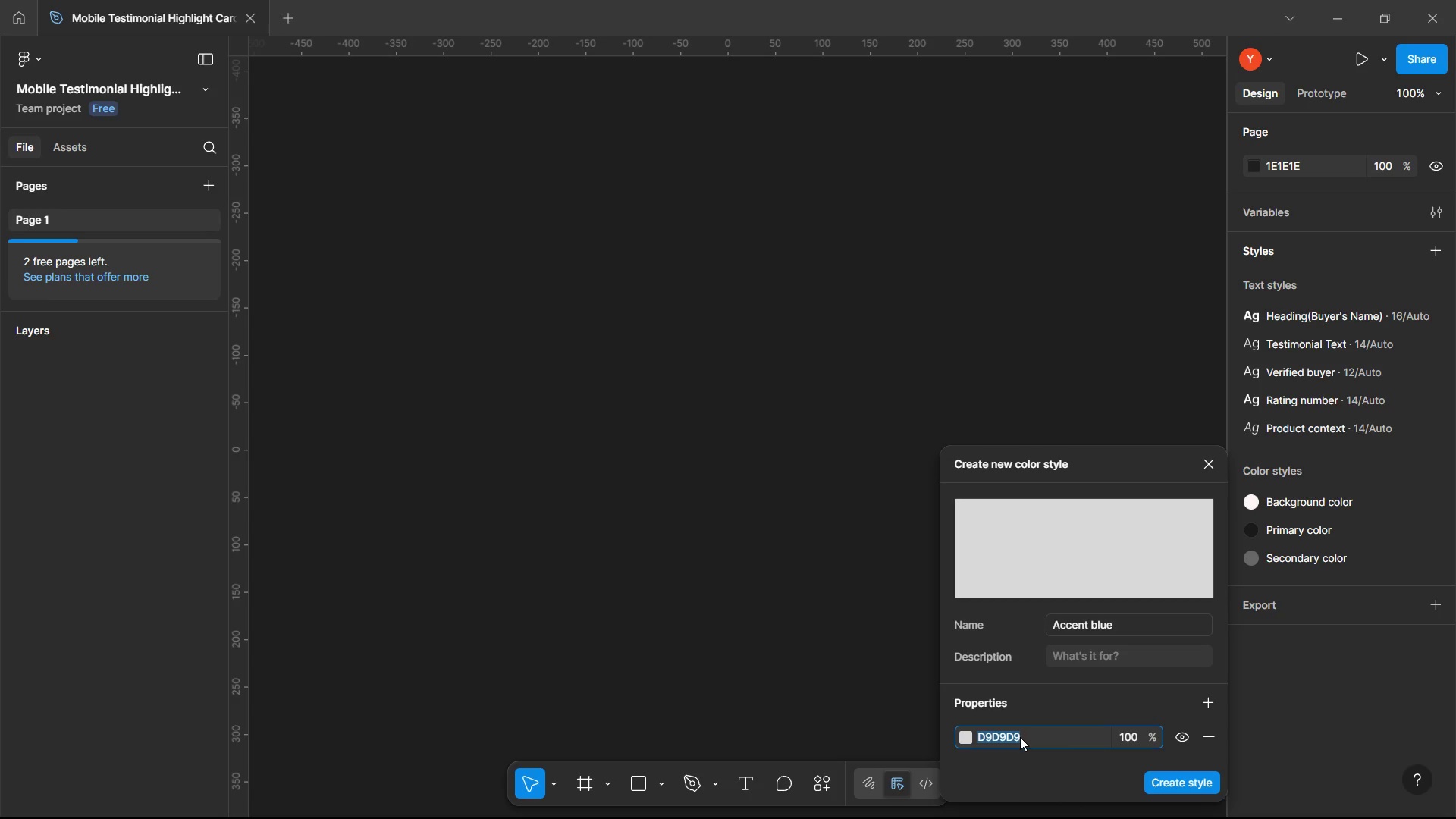 
type(2563EB)
 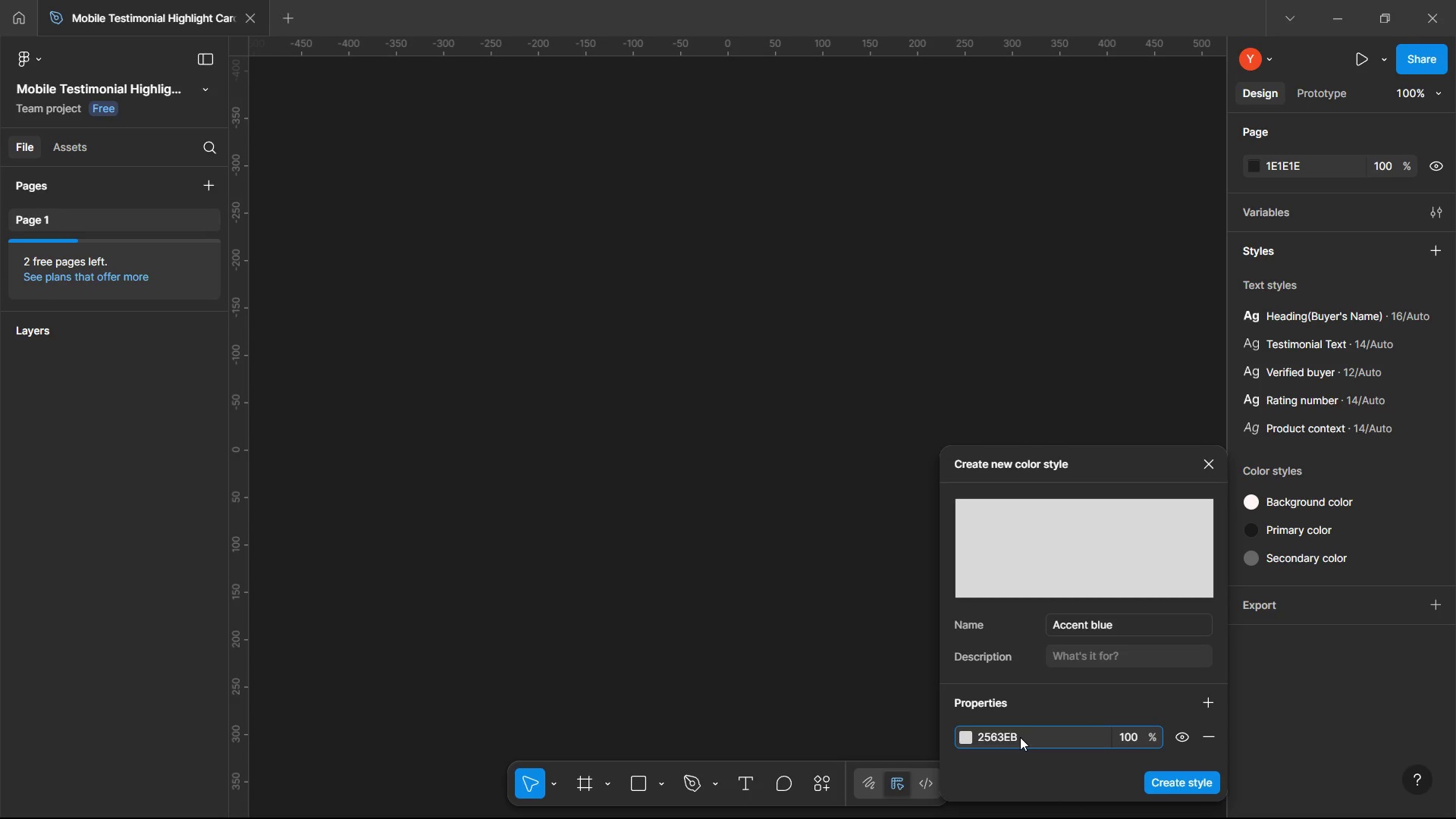 
left_click([1209, 776])
 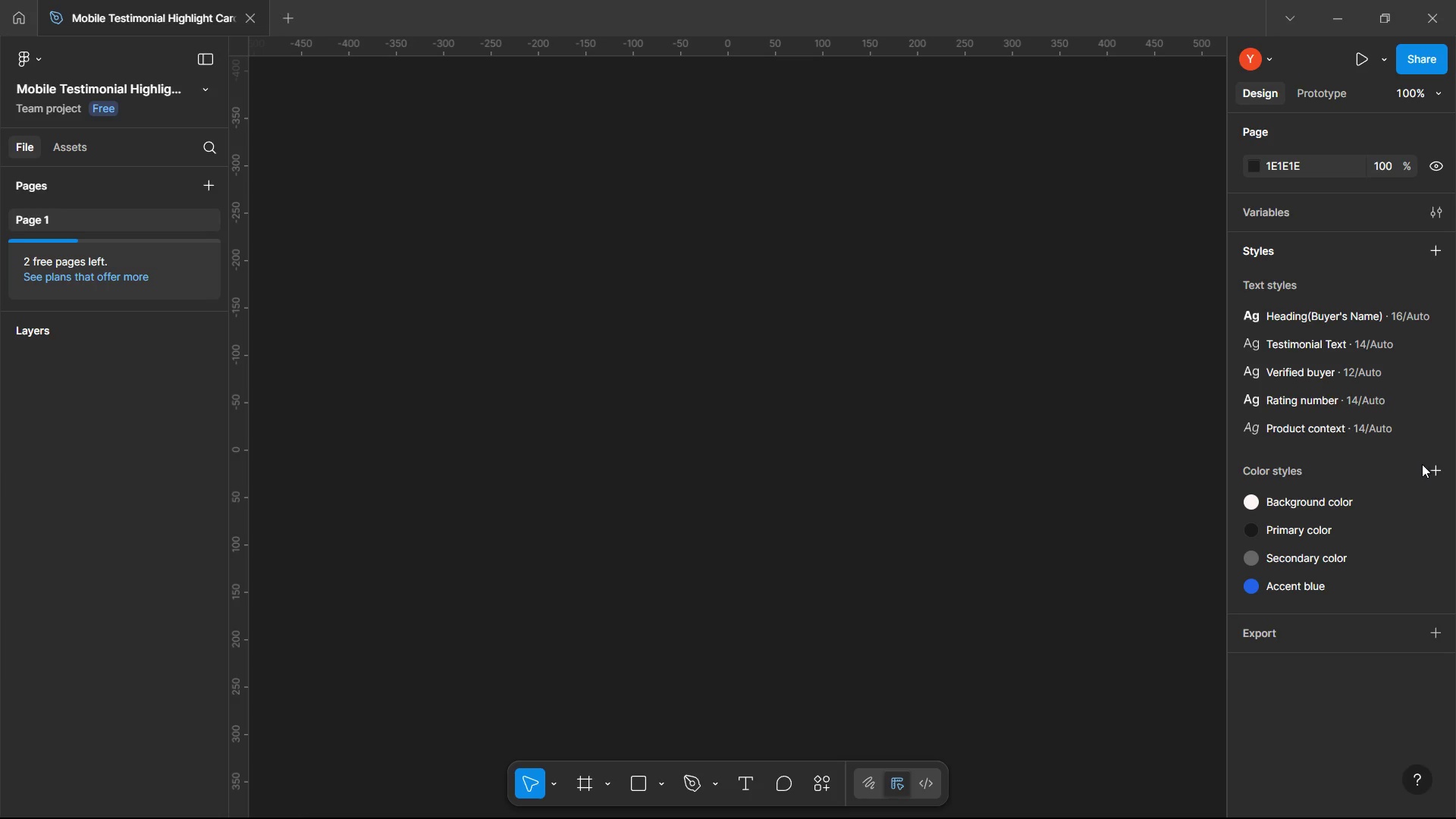 
left_click([1429, 467])
 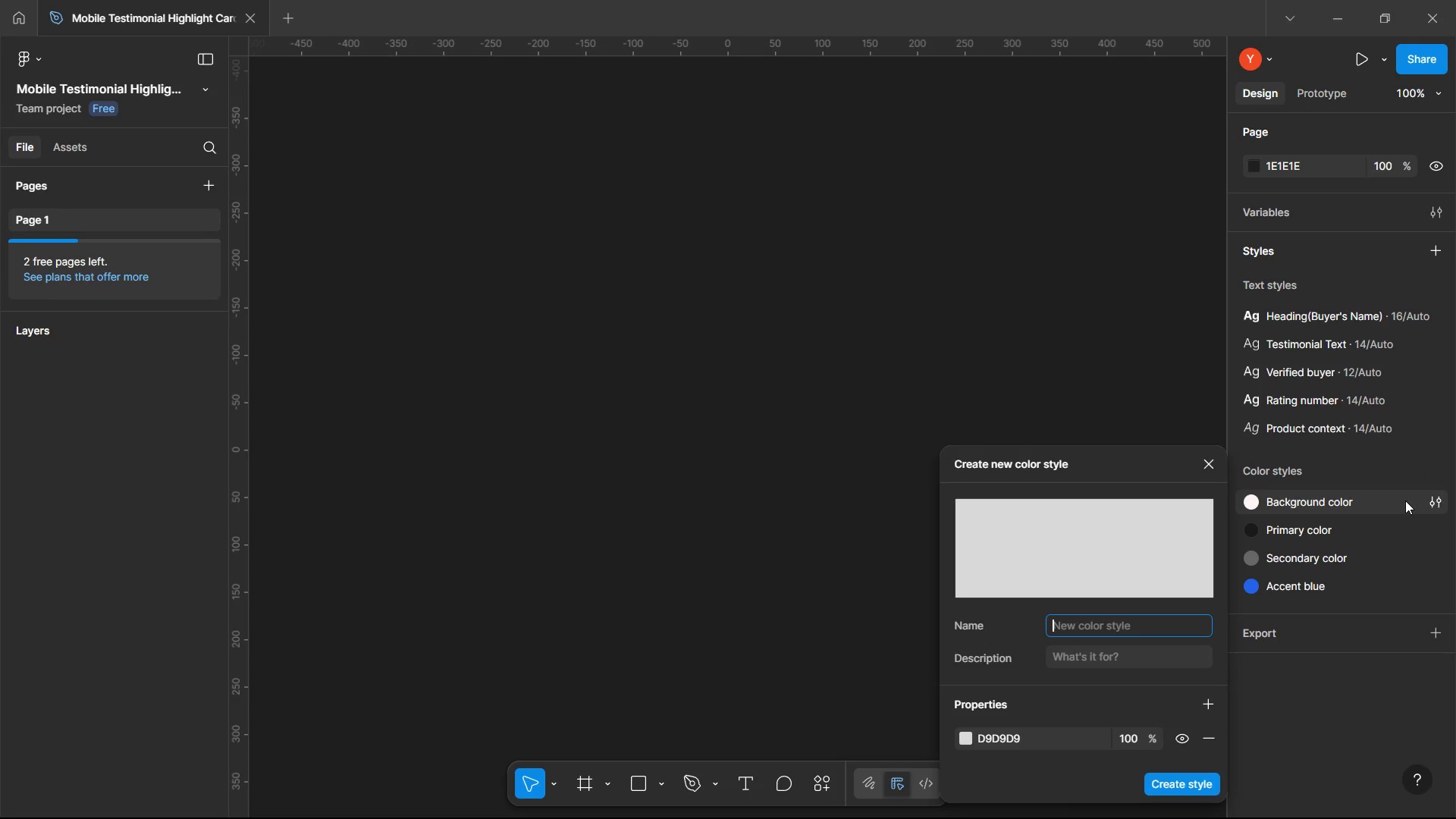 
type(Star yellow)
 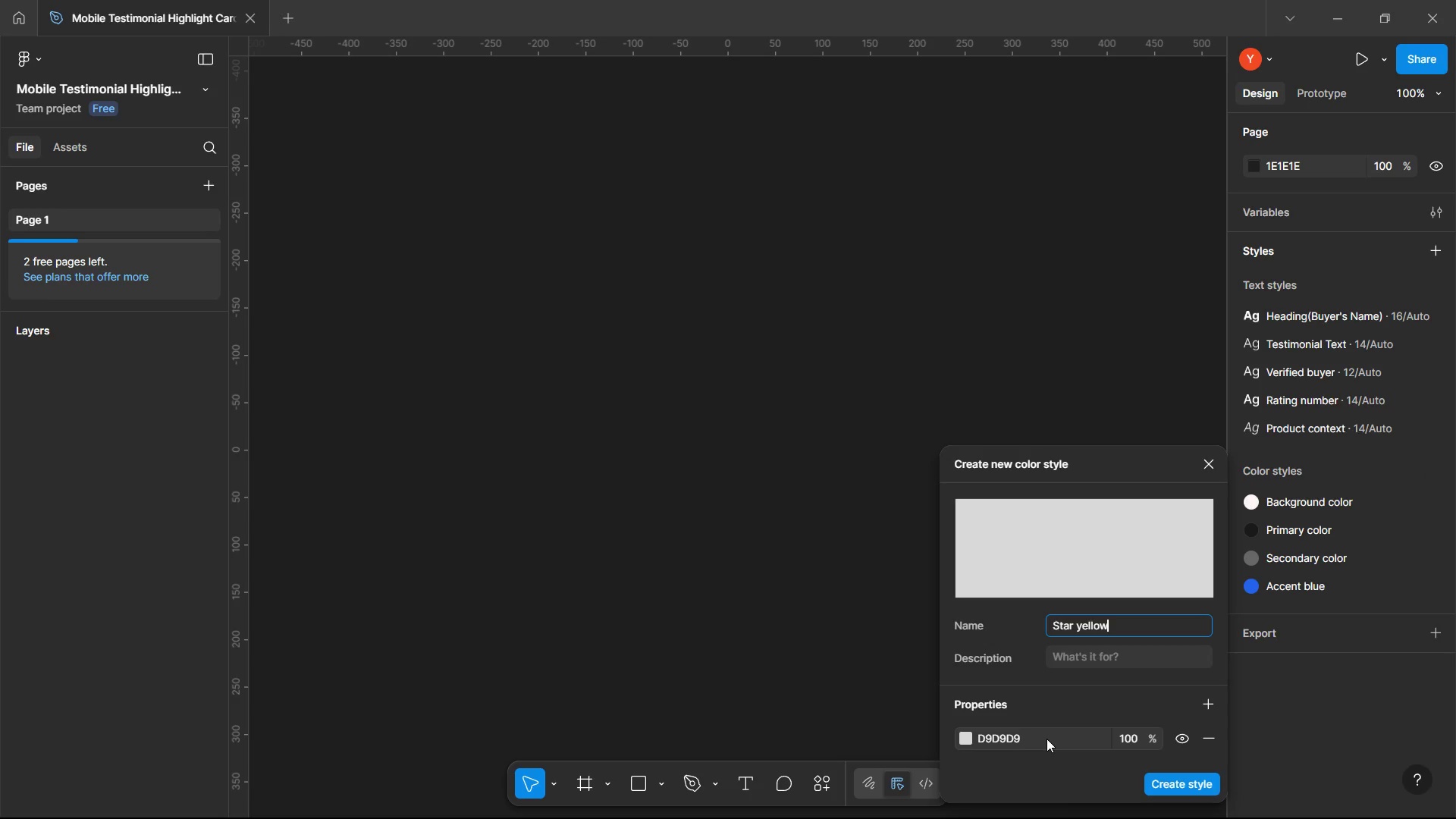 
left_click([1046, 739])
 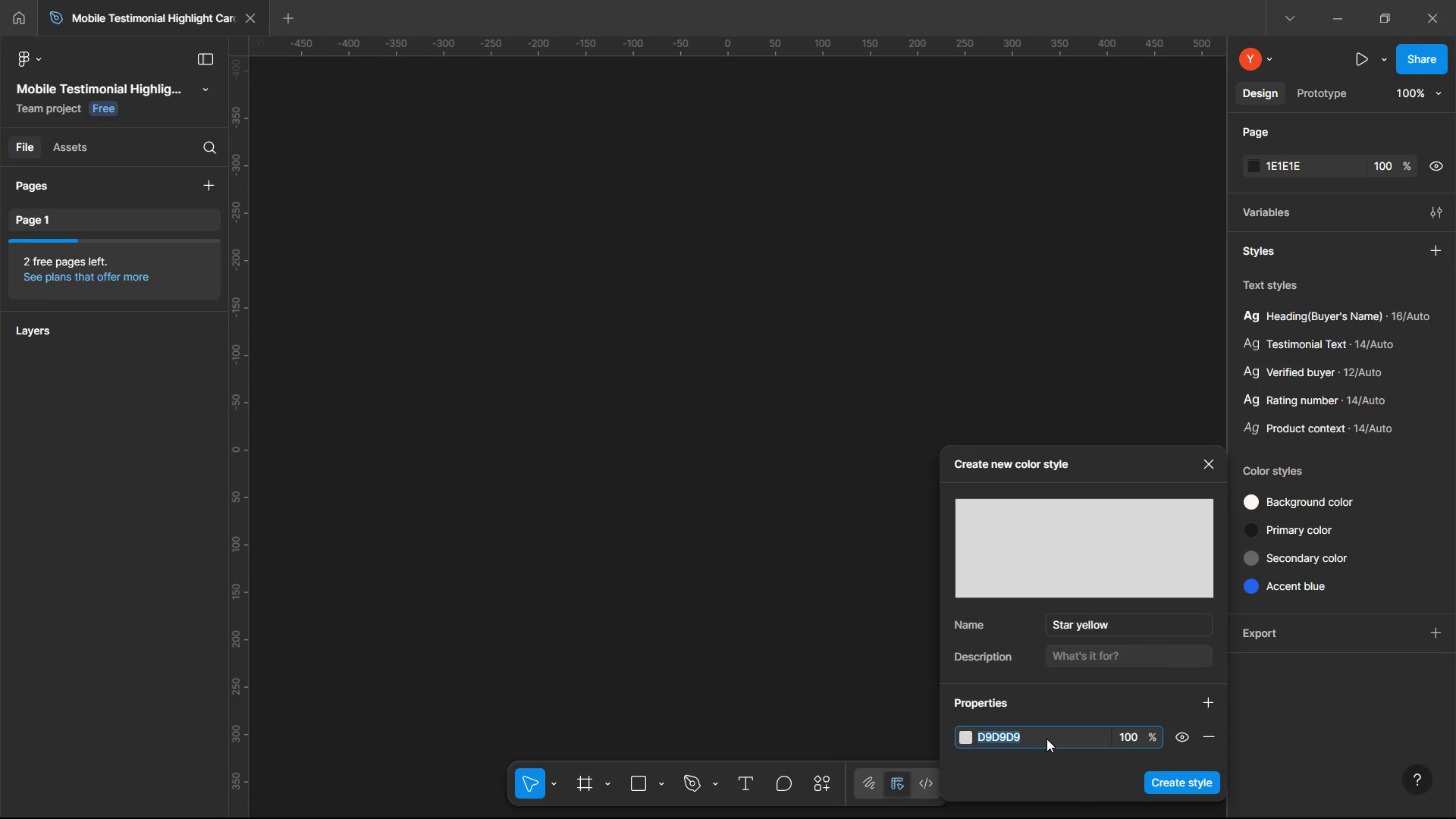 
type(F59E0B)
 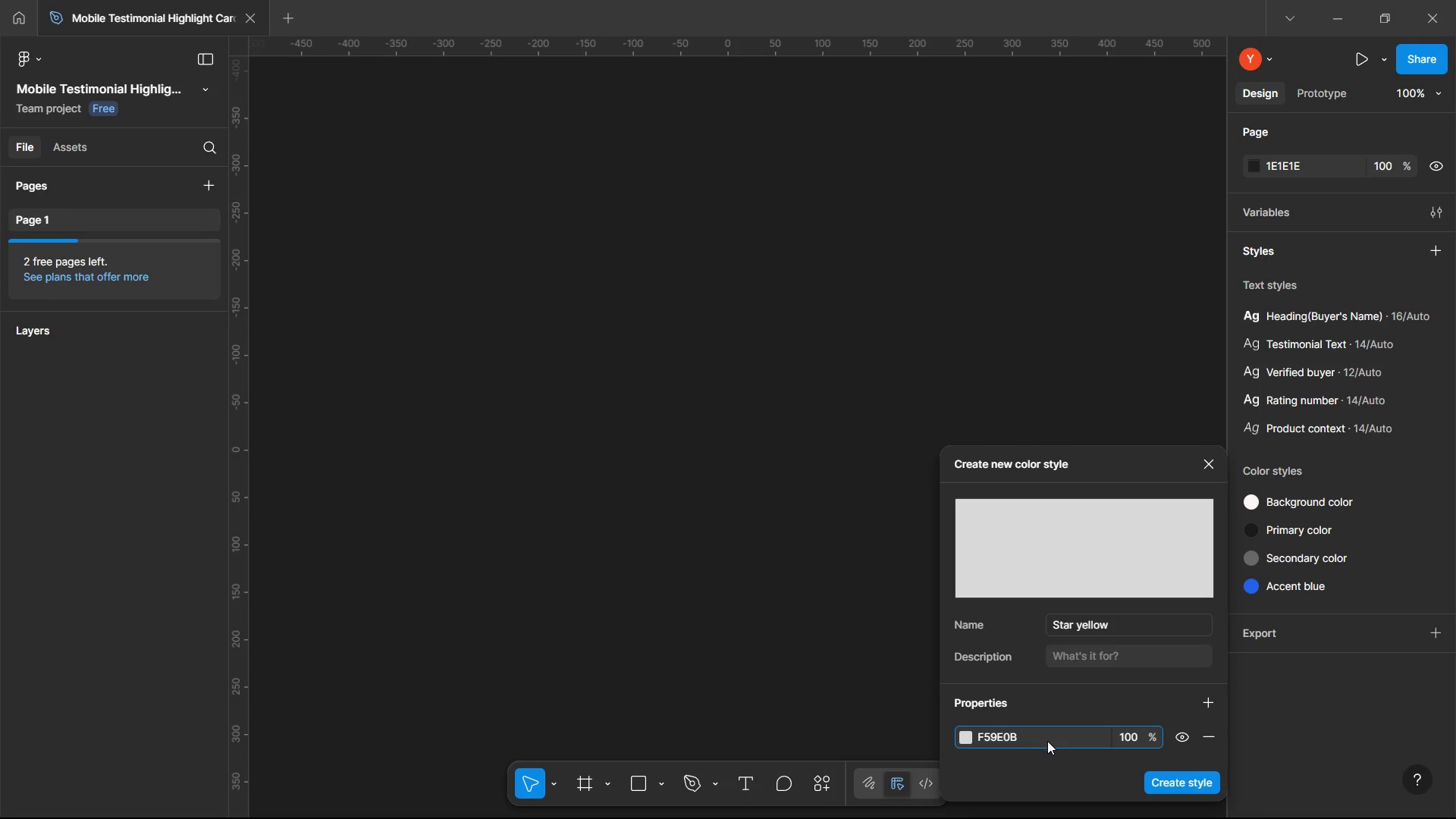 
left_click([1173, 781])
 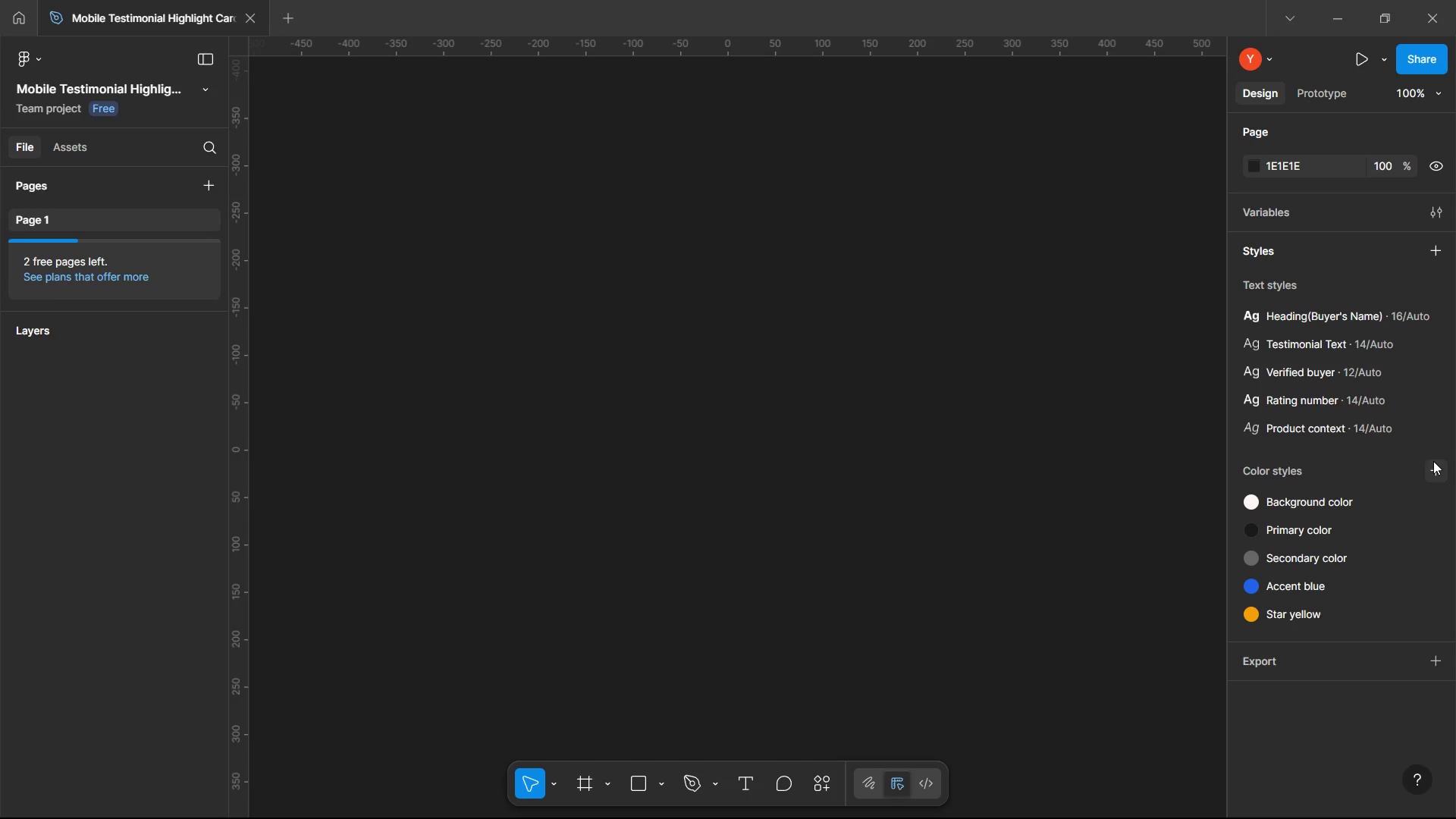 
left_click([1433, 461])
 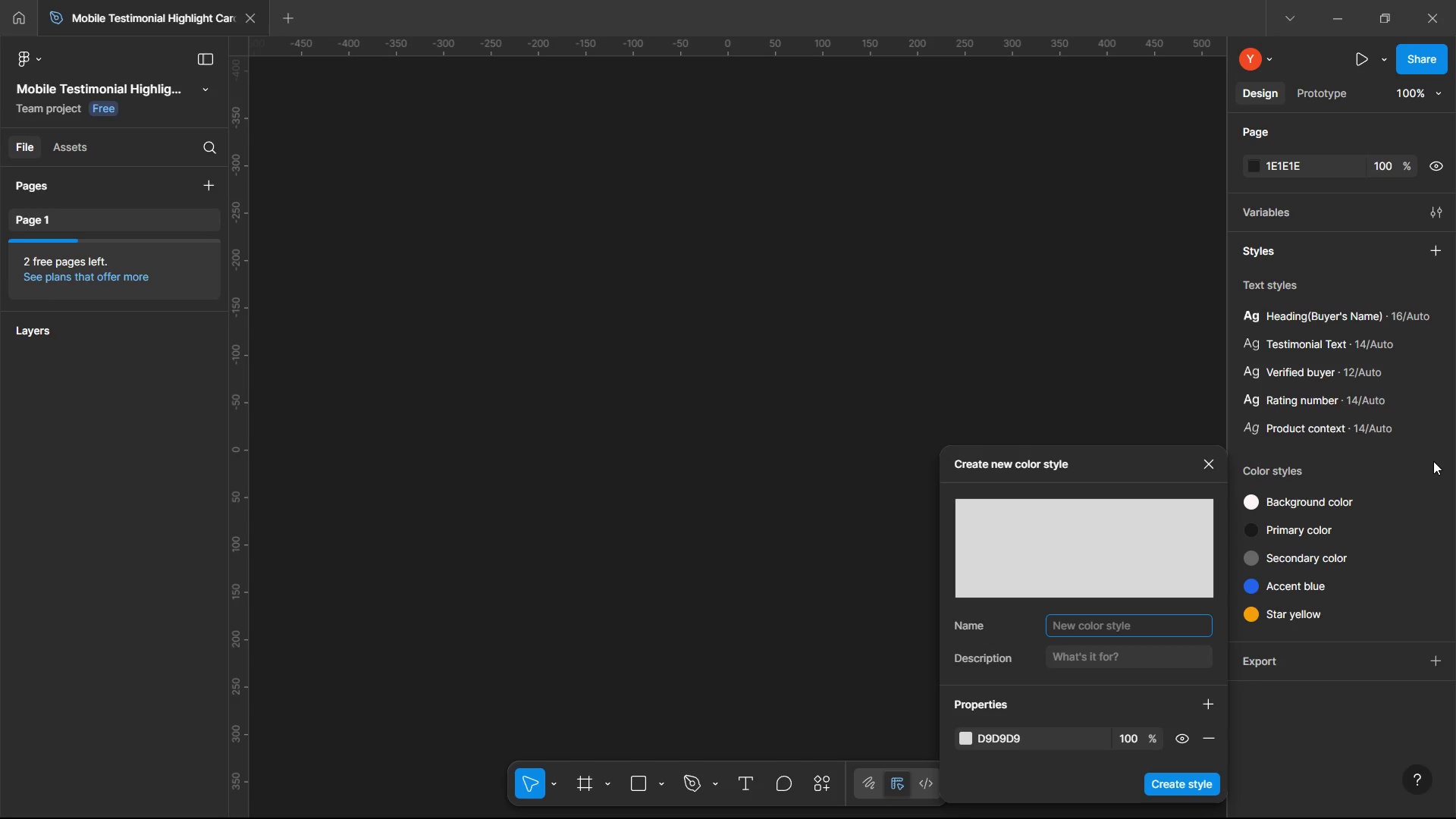 
type(Profile placeholder background)
 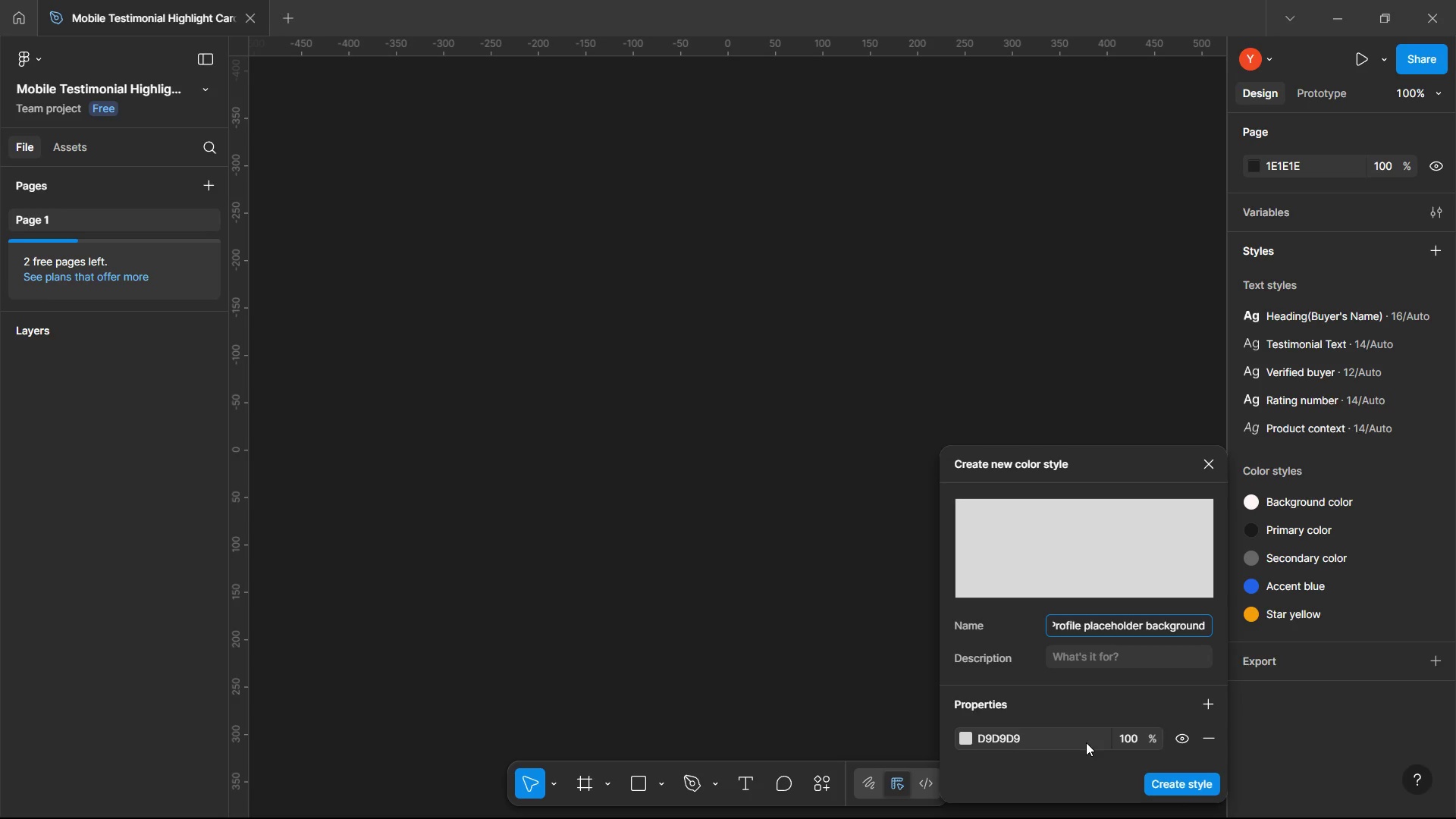 
left_click([1086, 742])
 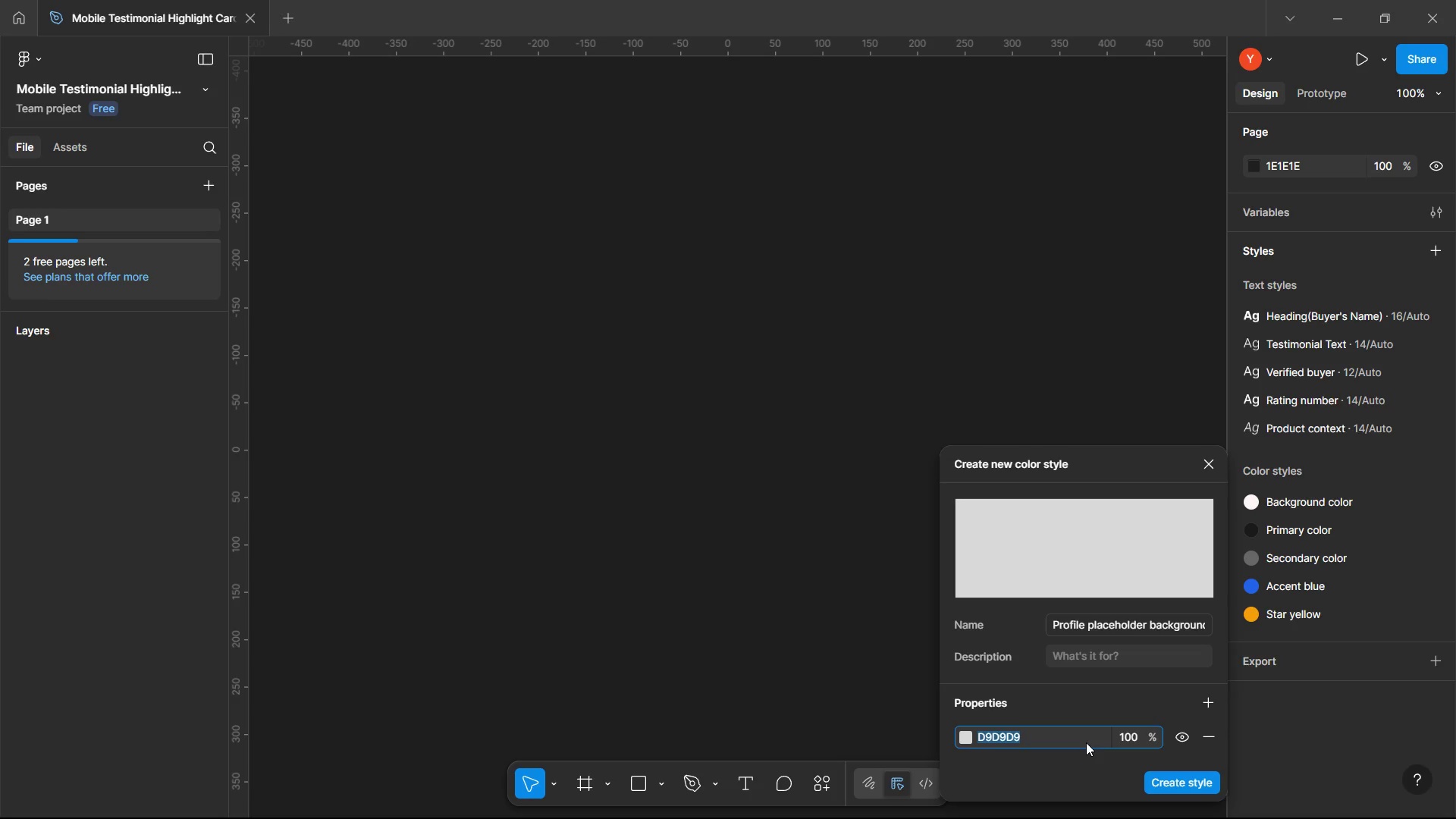 
type(F3F4F6)
 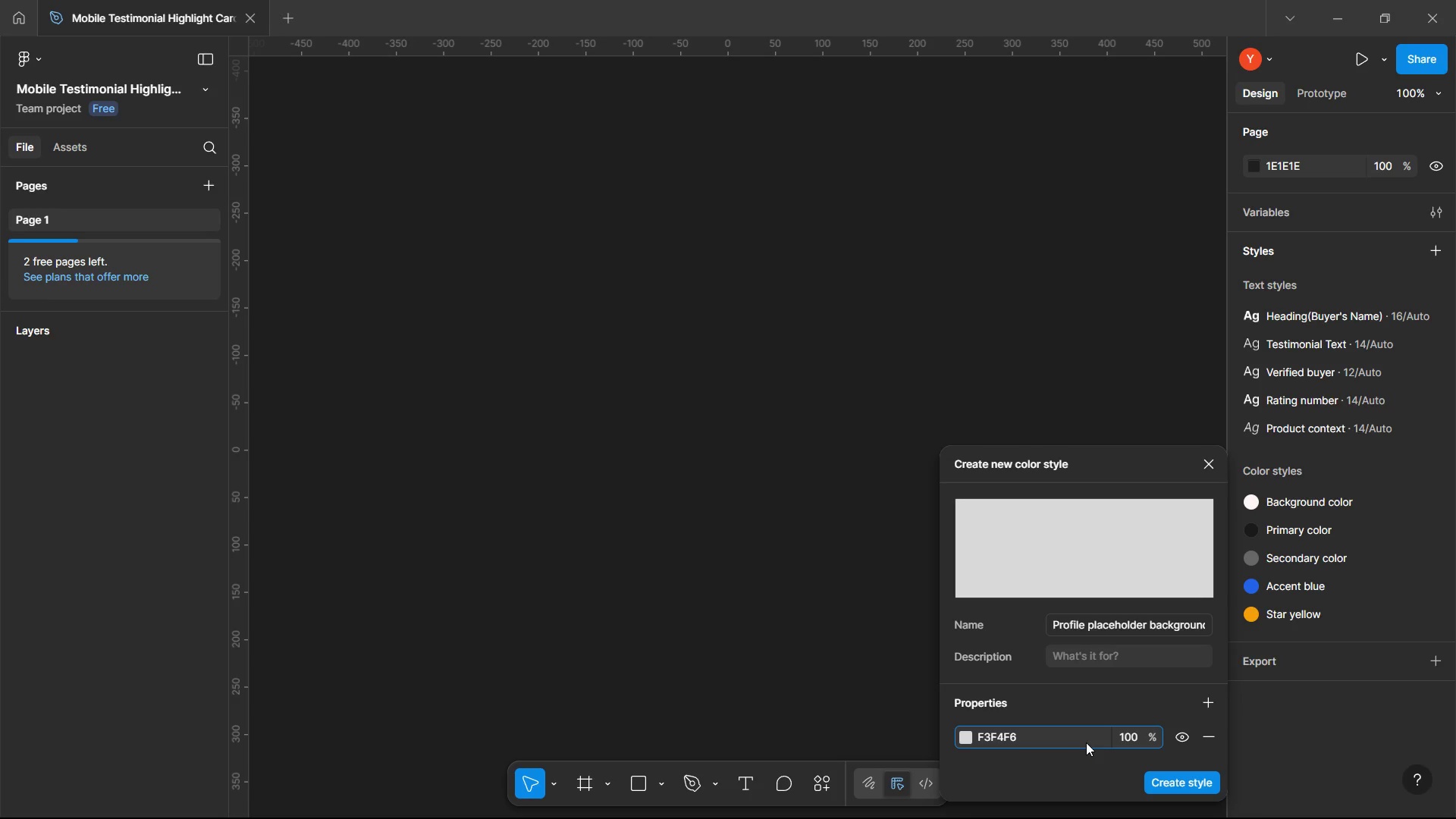 
left_click([1185, 780])
 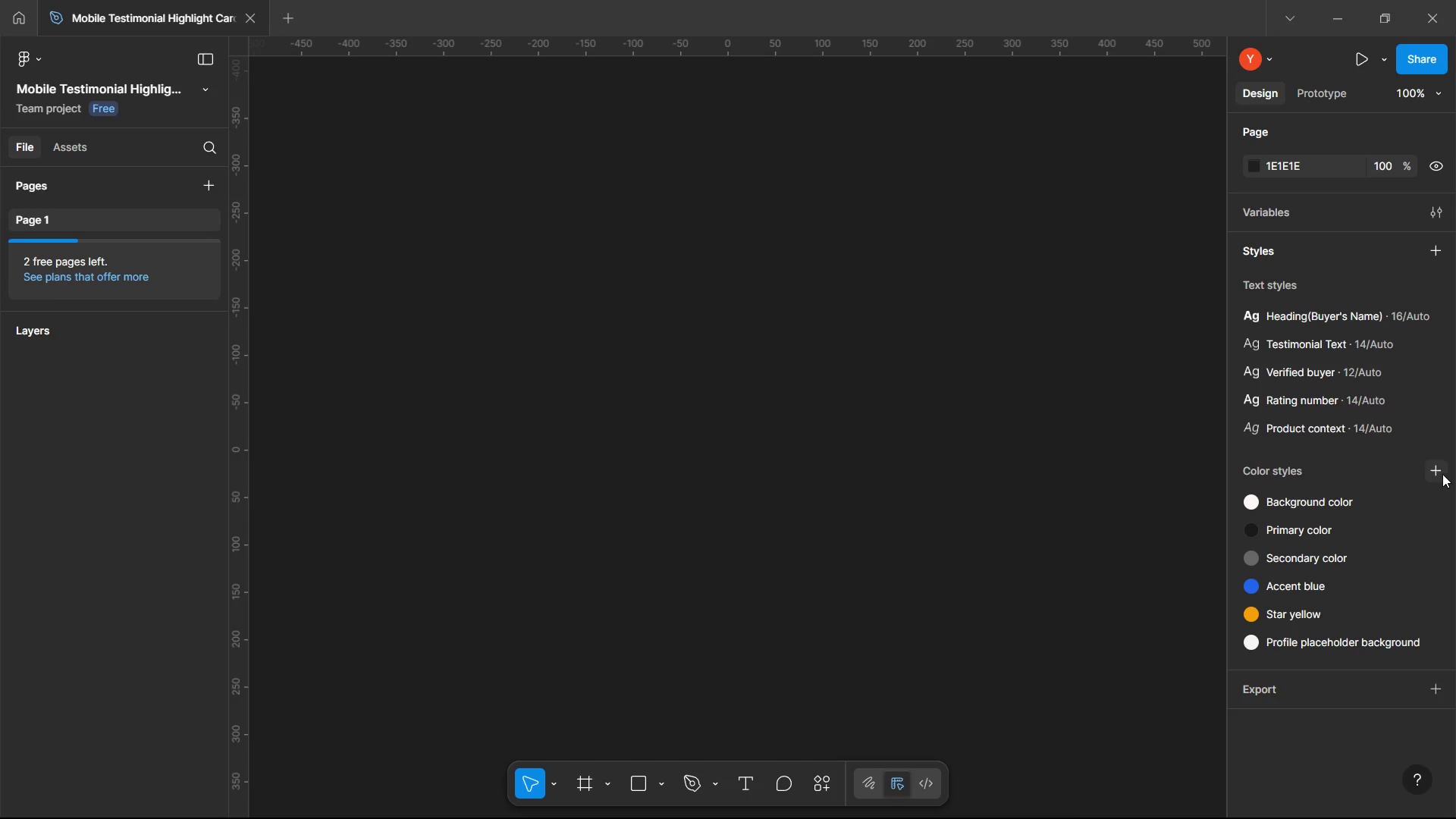 
left_click([1442, 469])
 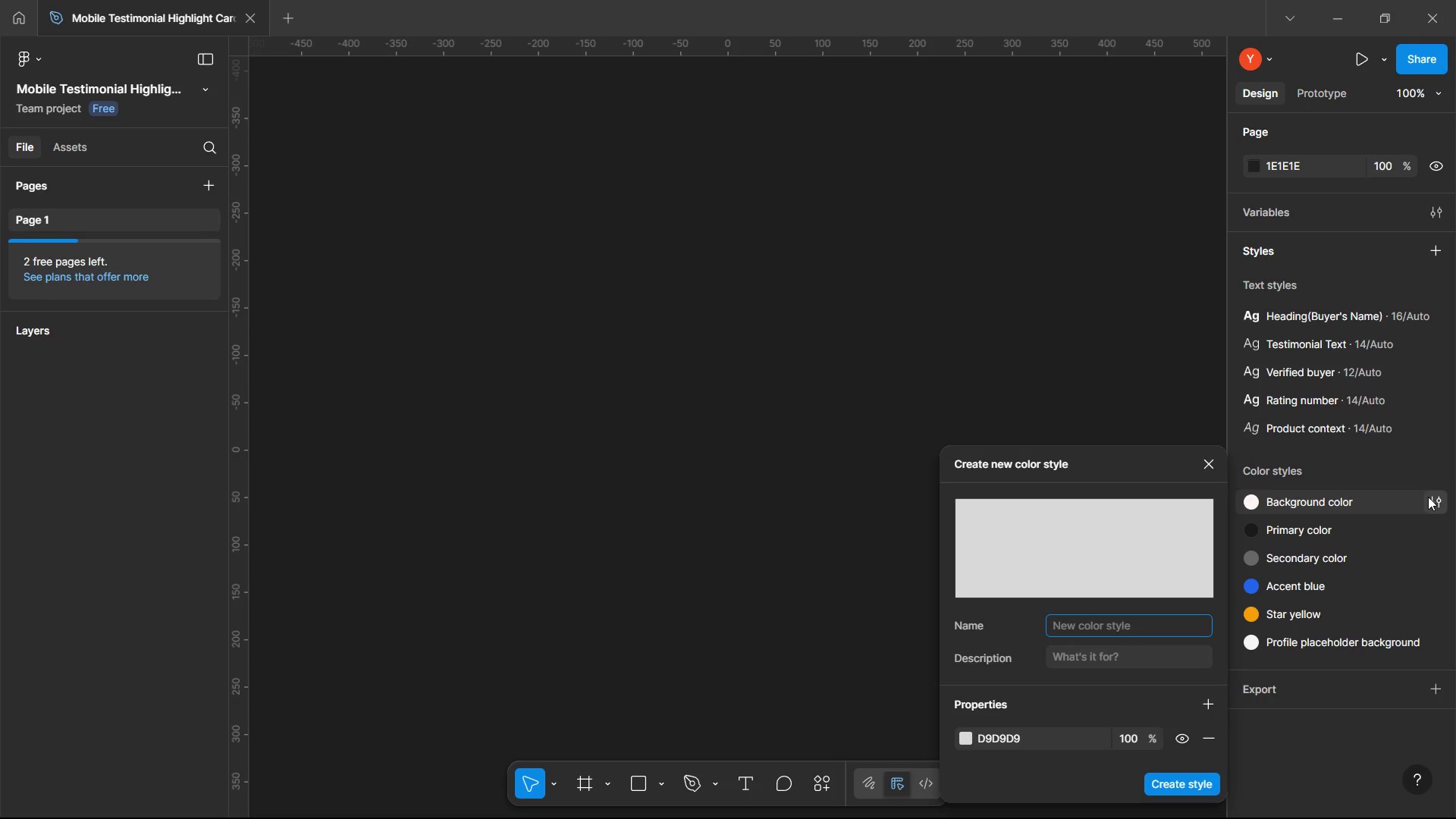 
type(Border)
 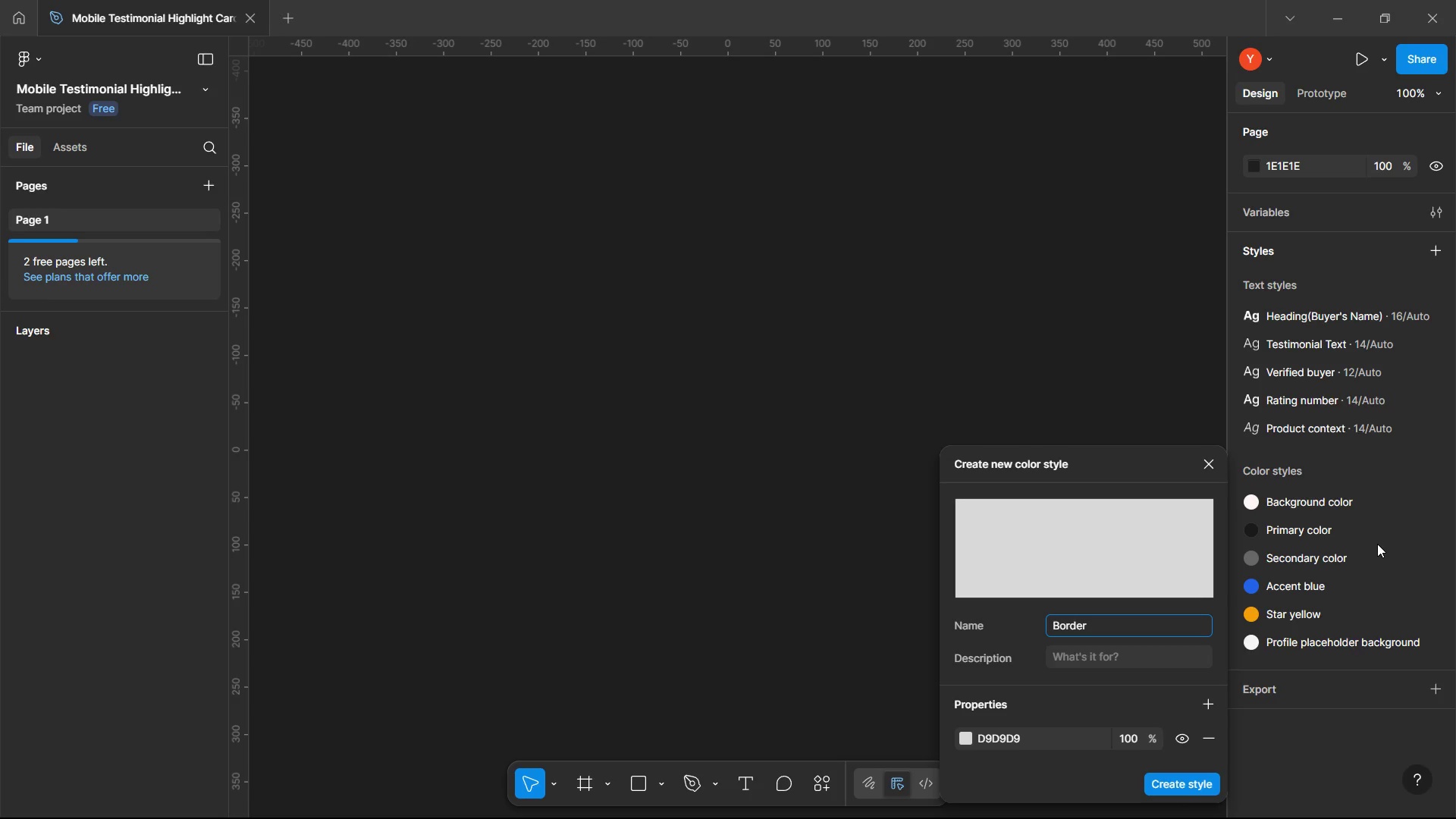 
left_click([995, 732])
 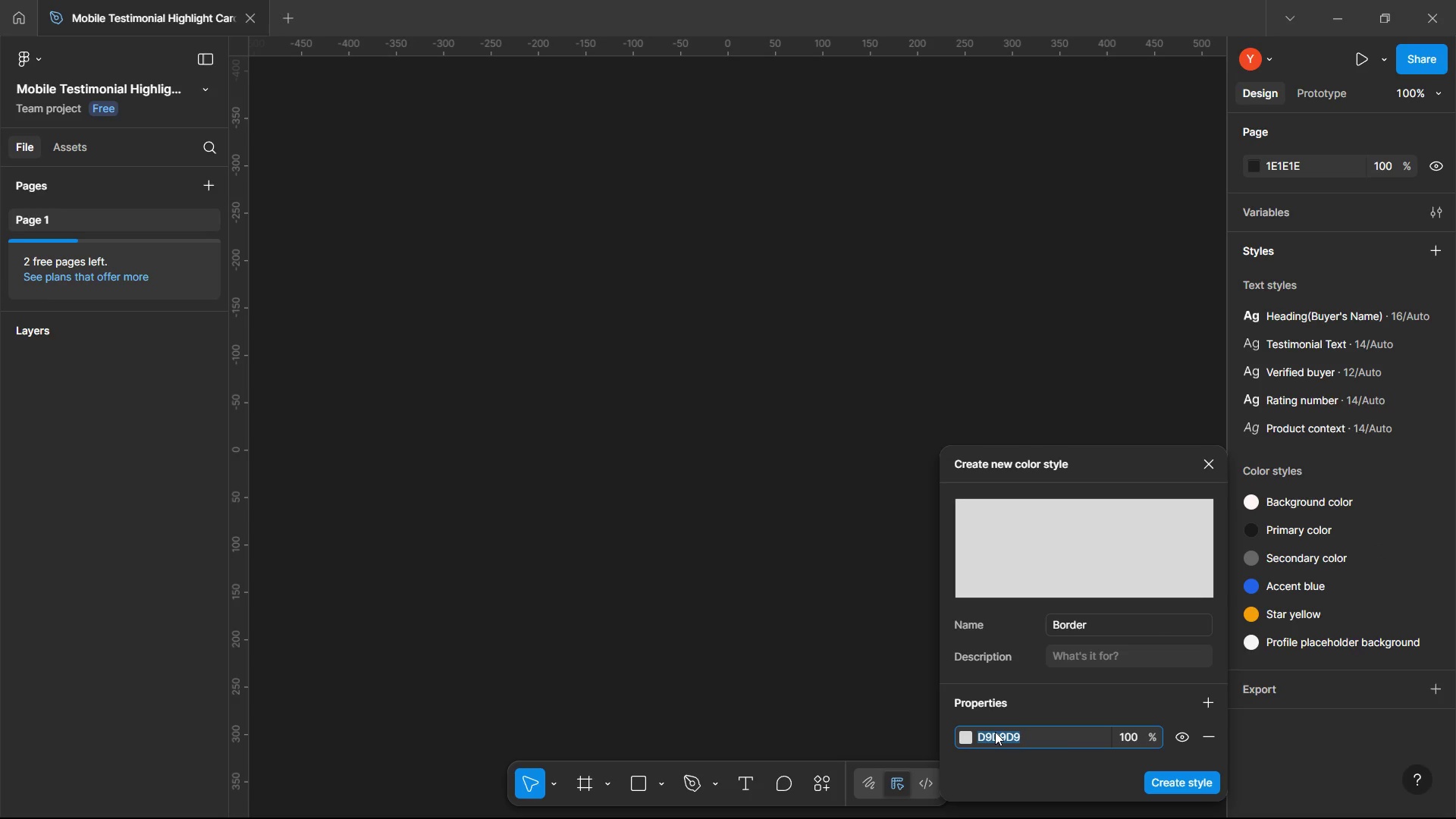 
type(e5e)
key(Backspace)
key(Backspace)
key(Backspace)
type(E%)
key(Backspace)
type(5E5E5)
 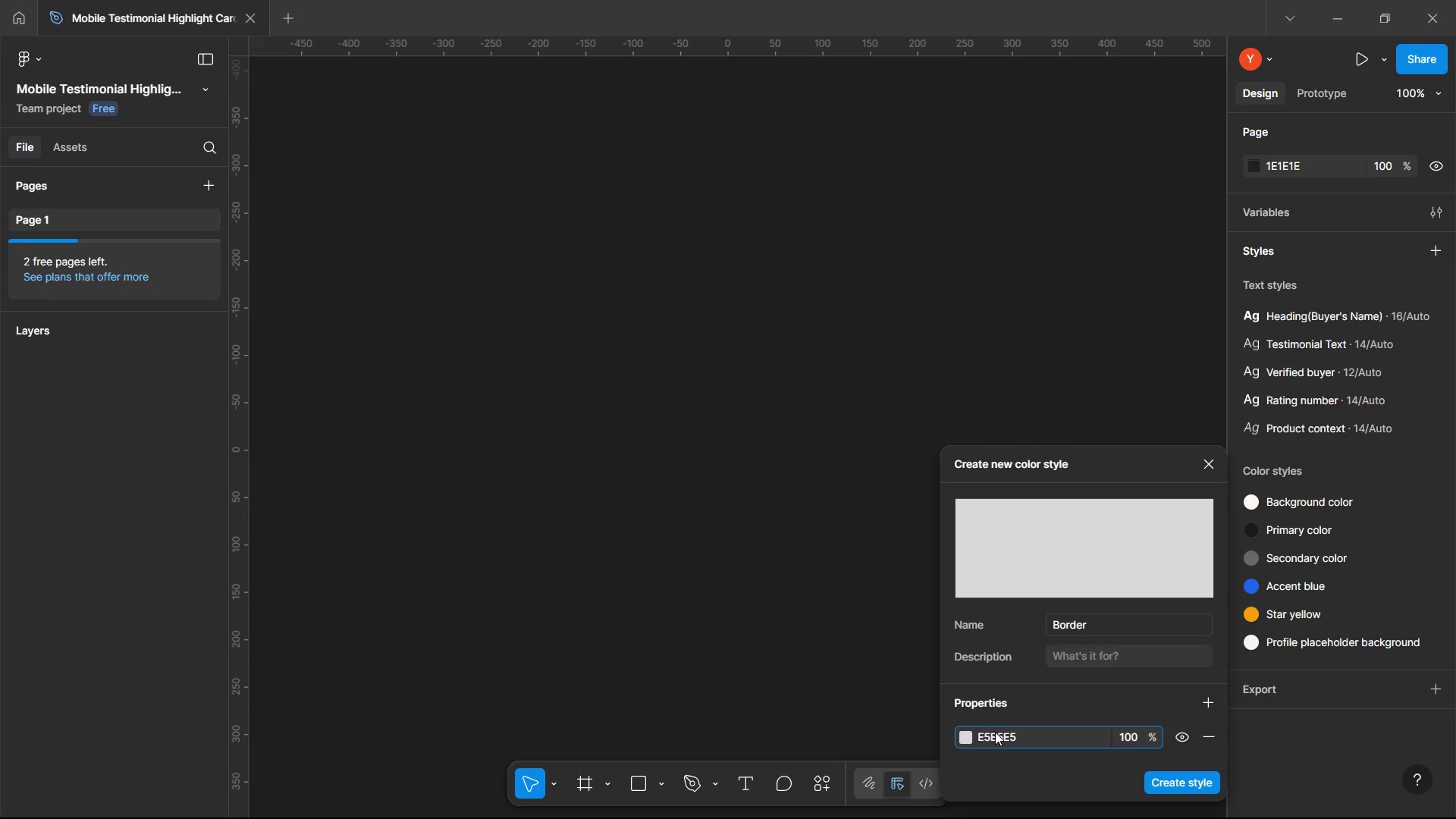 
left_click([1197, 783])
 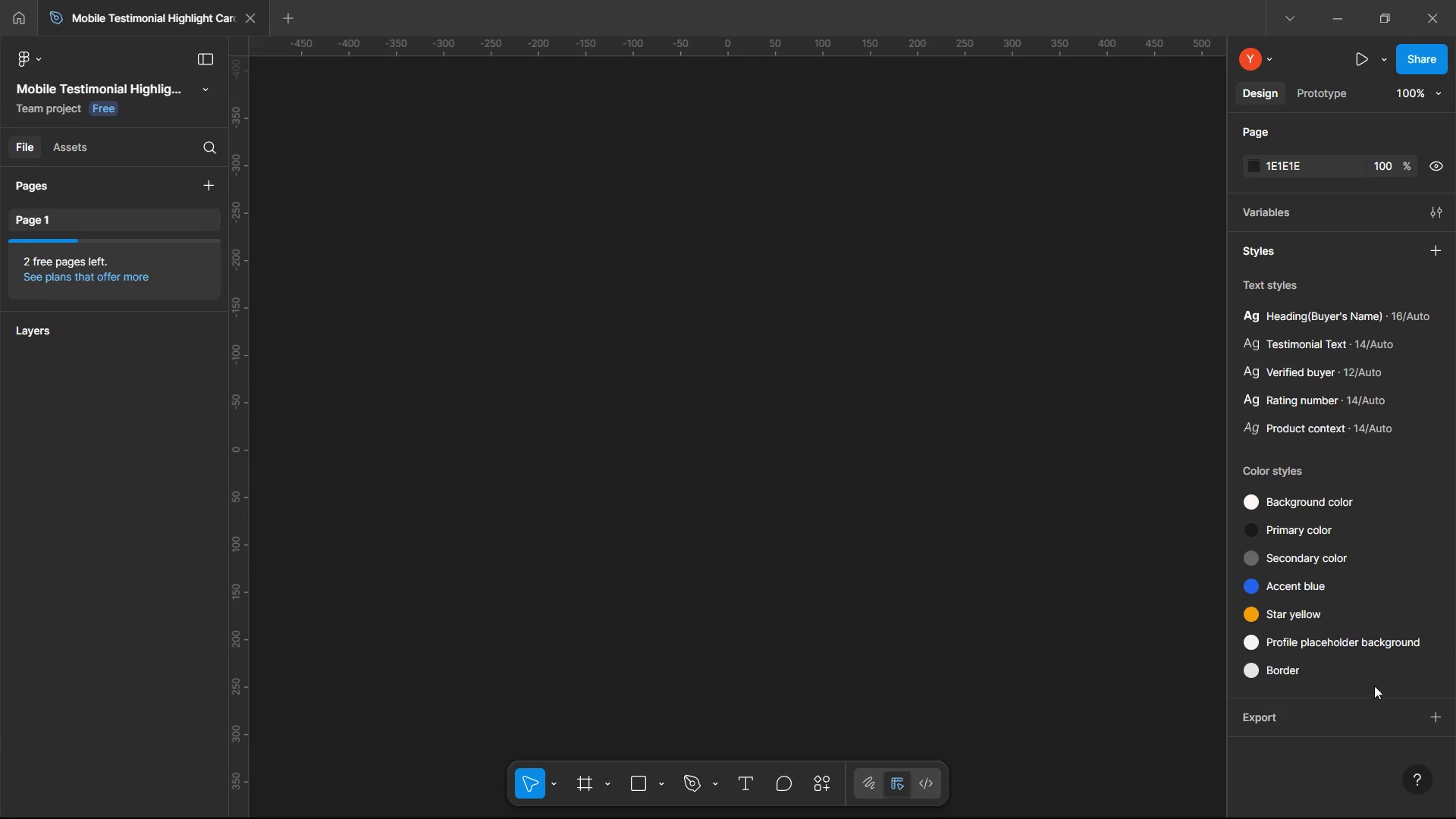 
scroll: coordinate [1359, 555], scroll_direction: up, amount: 2.0
 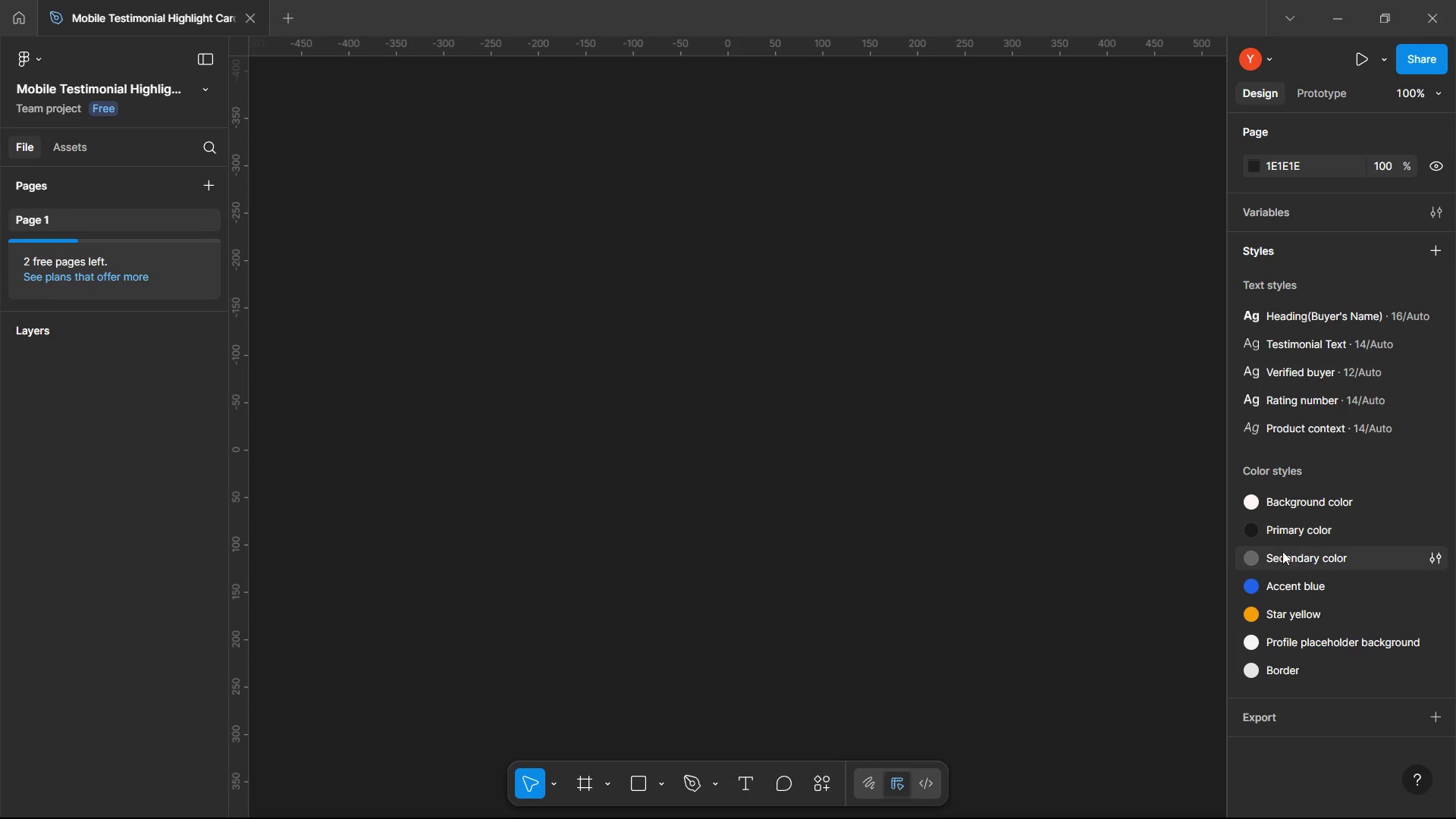 
wait(8.42)
 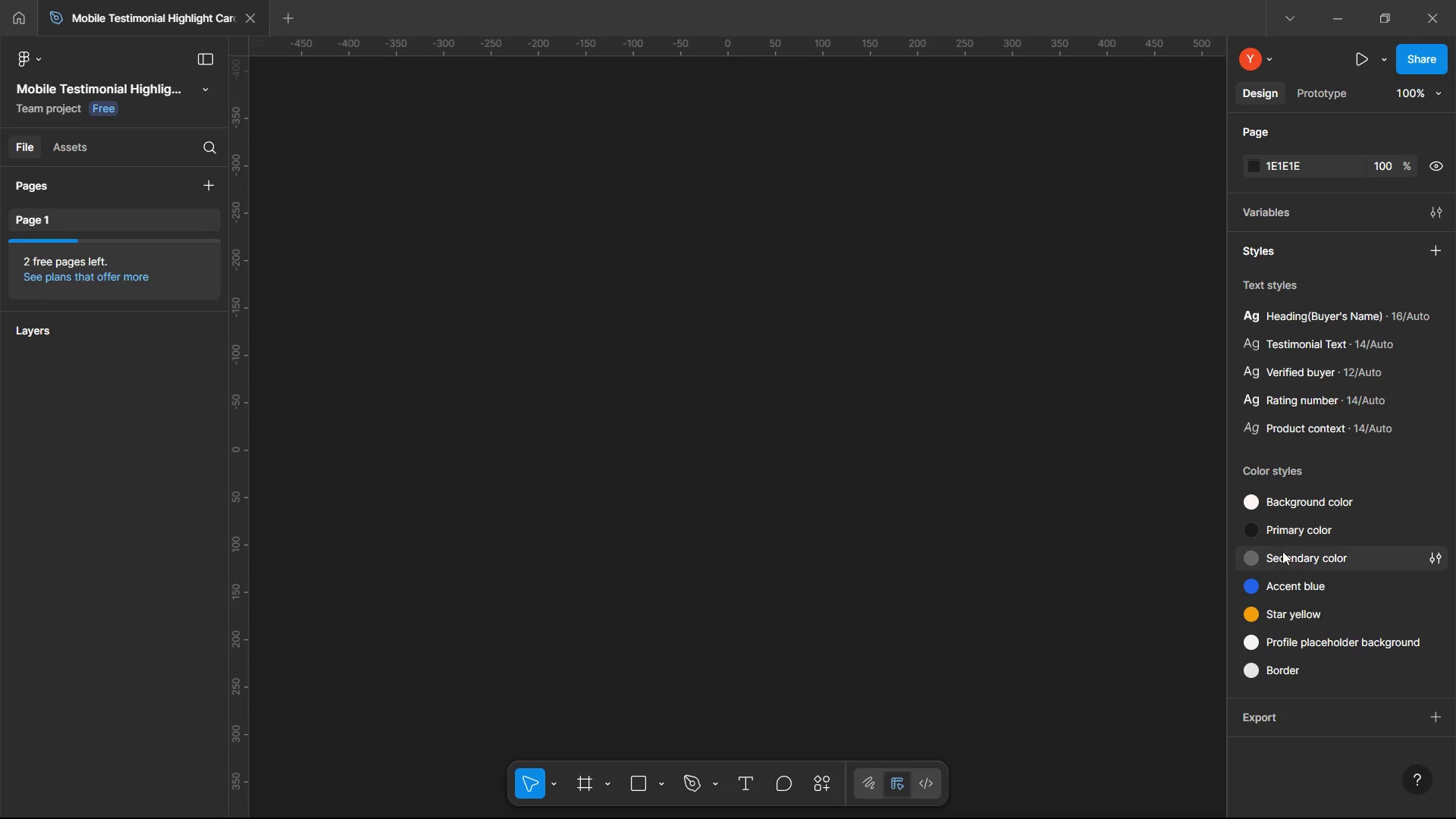 
left_click_drag(start_coordinate=[756, 787], to_coordinate=[752, 783])
 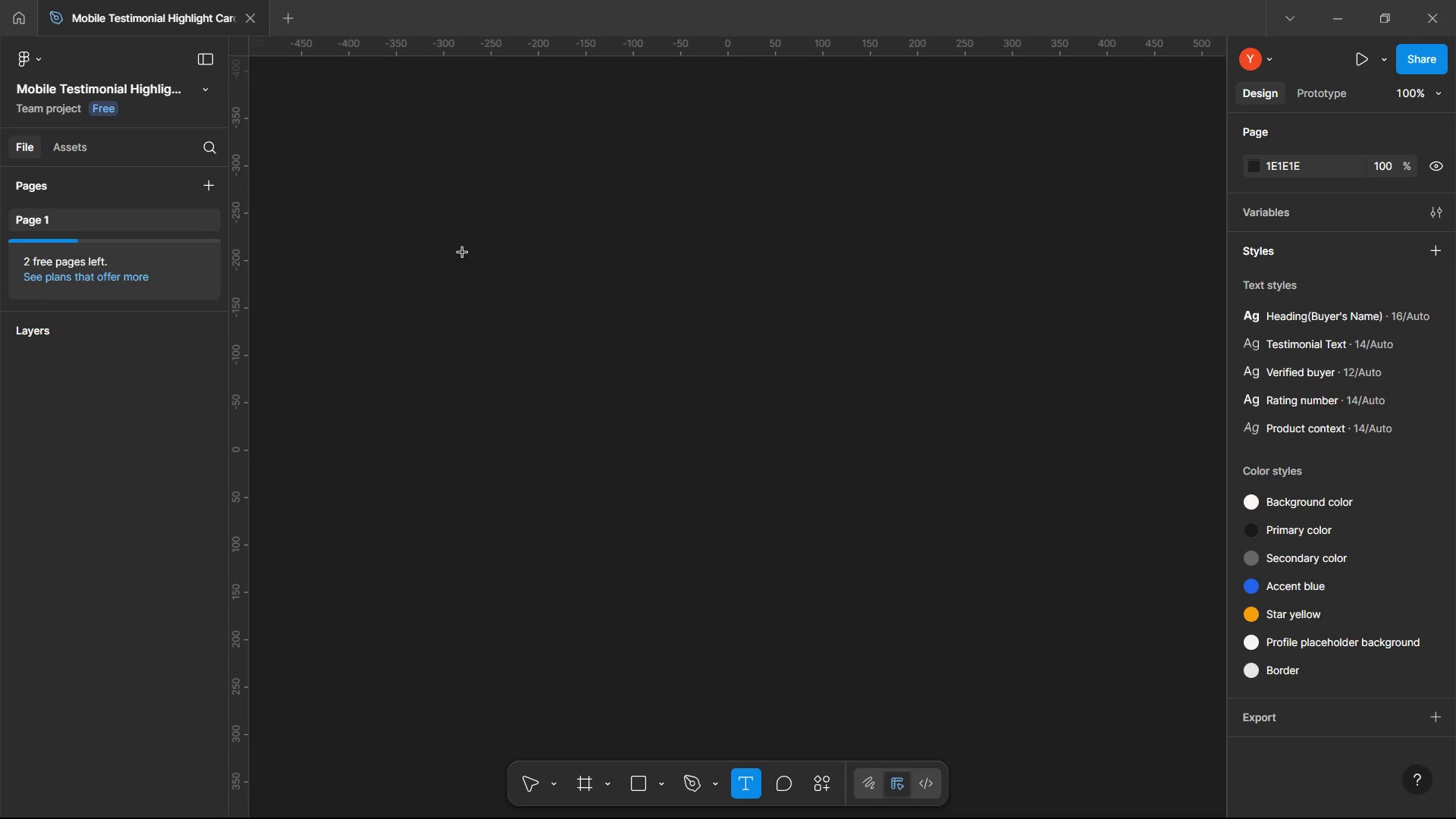 
left_click([463, 253])
 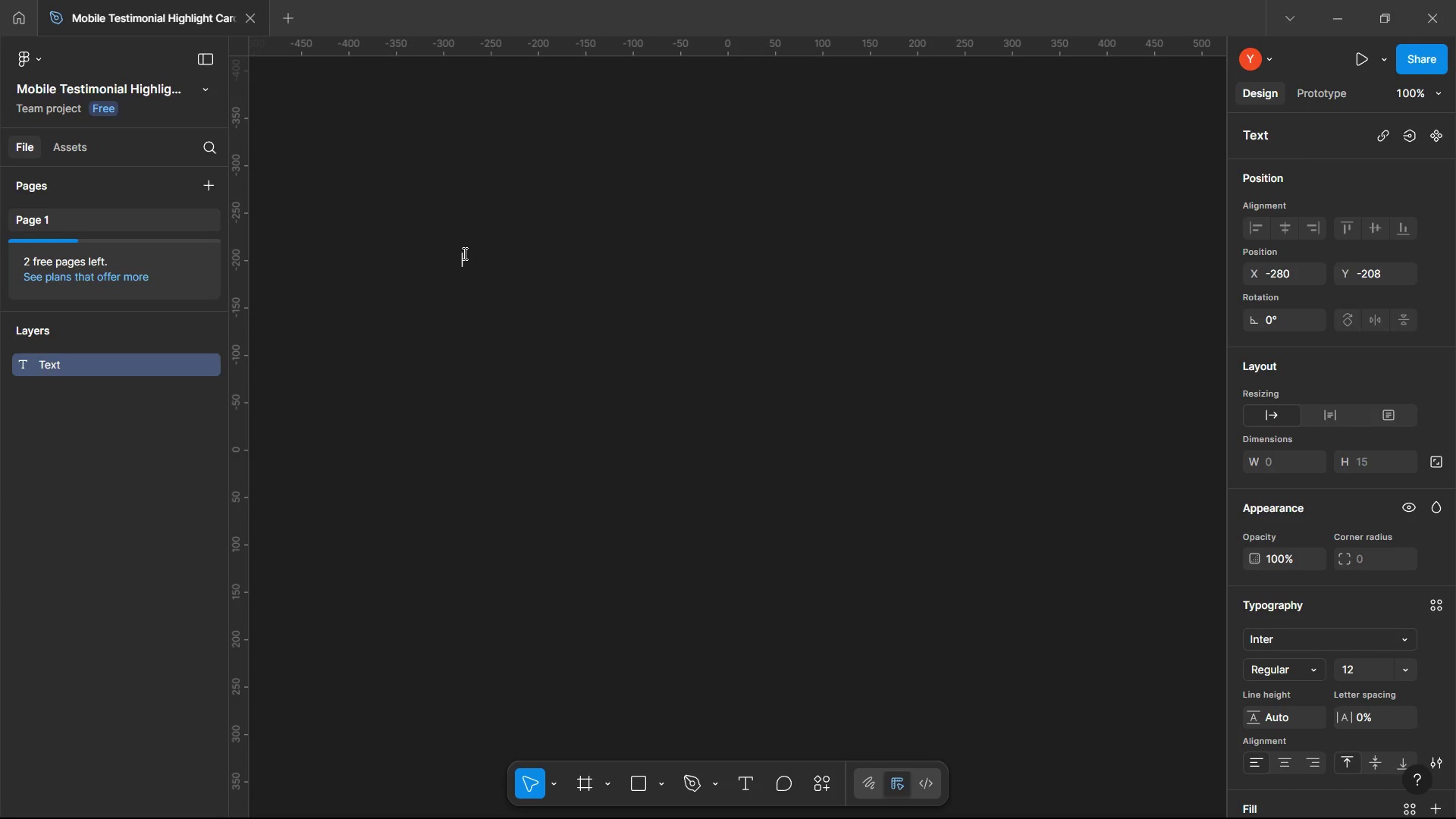 
type(Heading 1)
 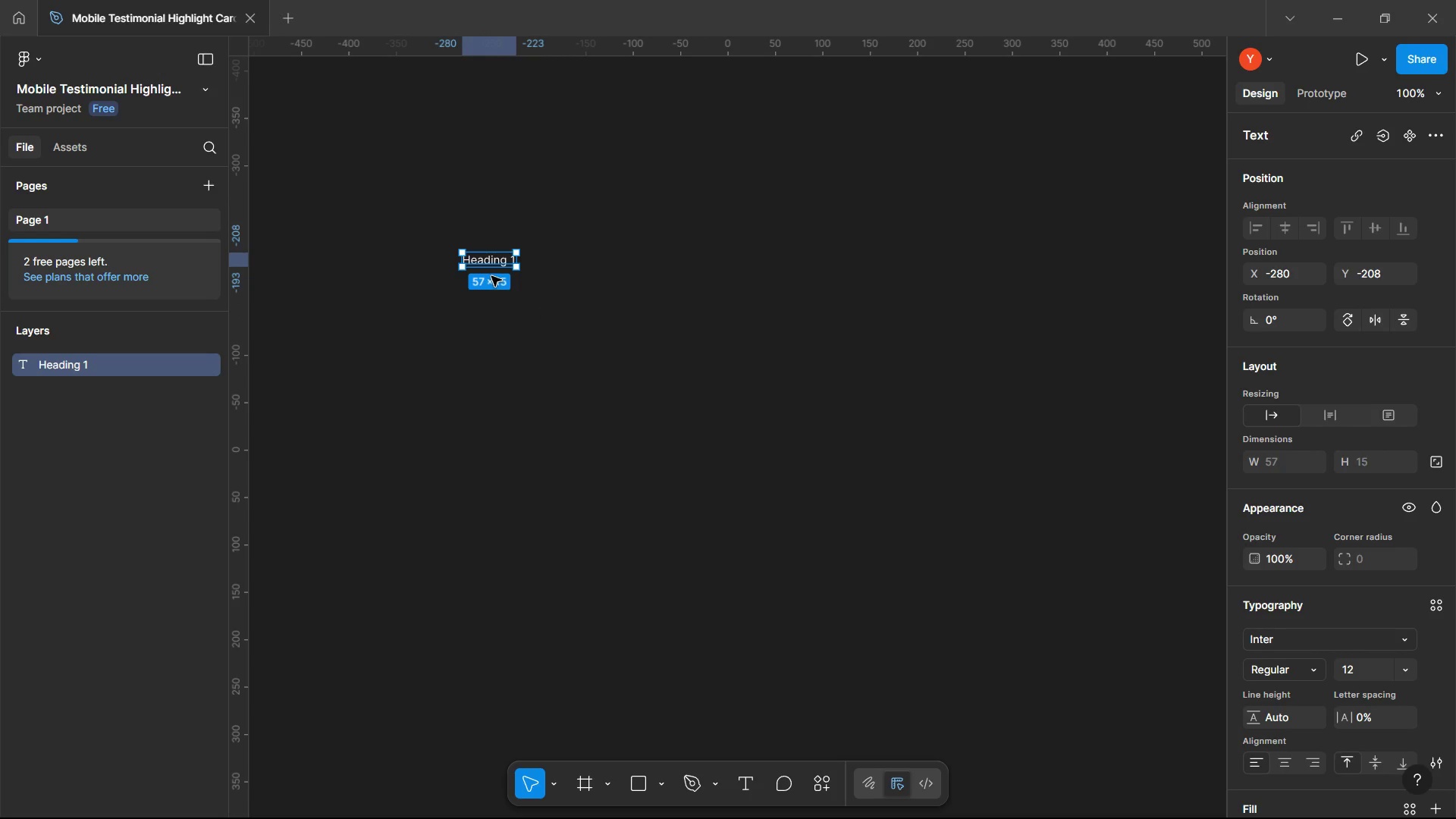 
key(Control+D)
 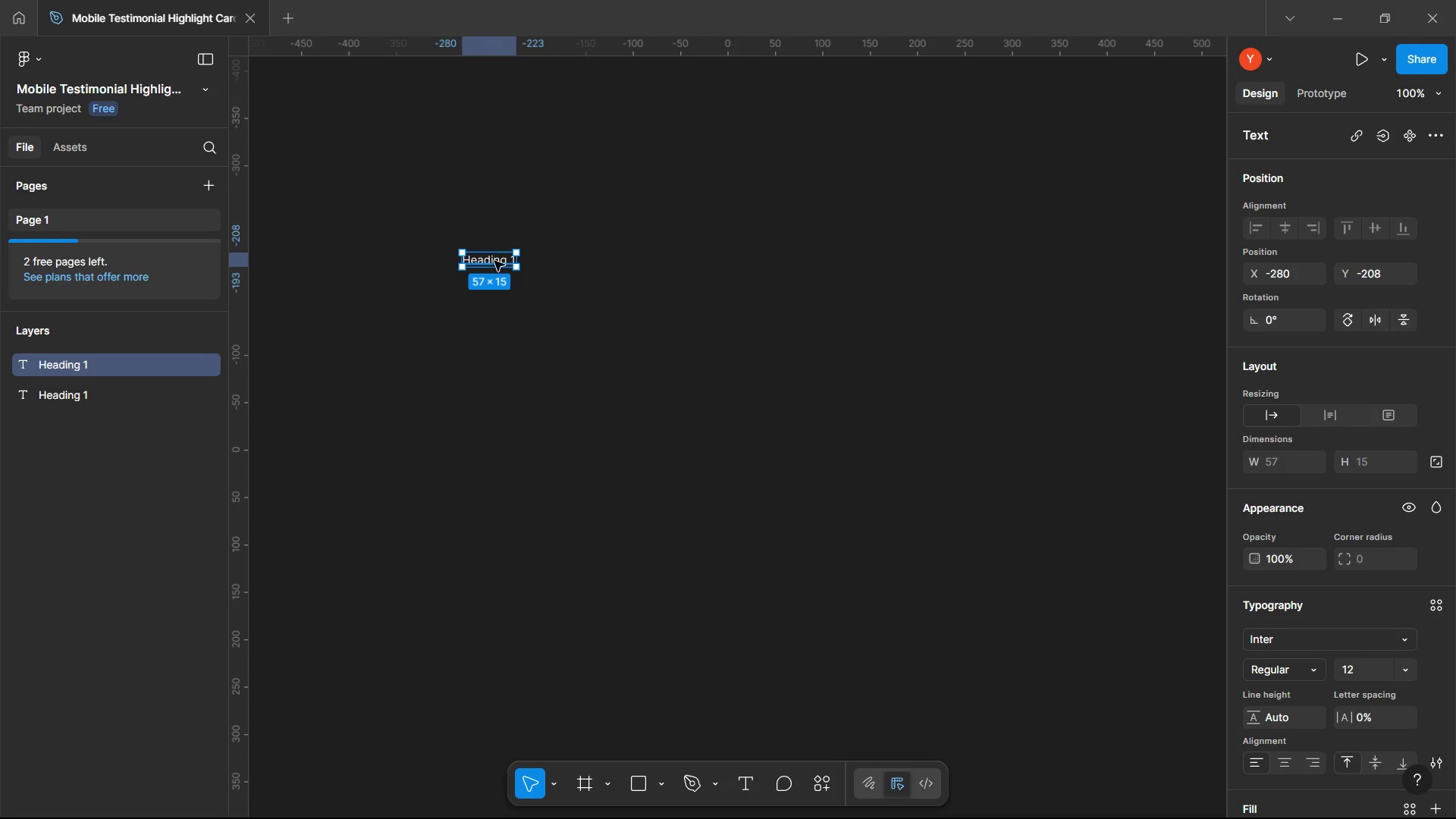 
left_click_drag(start_coordinate=[494, 262], to_coordinate=[494, 304])
 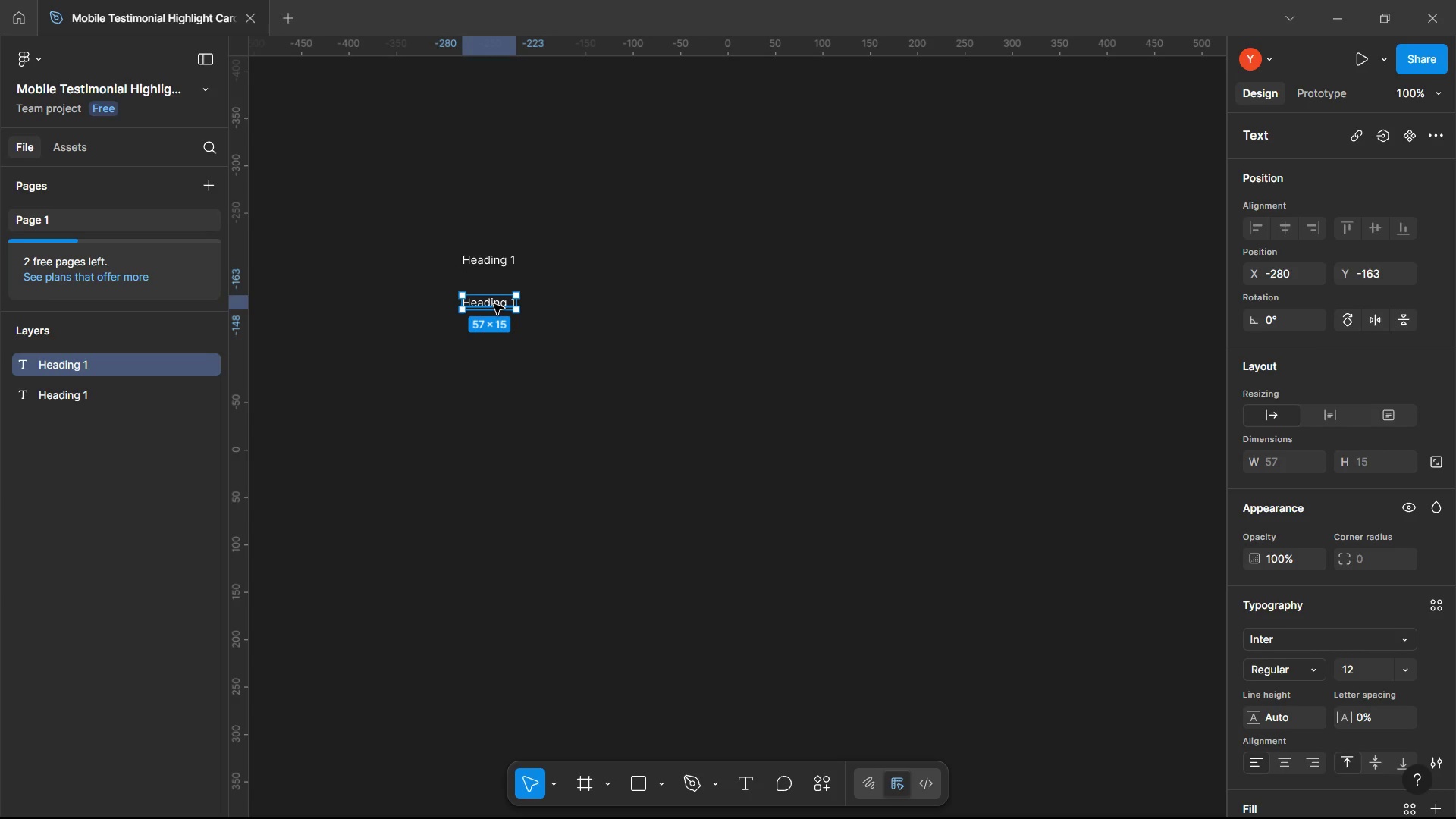 
left_click([494, 304])
 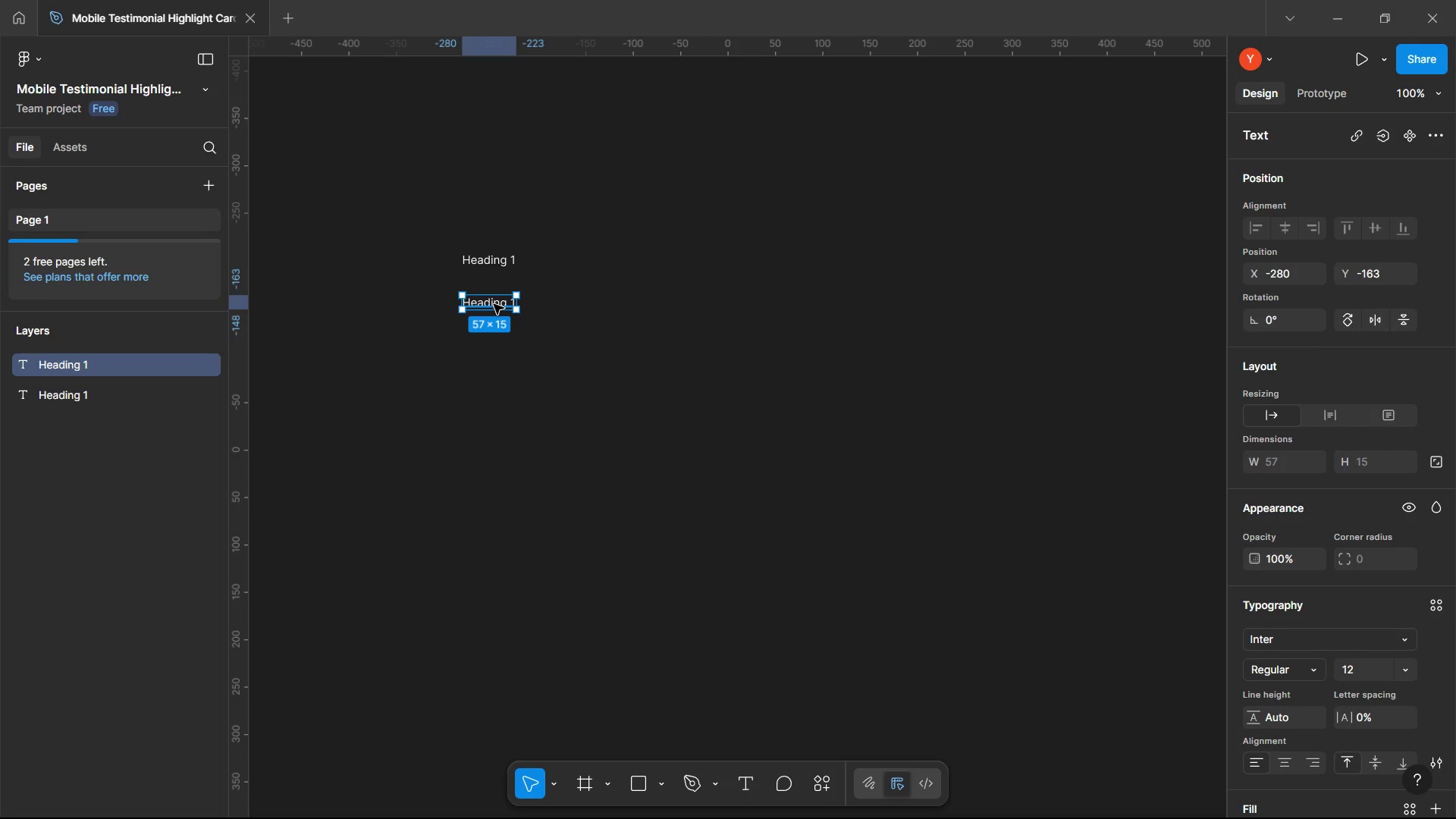 
double_click([494, 304])
 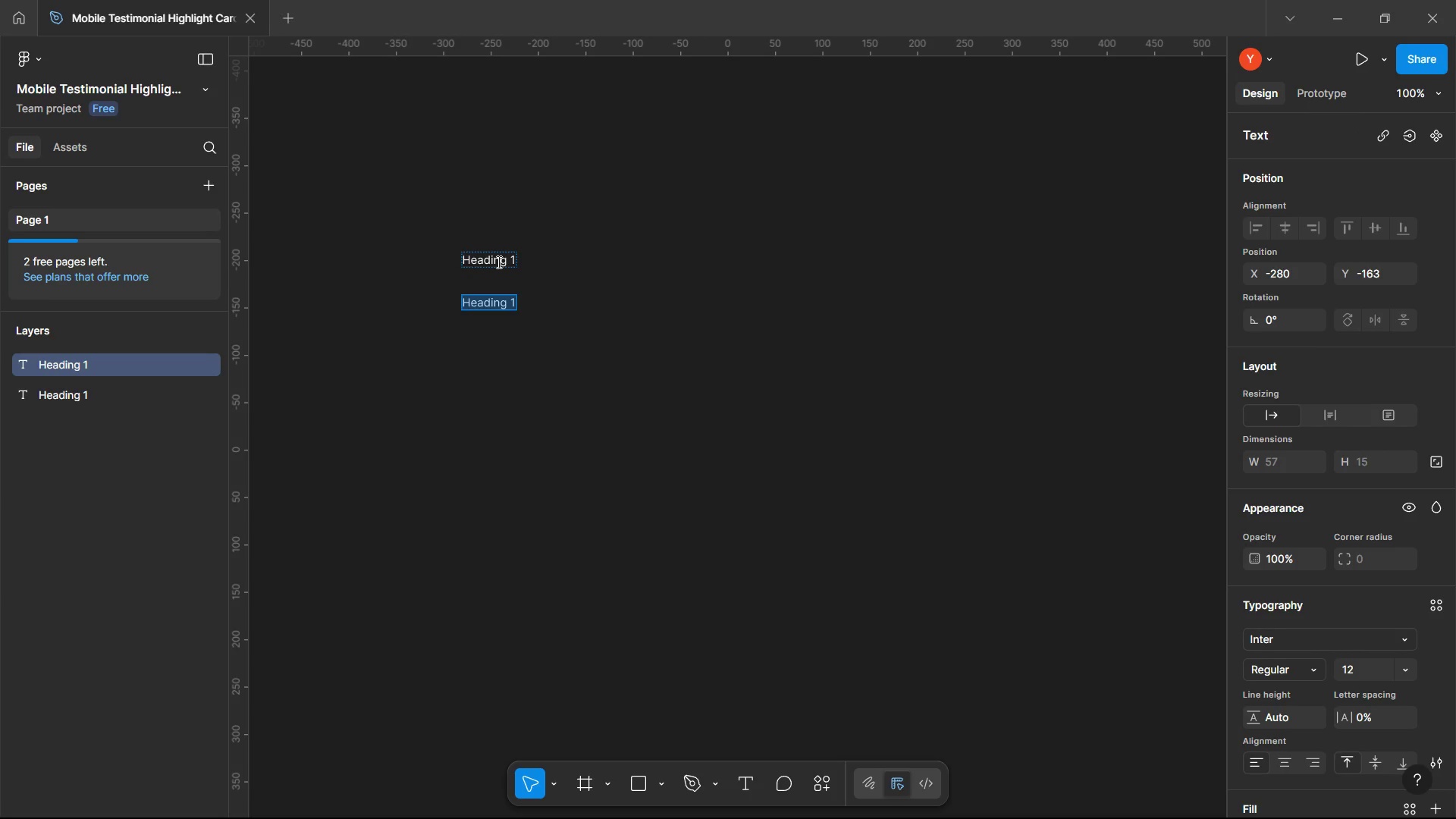 
left_click([497, 262])
 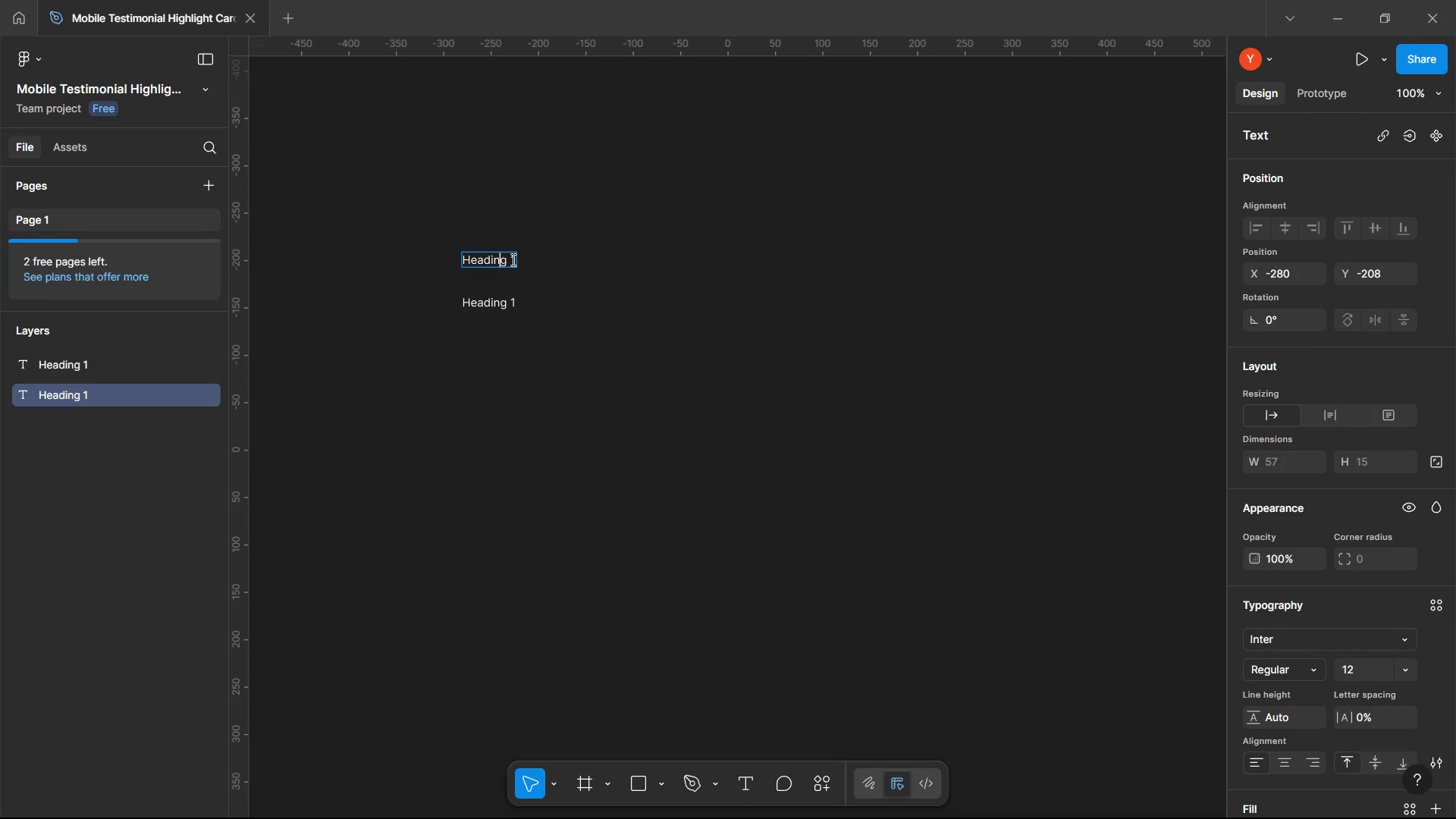 
left_click([513, 258])
 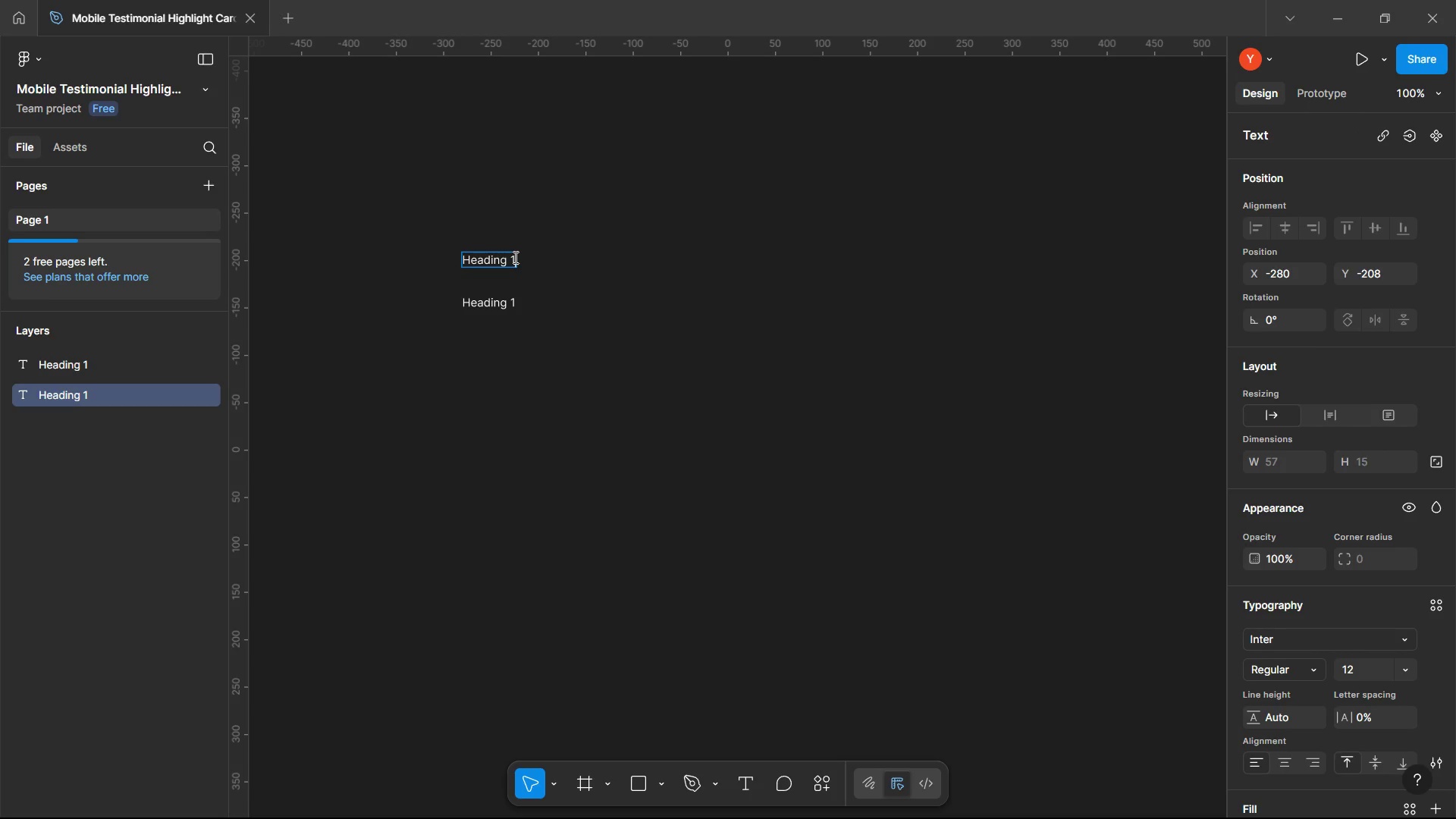 
type(())
 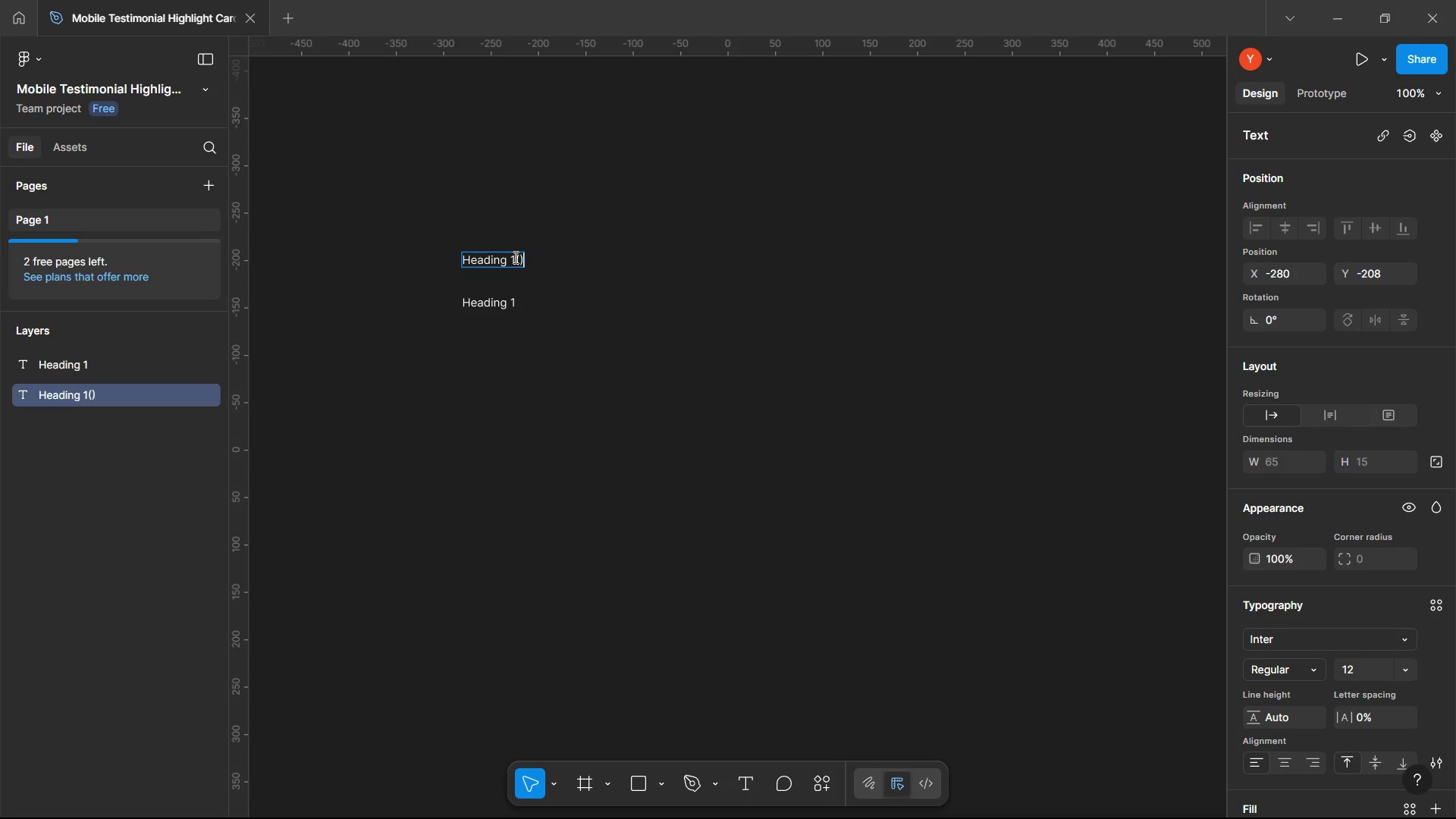 
key(ArrowLeft)
 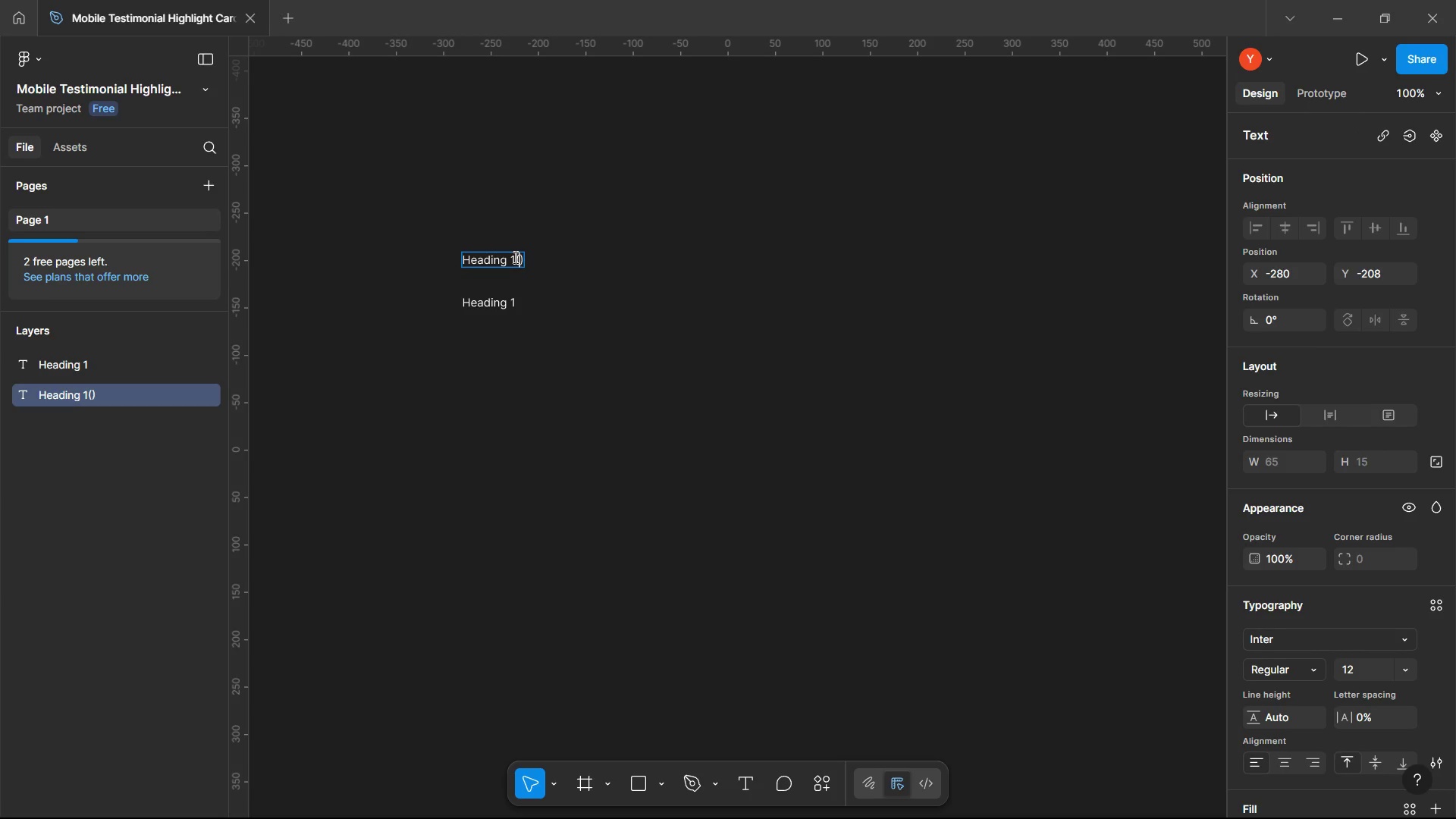 
type(Buer)
key(Backspace)
key(Backspace)
key(Backspace)
type(uyer;)
key(Backspace)
type('s name)
 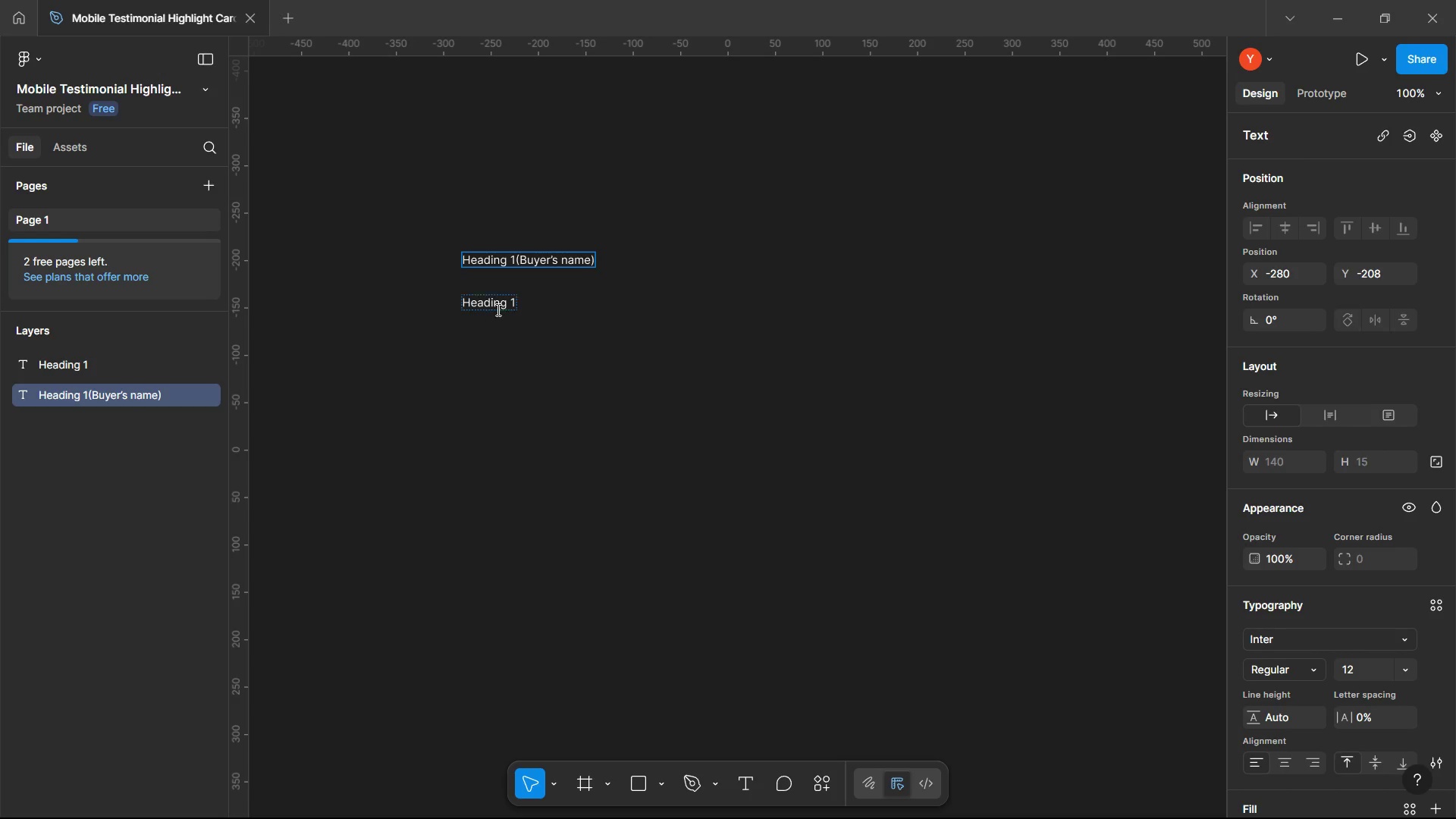 
double_click([497, 309])
 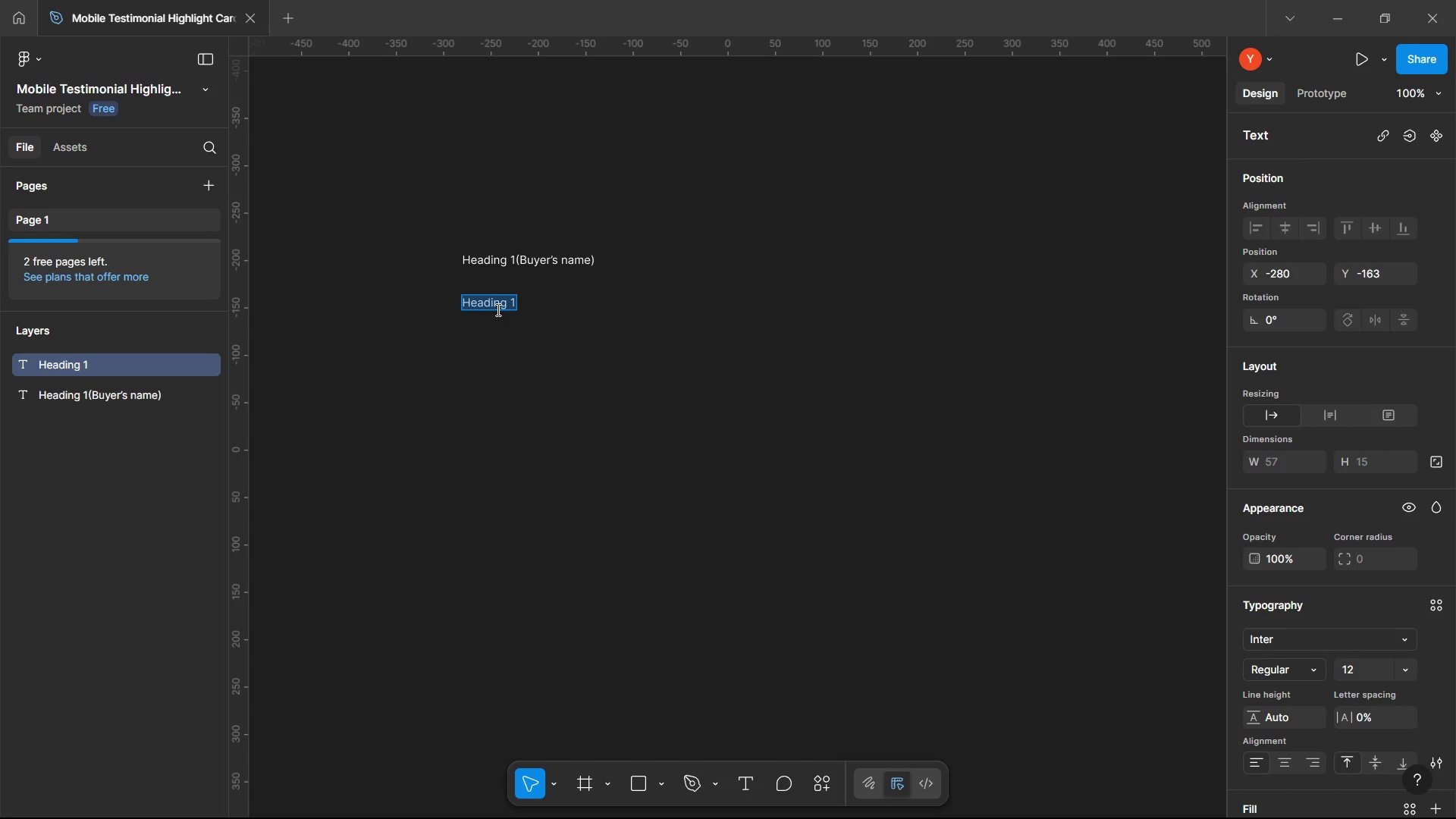 
type(Rating nmber)
 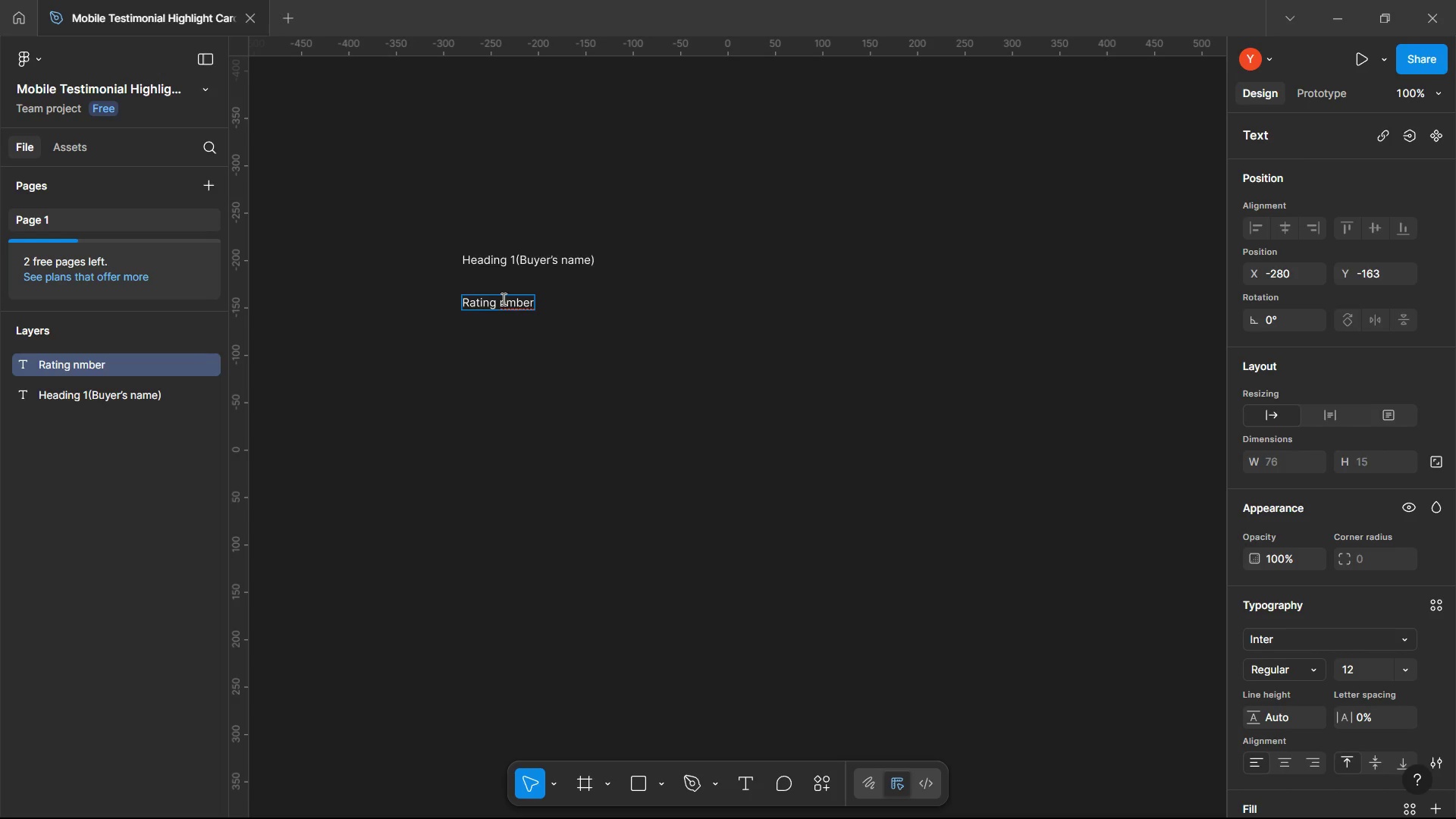 
left_click([507, 299])
 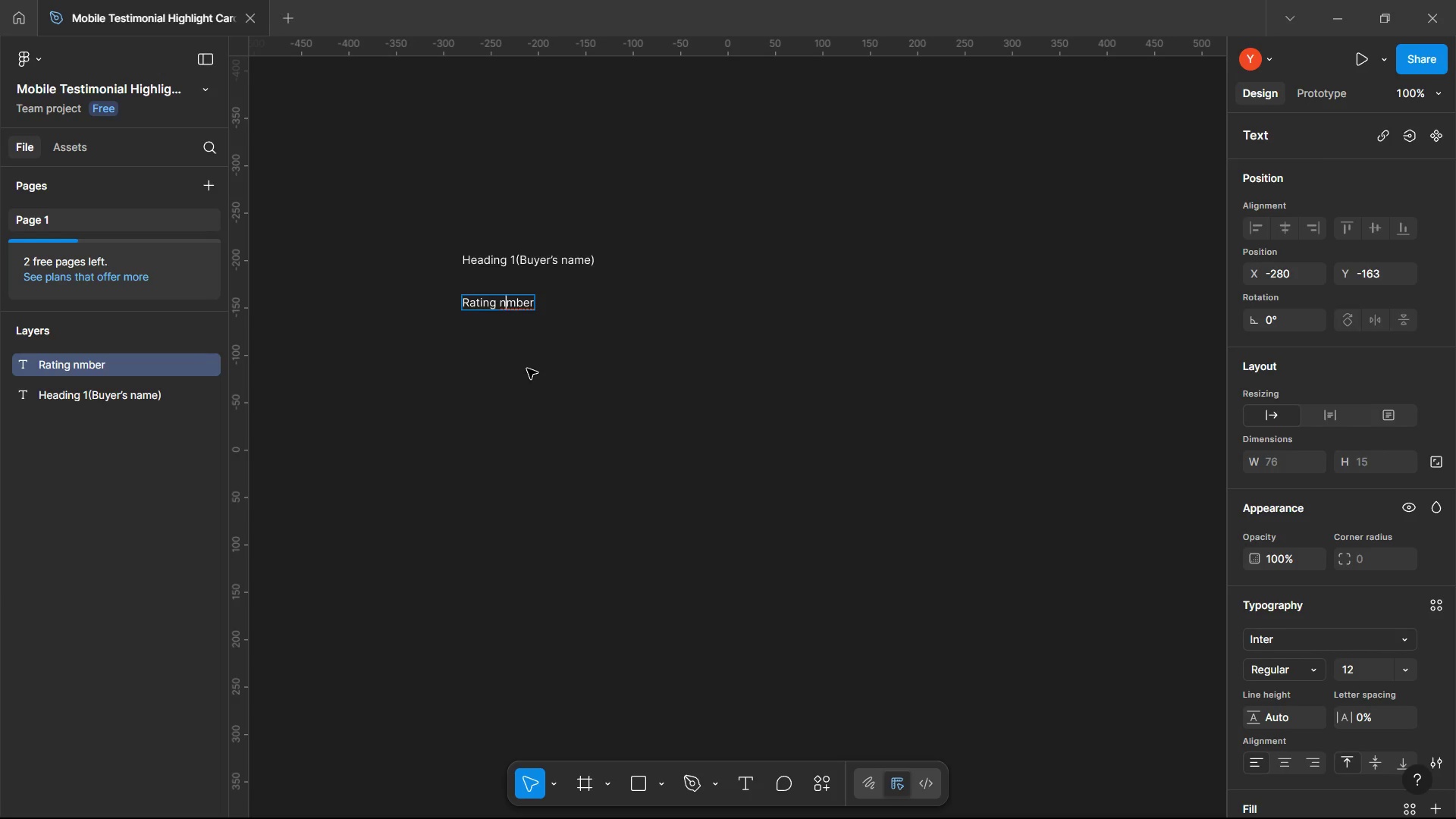 
key(U)
 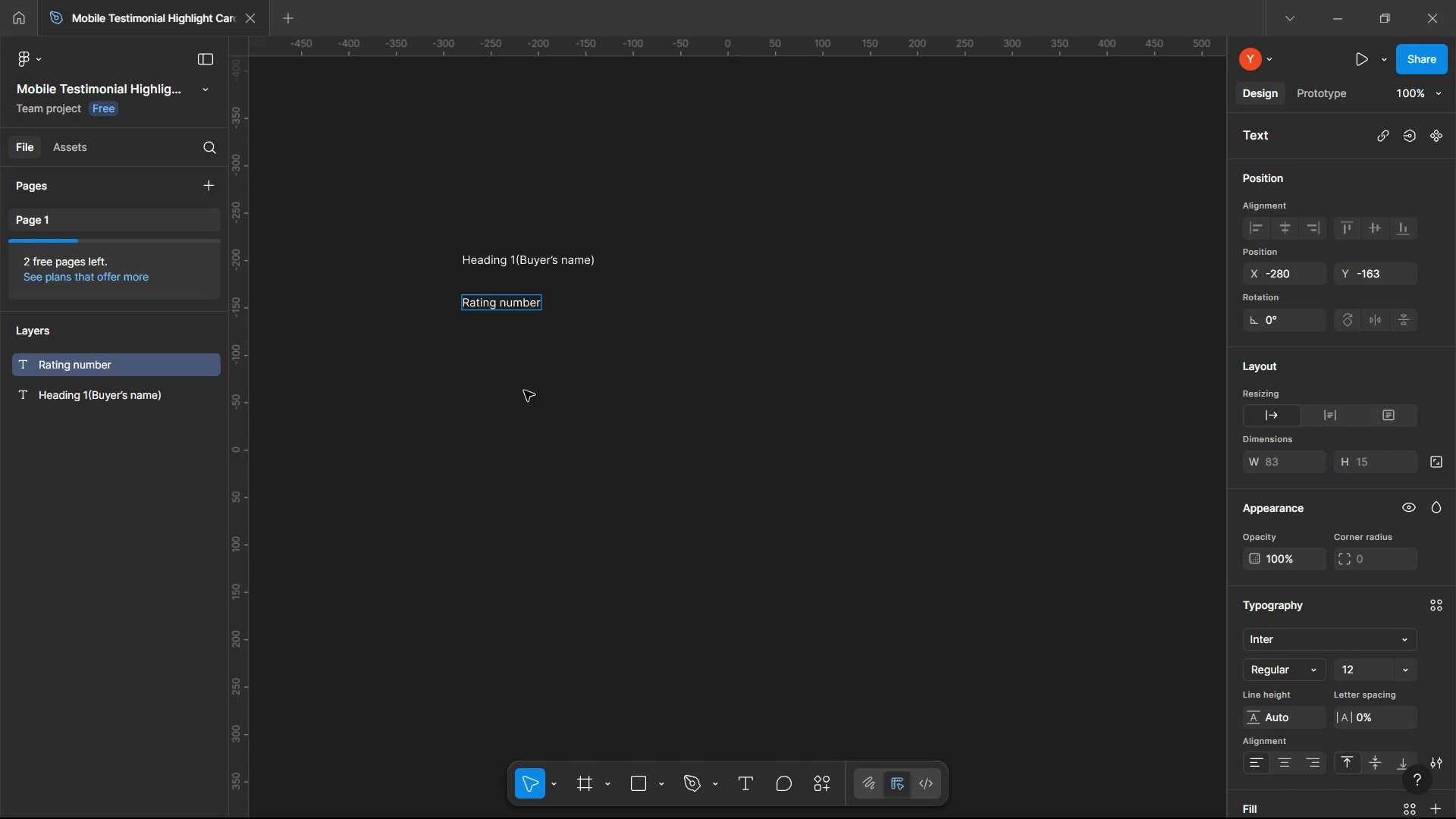 
left_click([524, 391])
 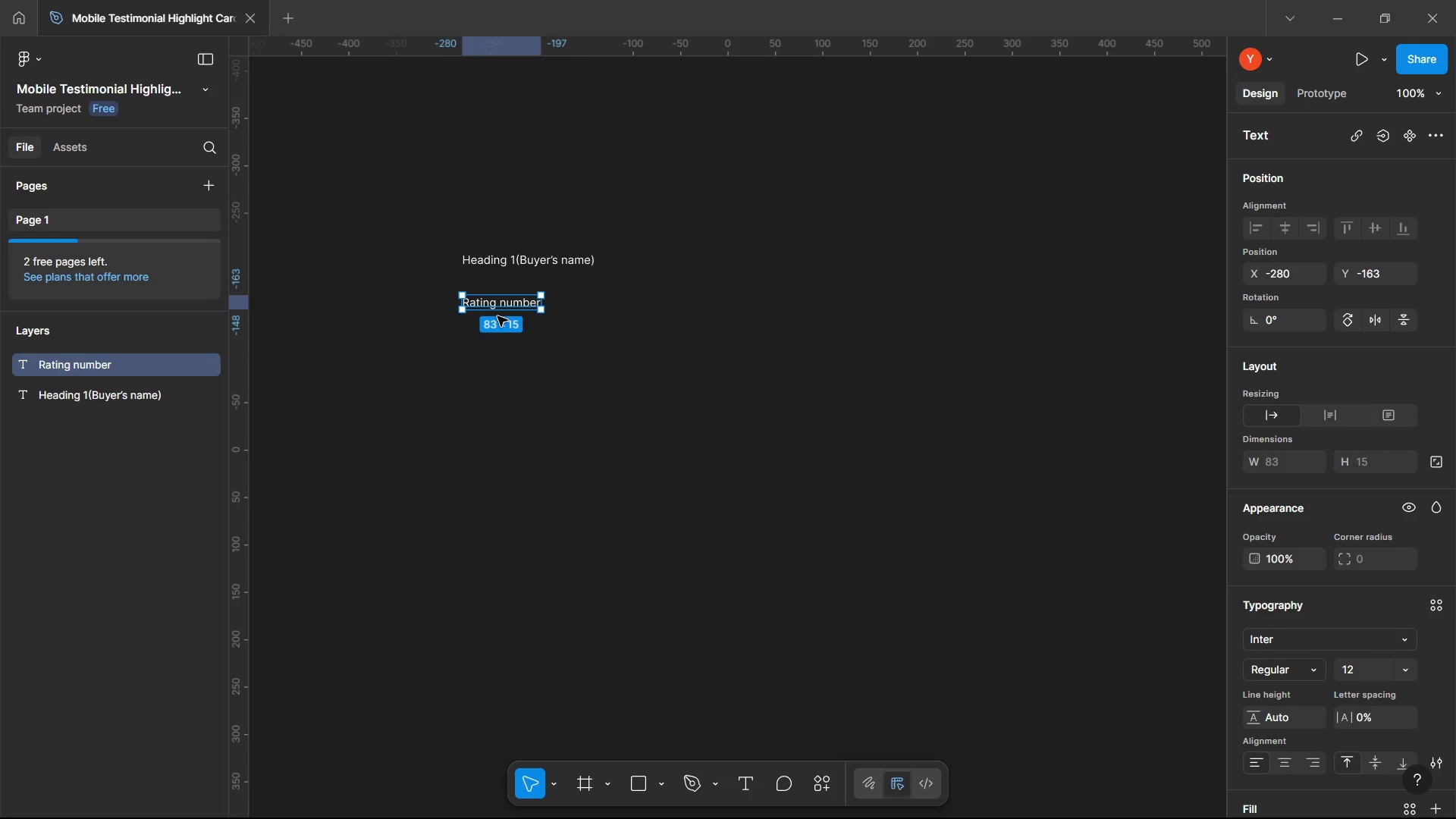 
key(Control+D)
 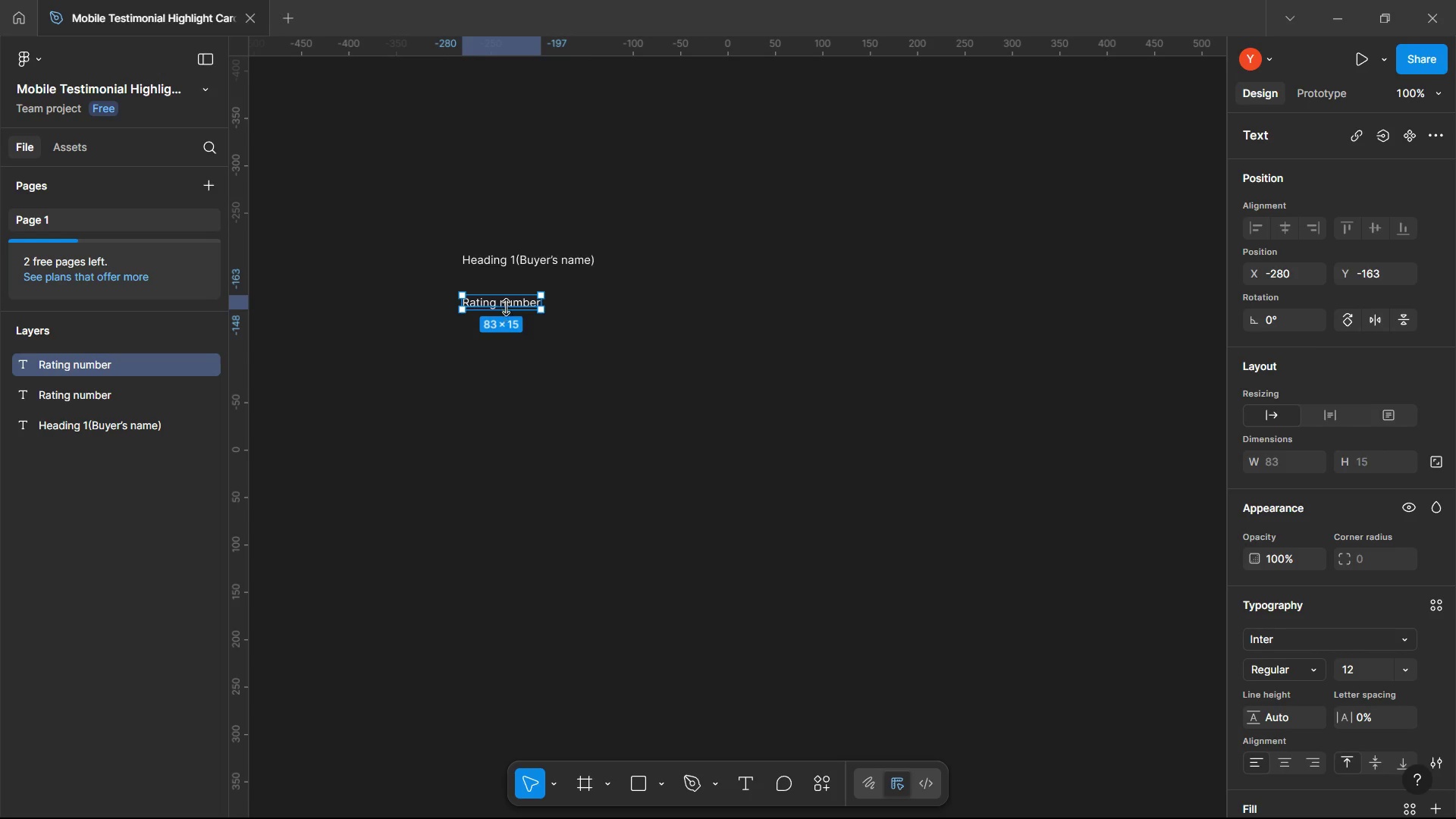 
left_click_drag(start_coordinate=[507, 306], to_coordinate=[505, 347])
 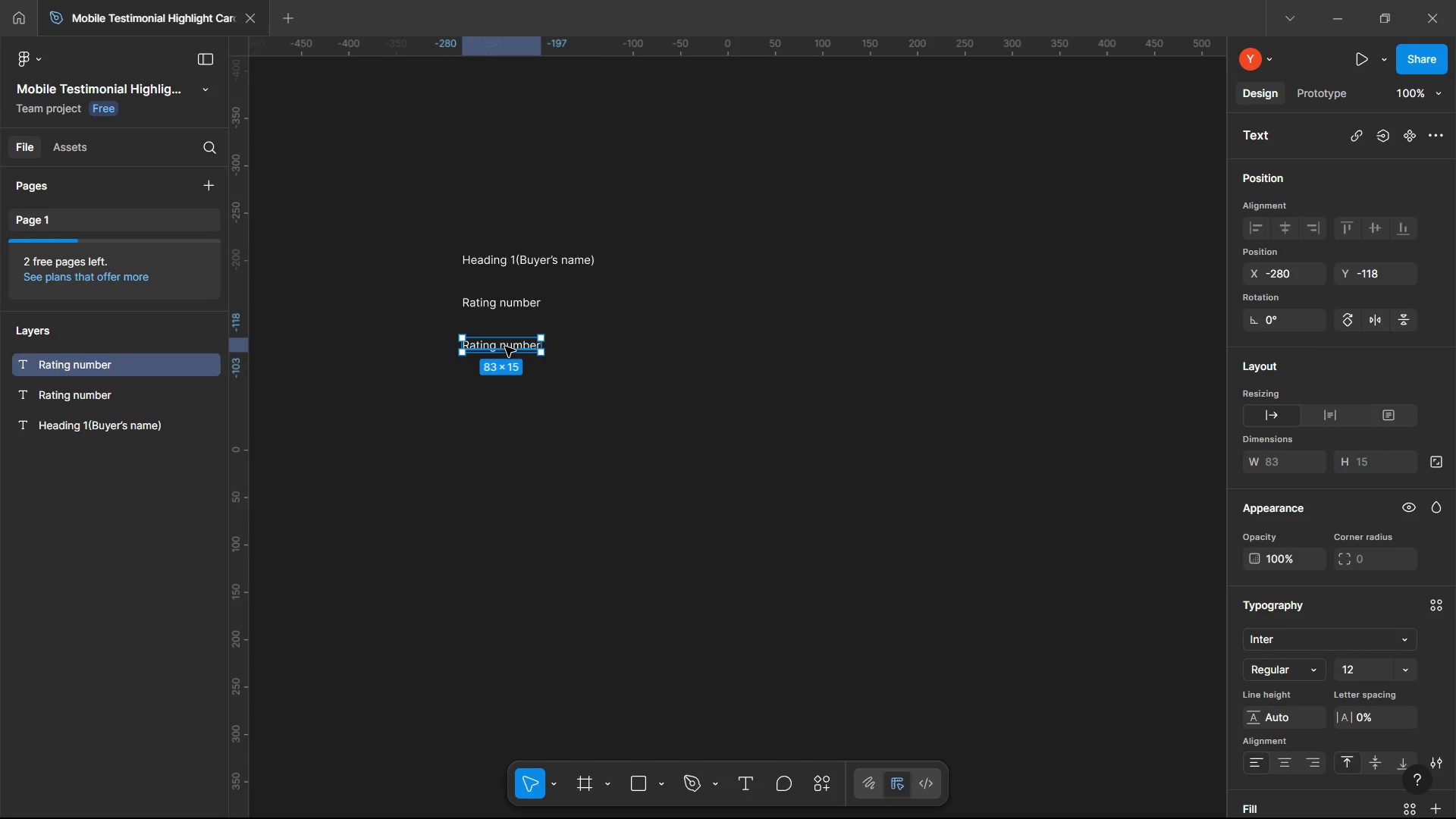 
left_click([505, 347])
 